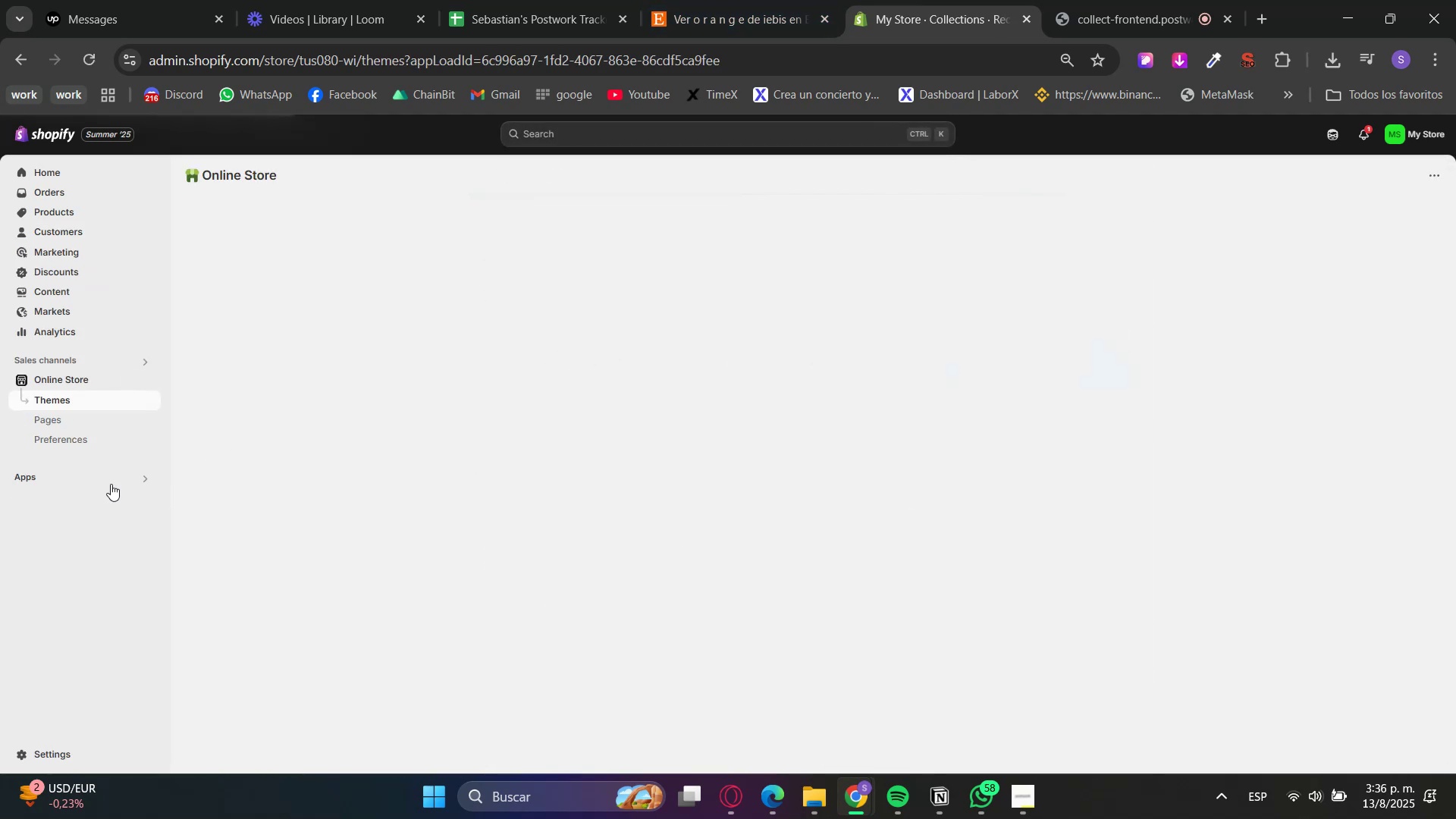 
key(MediaTrackNext)
 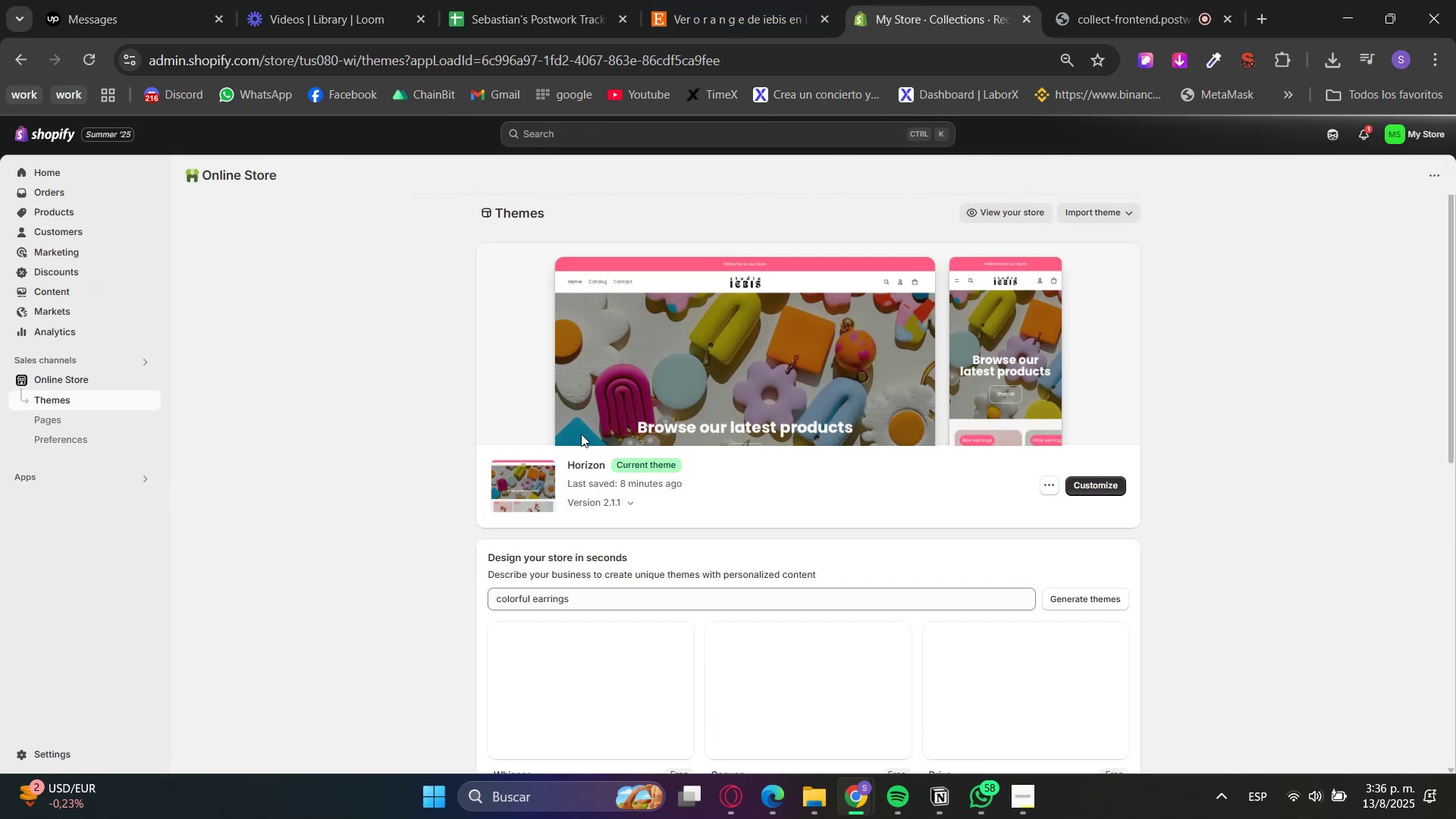 
left_click([679, 341])
 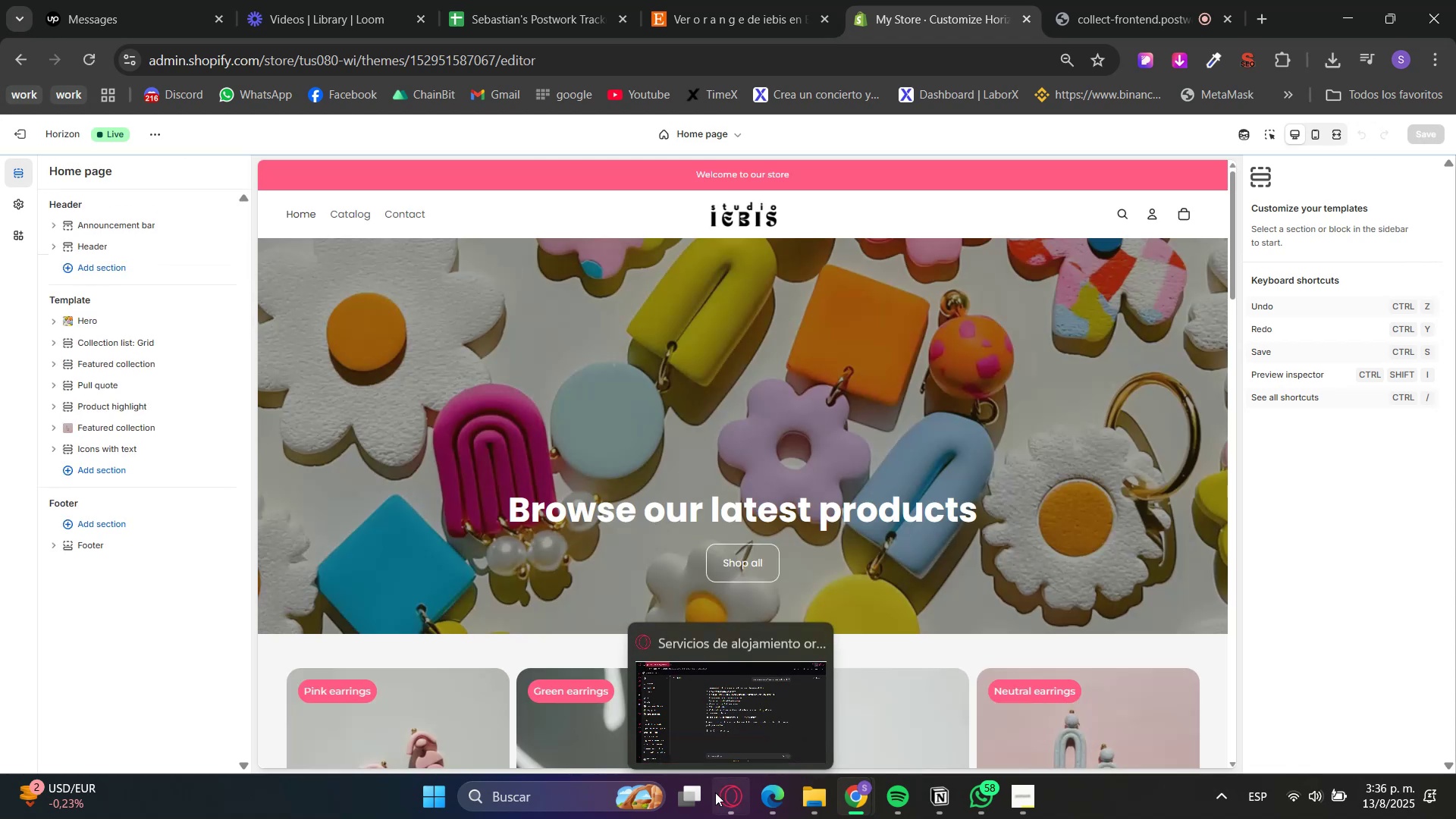 
left_click([715, 792])
 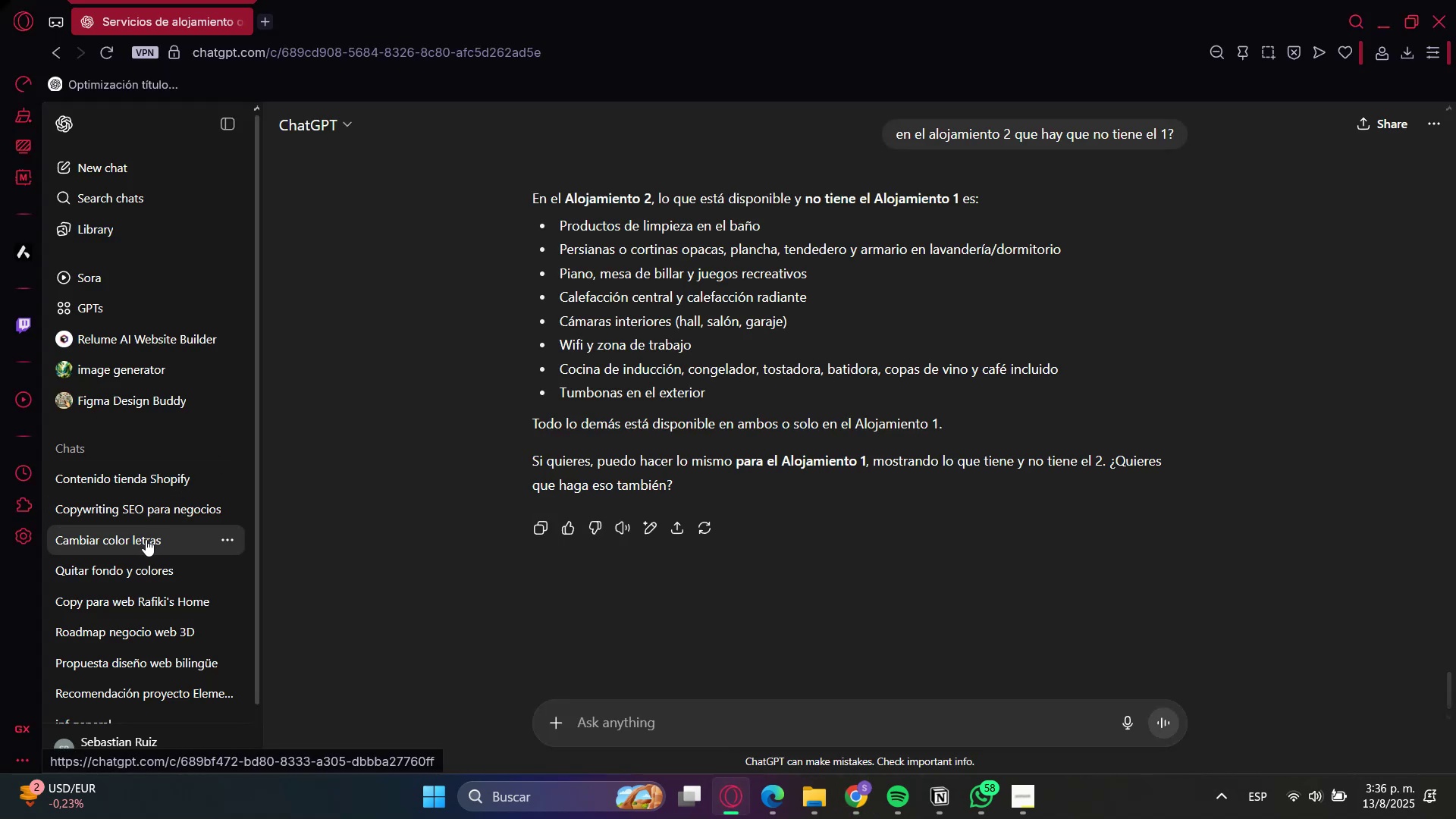 
left_click([144, 542])
 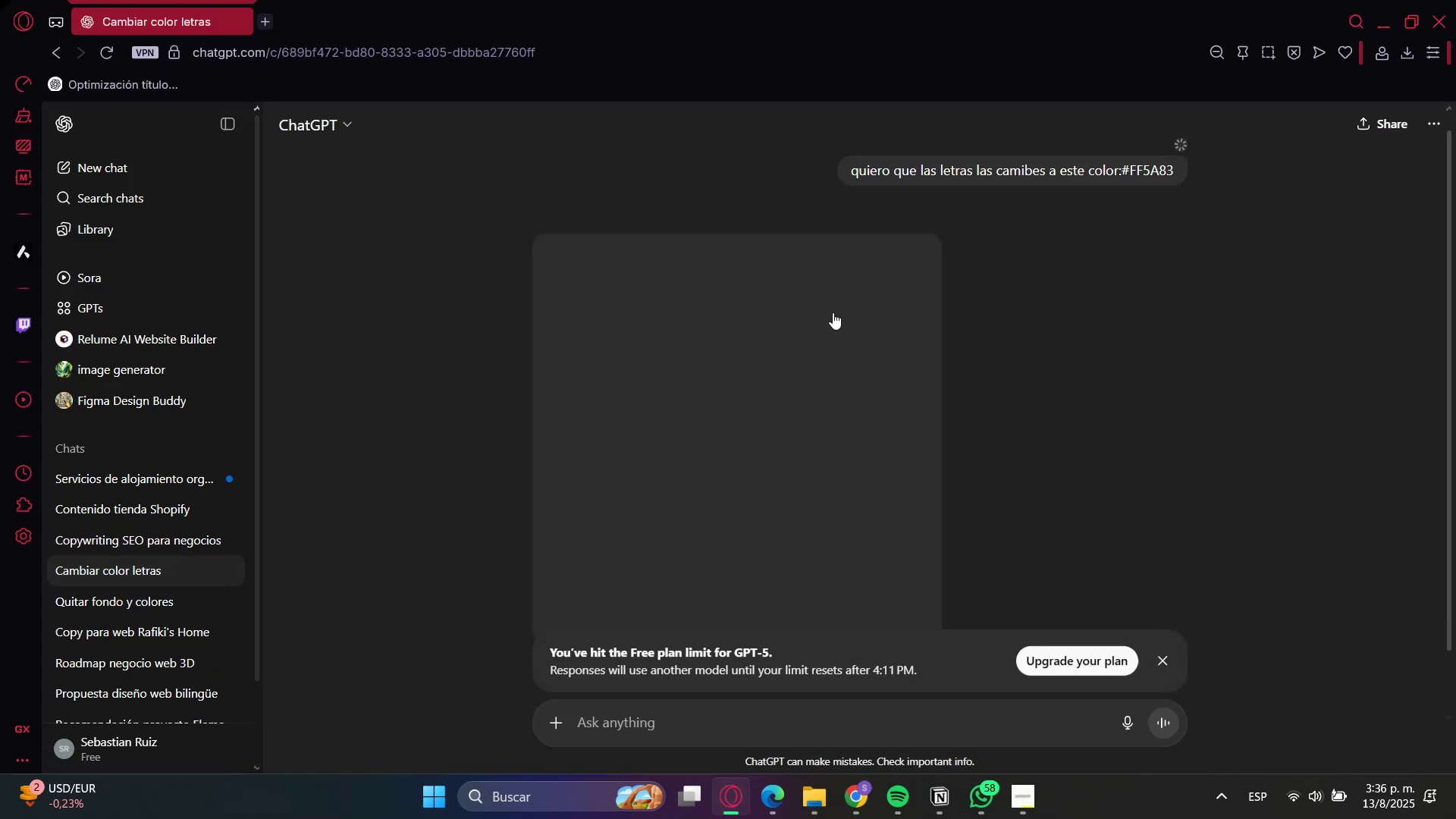 
left_click([173, 158])
 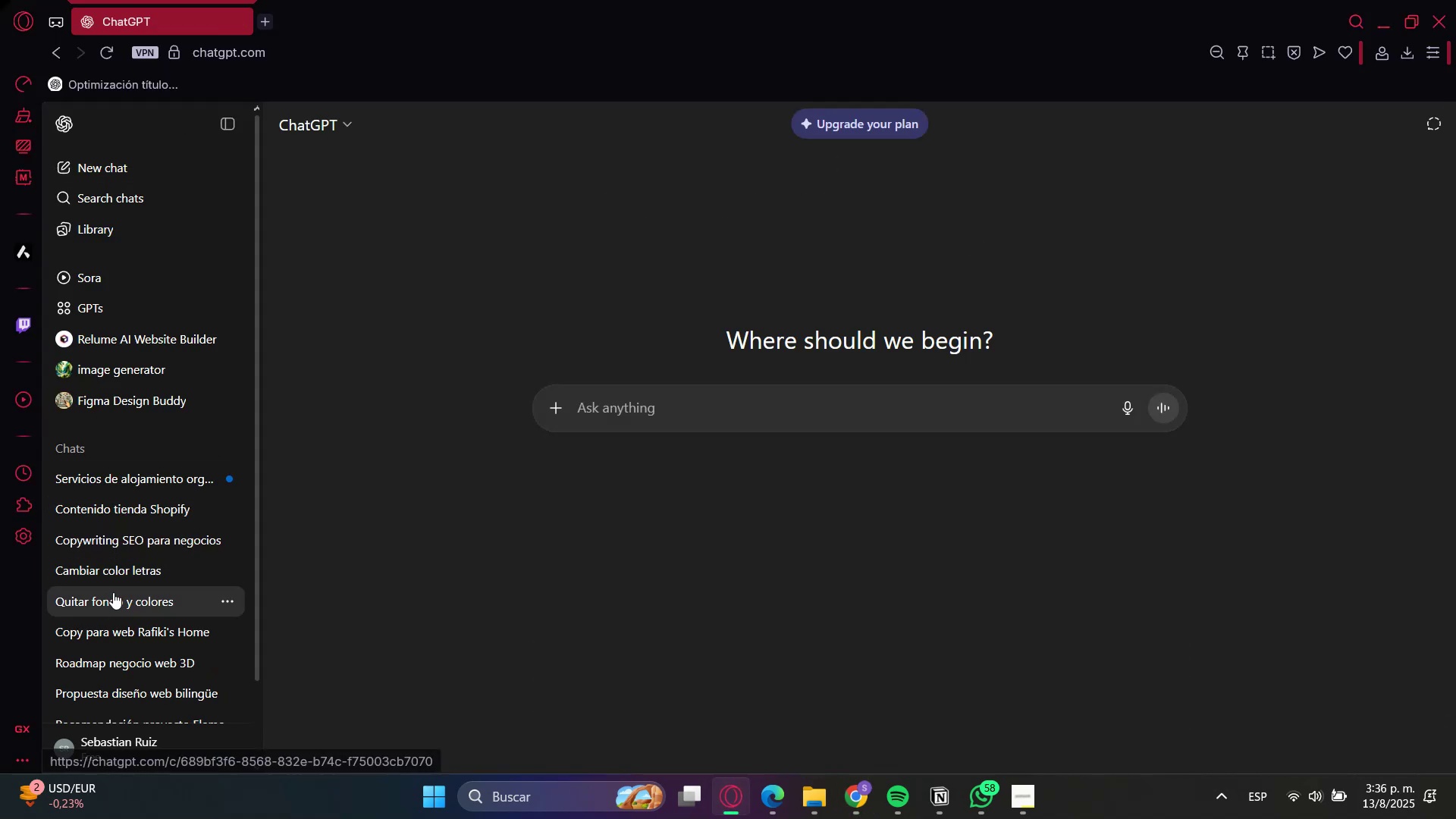 
left_click([130, 571])
 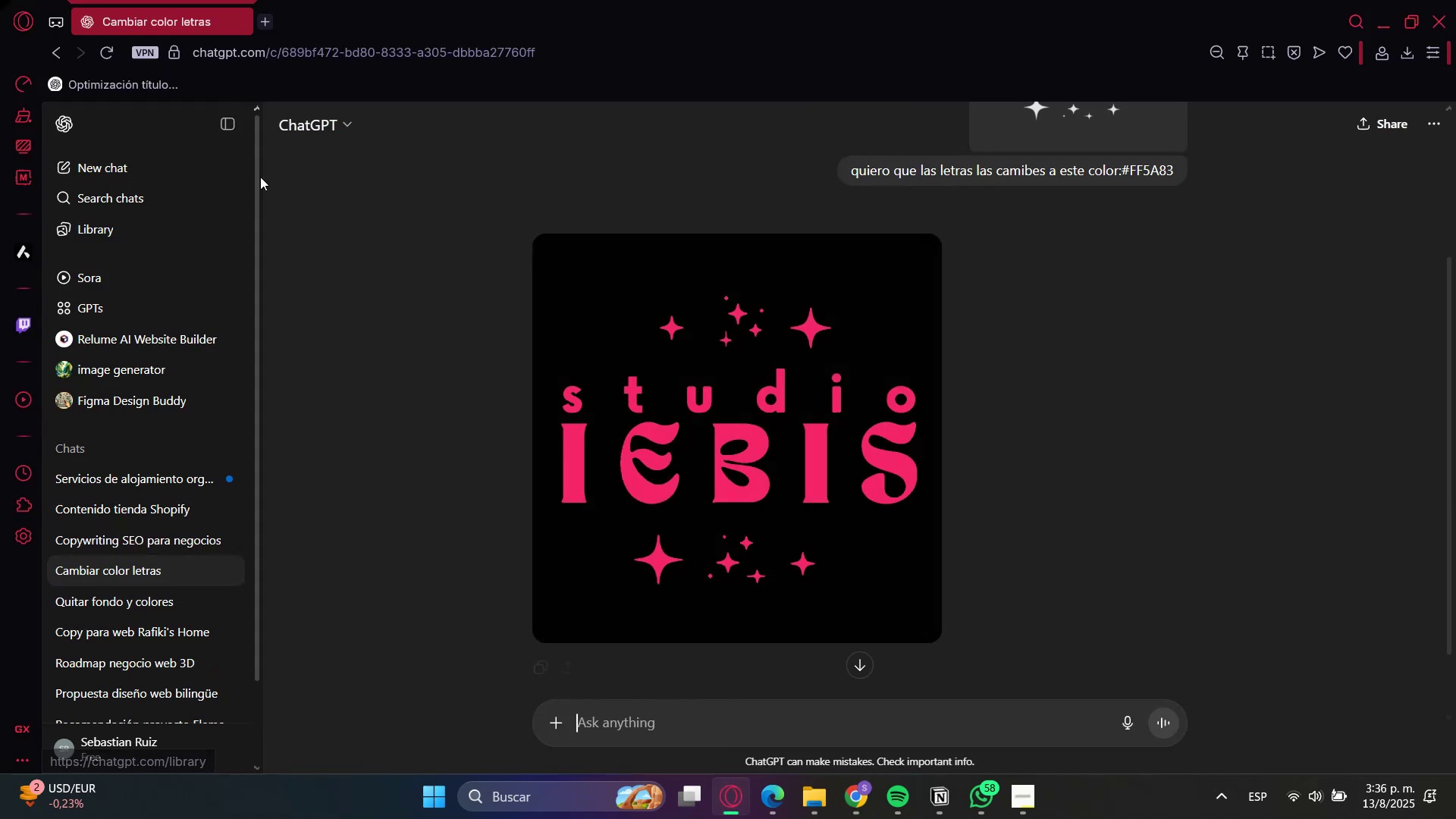 
left_click([227, 115])
 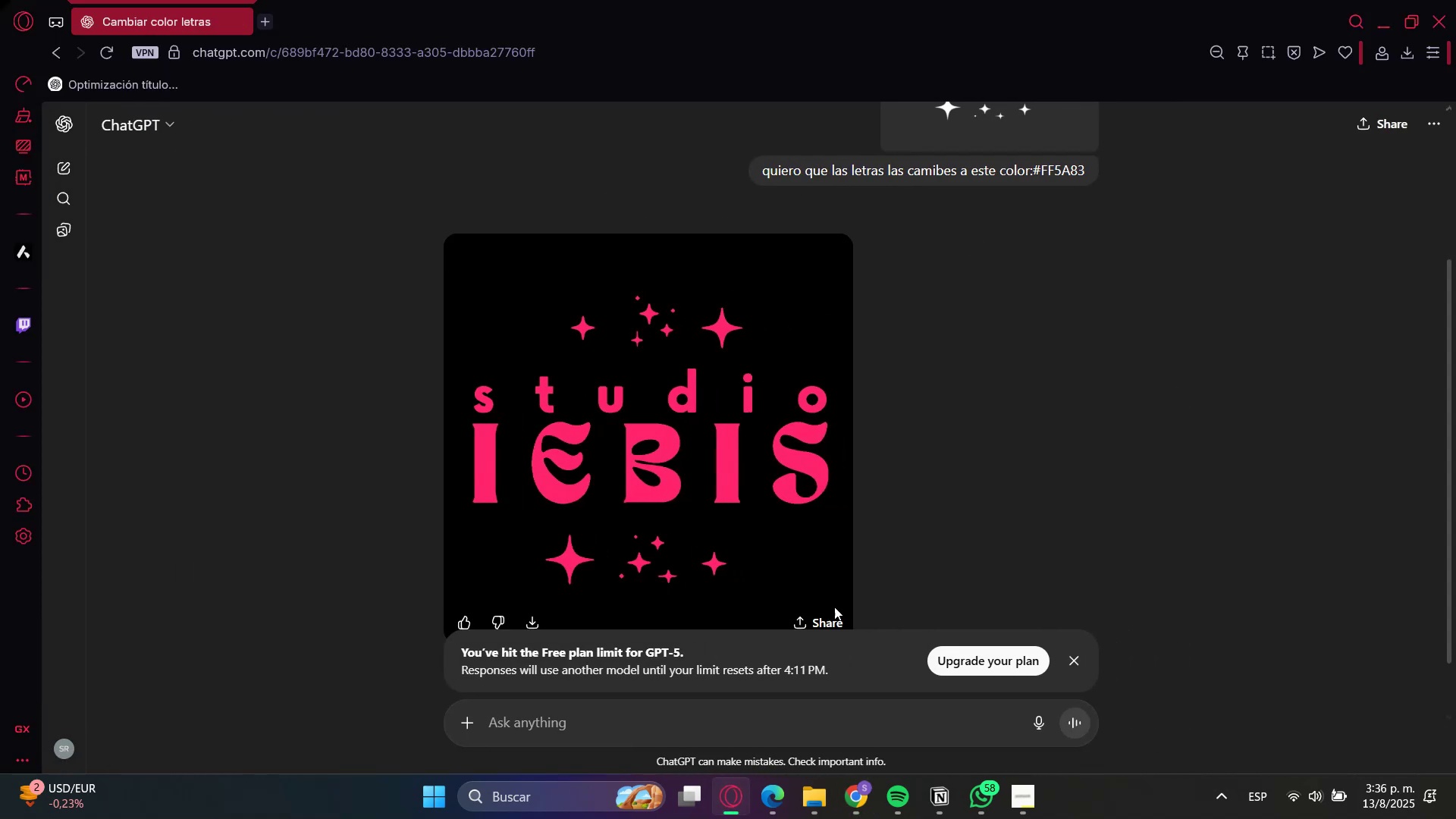 
left_click([1075, 659])
 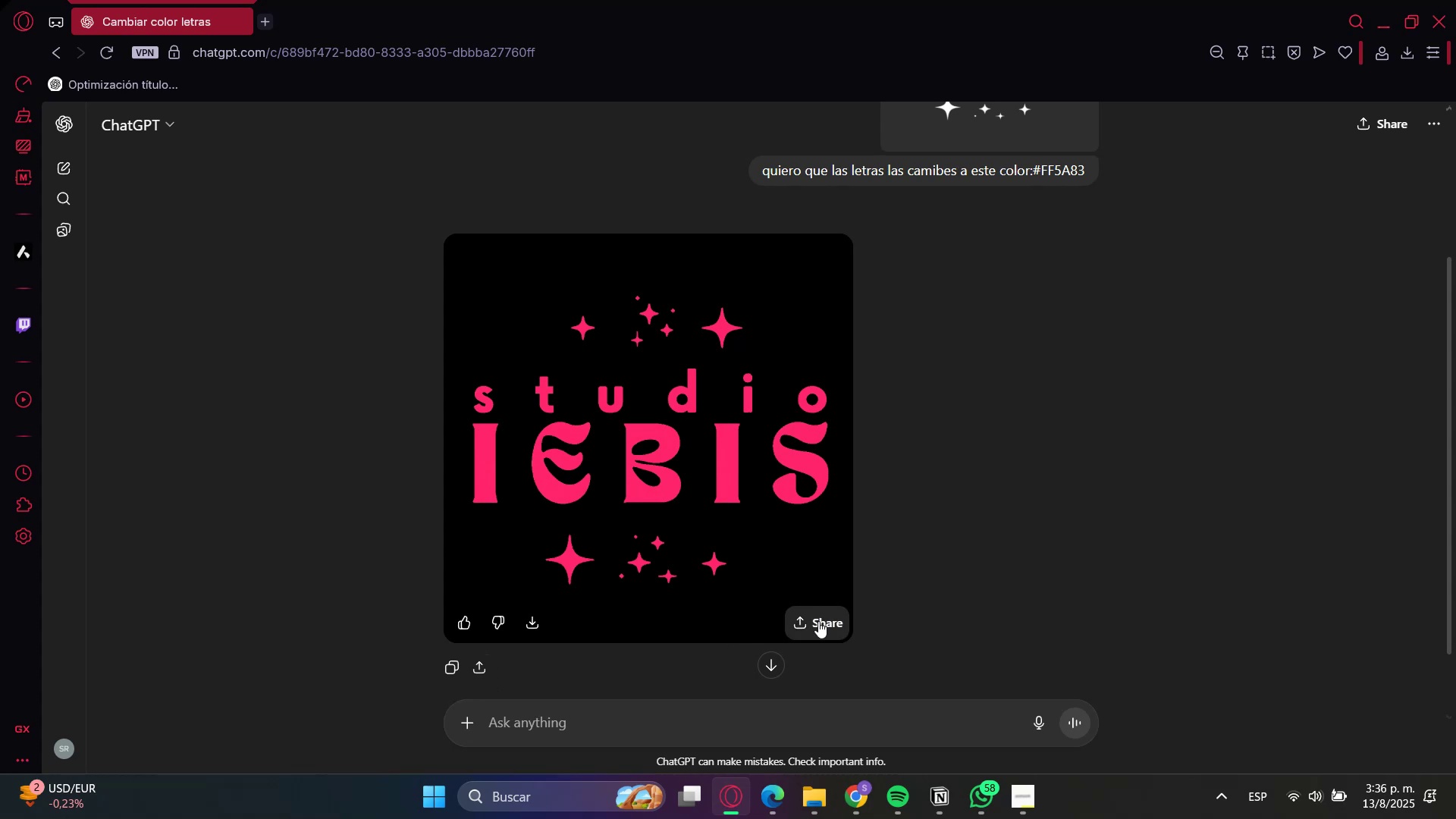 
left_click([537, 628])
 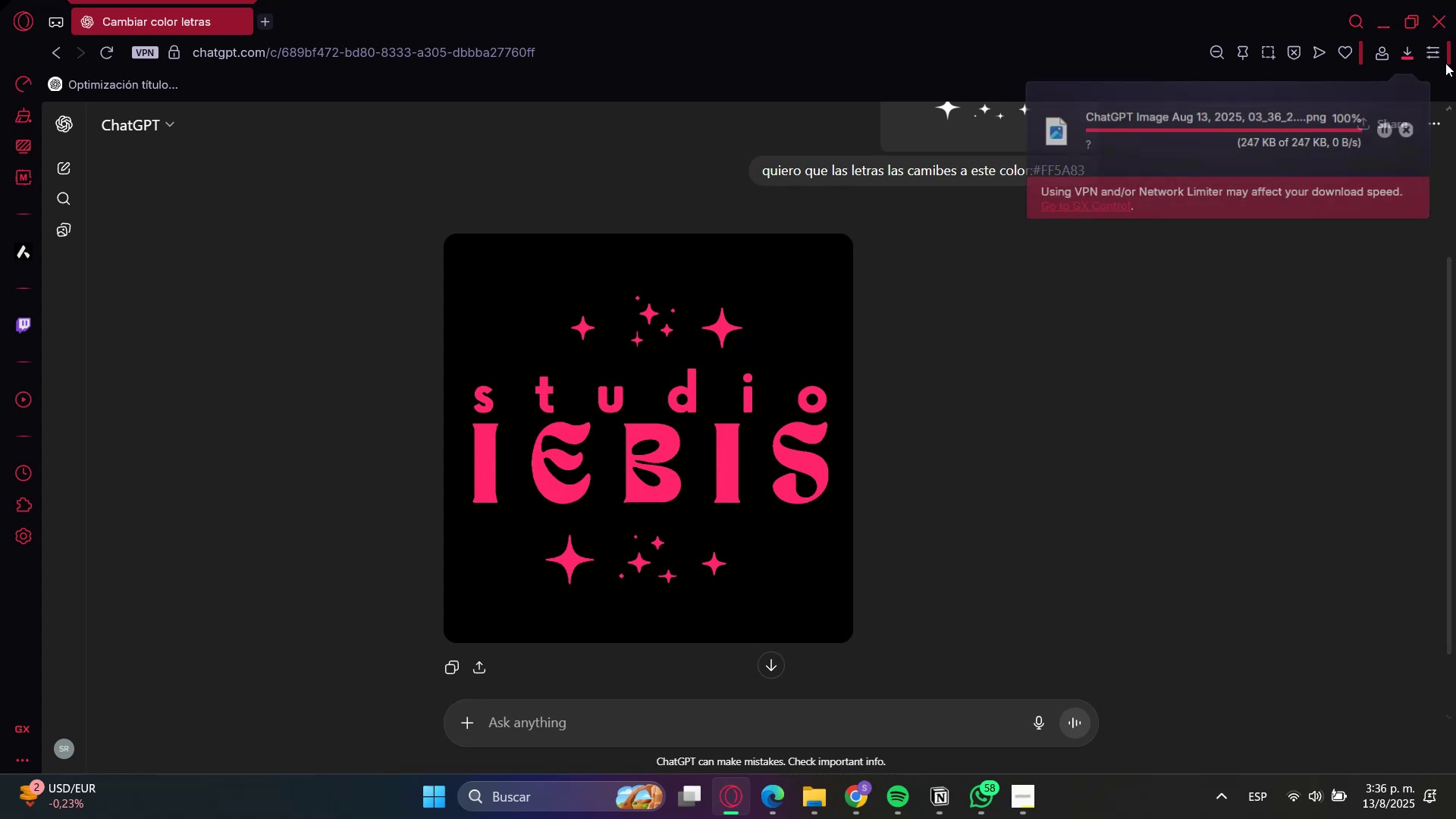 
left_click([1389, 24])
 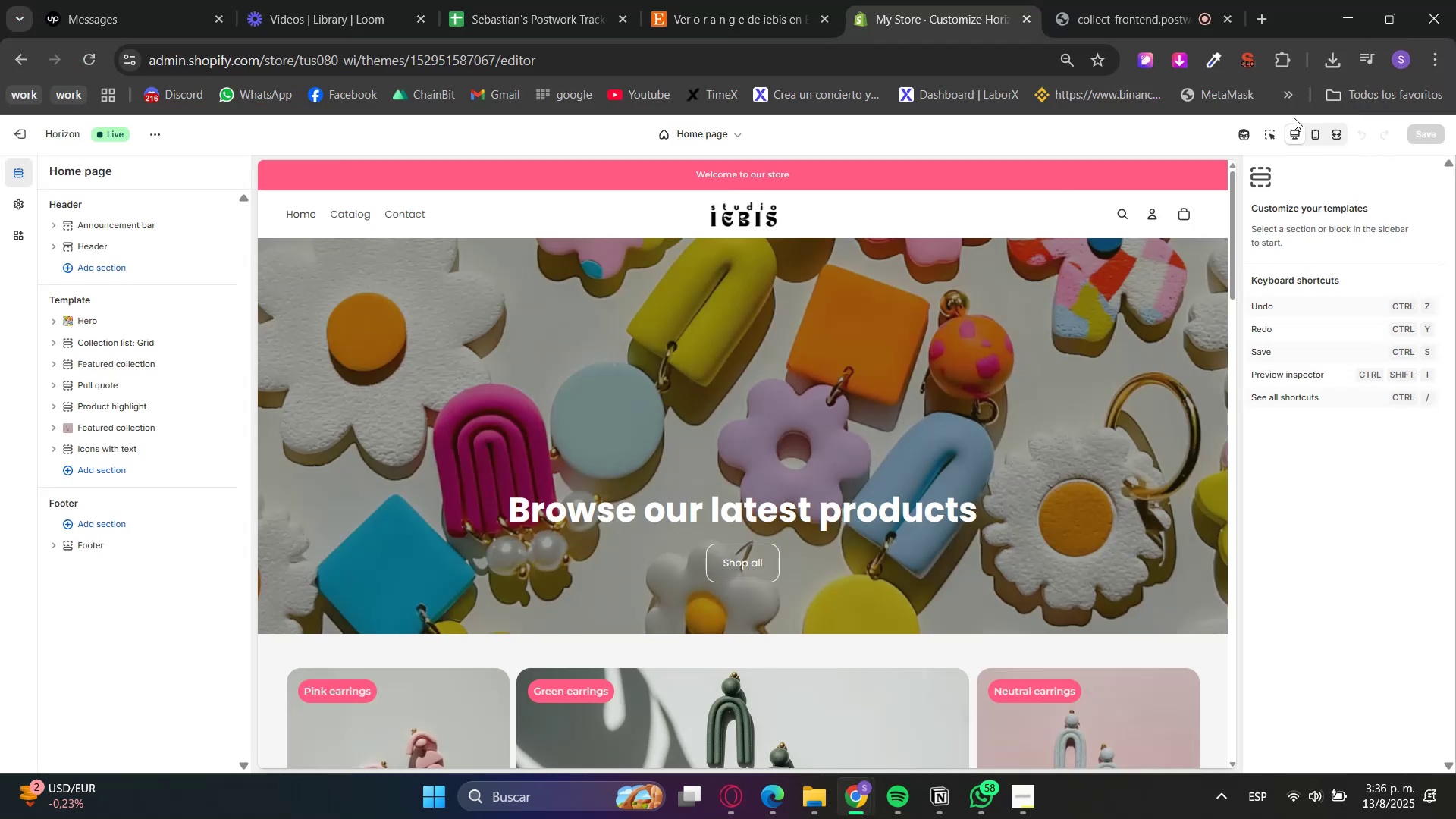 
left_click([1268, 128])
 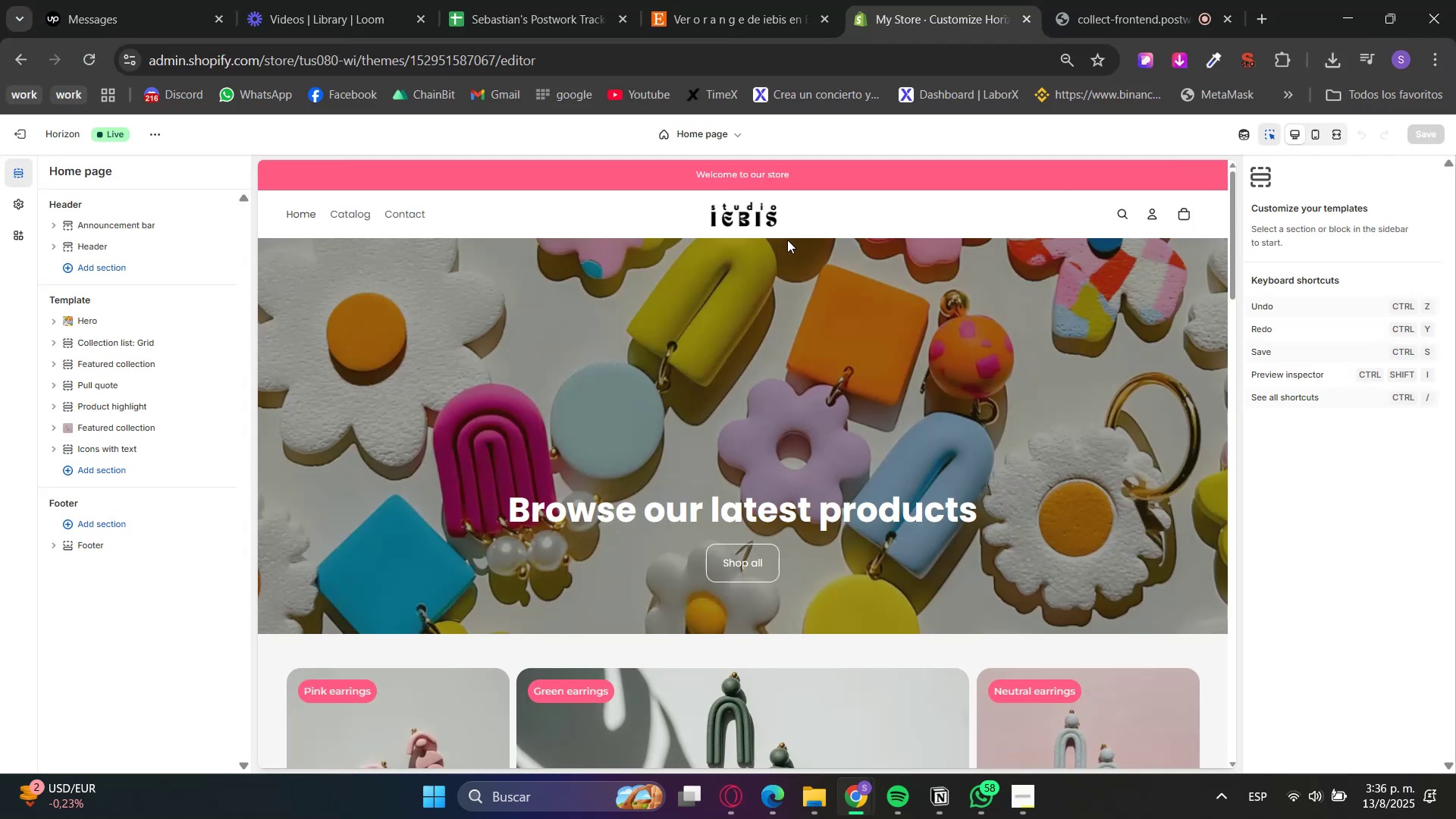 
left_click([827, 221])
 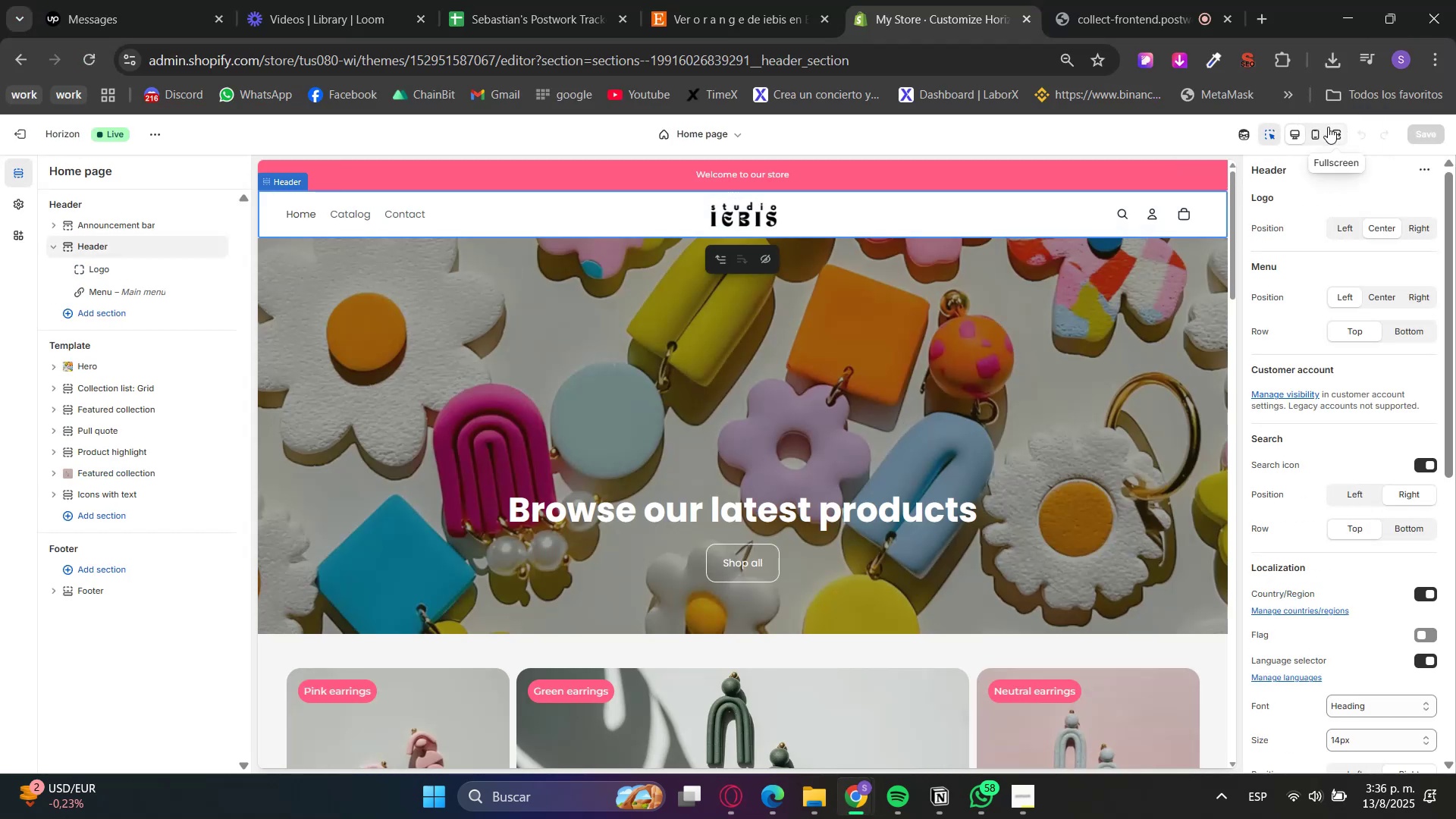 
left_click([1265, 136])
 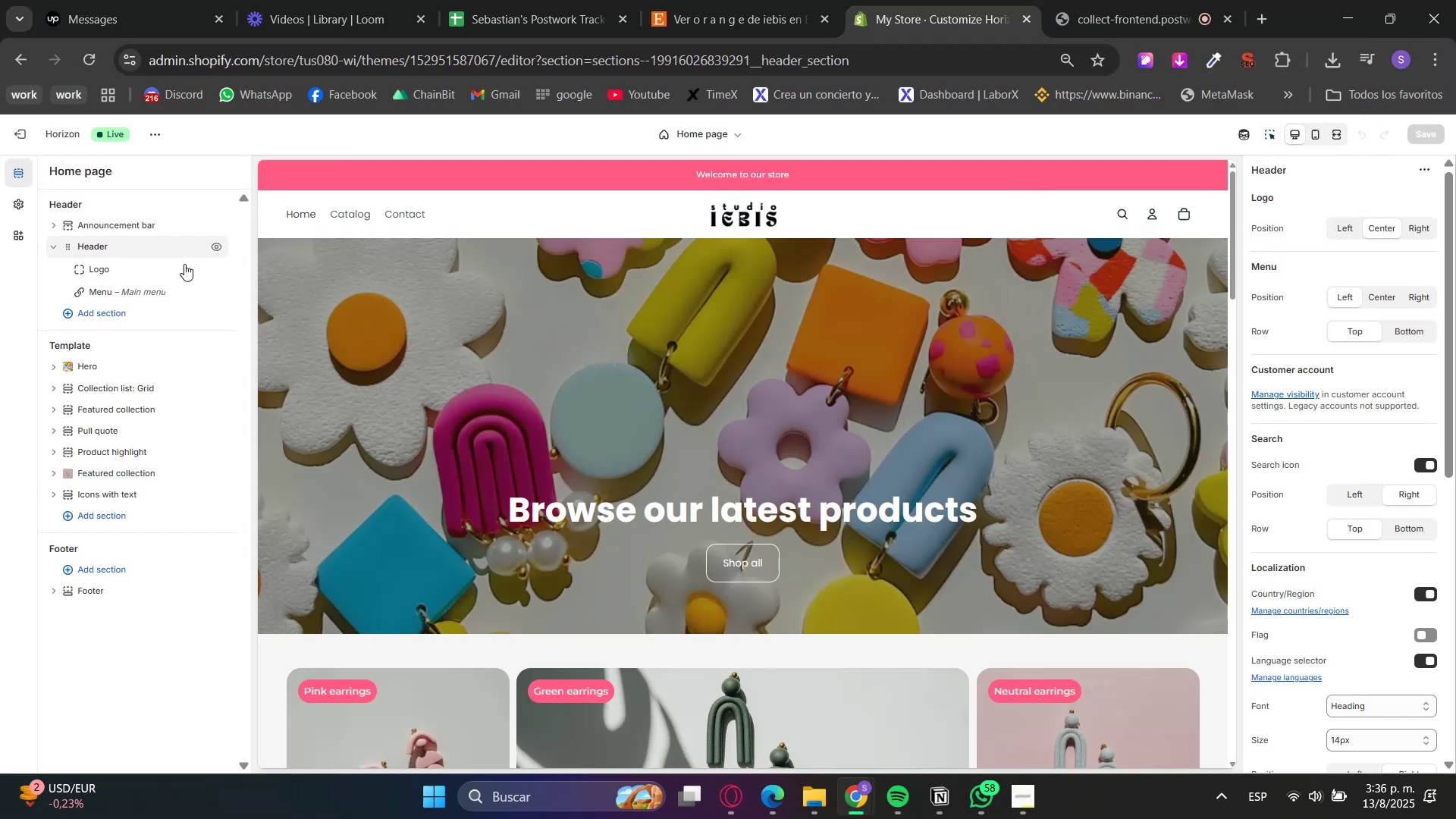 
left_click([129, 275])
 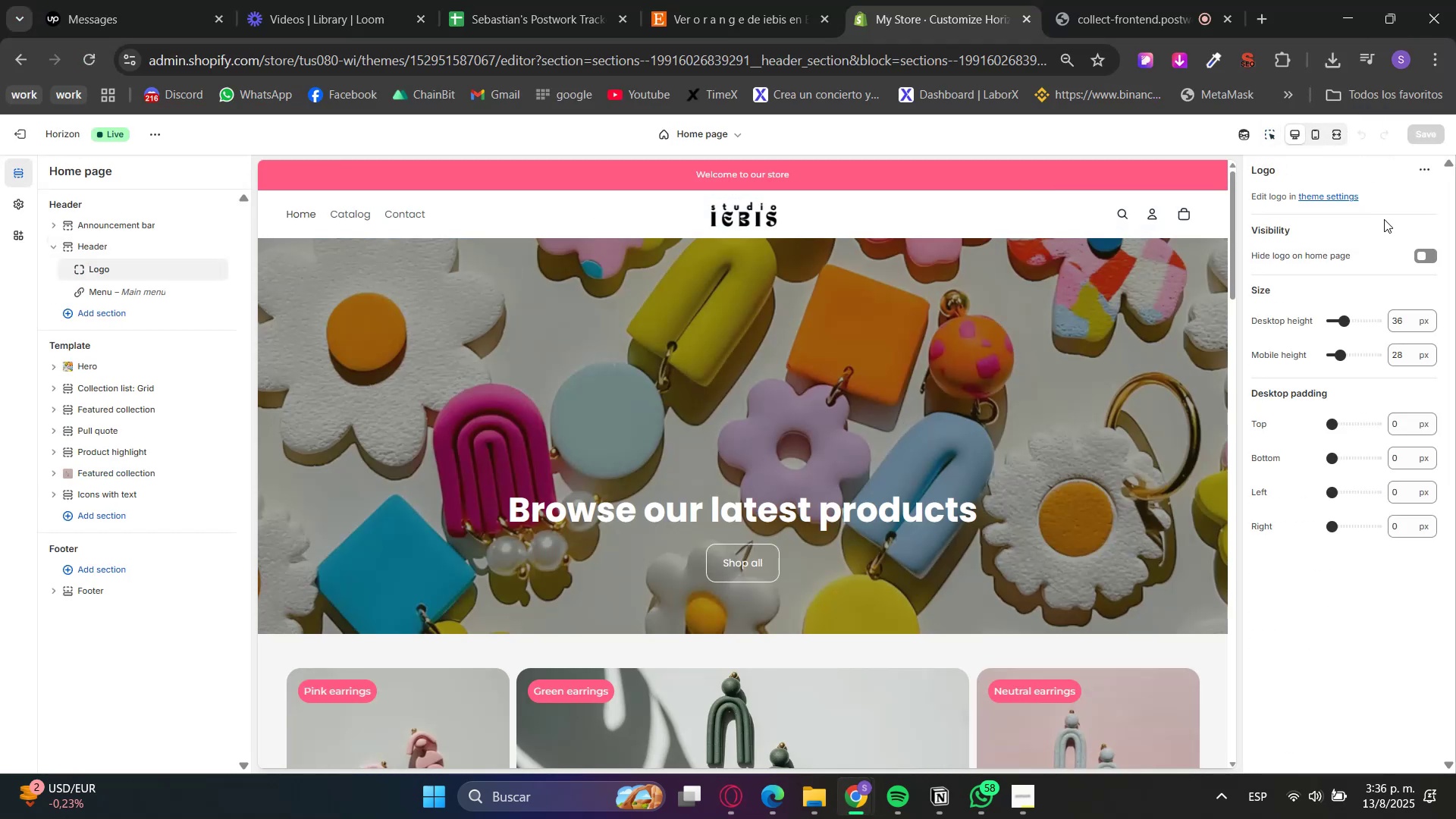 
left_click([1332, 198])
 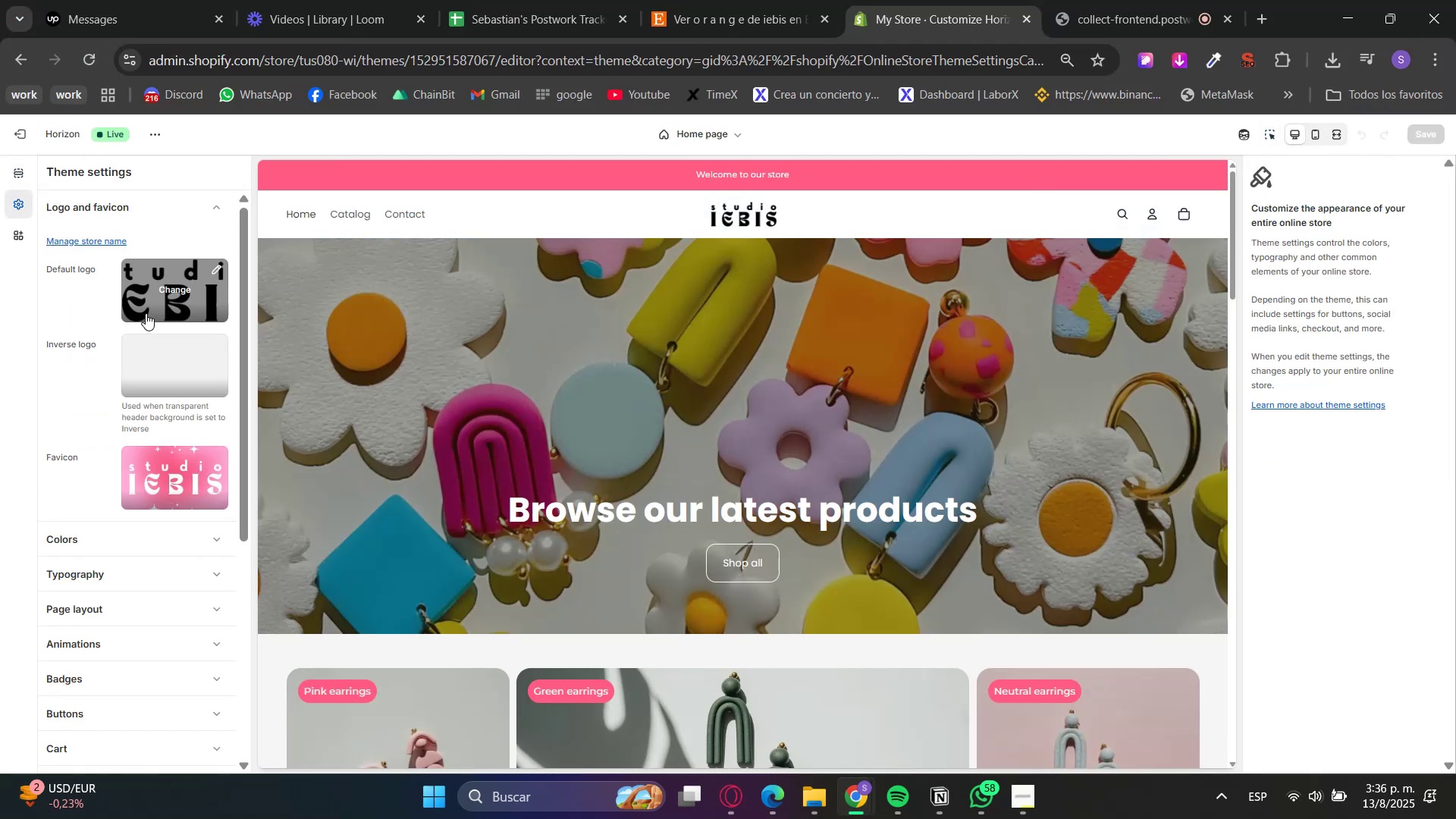 
left_click([173, 290])
 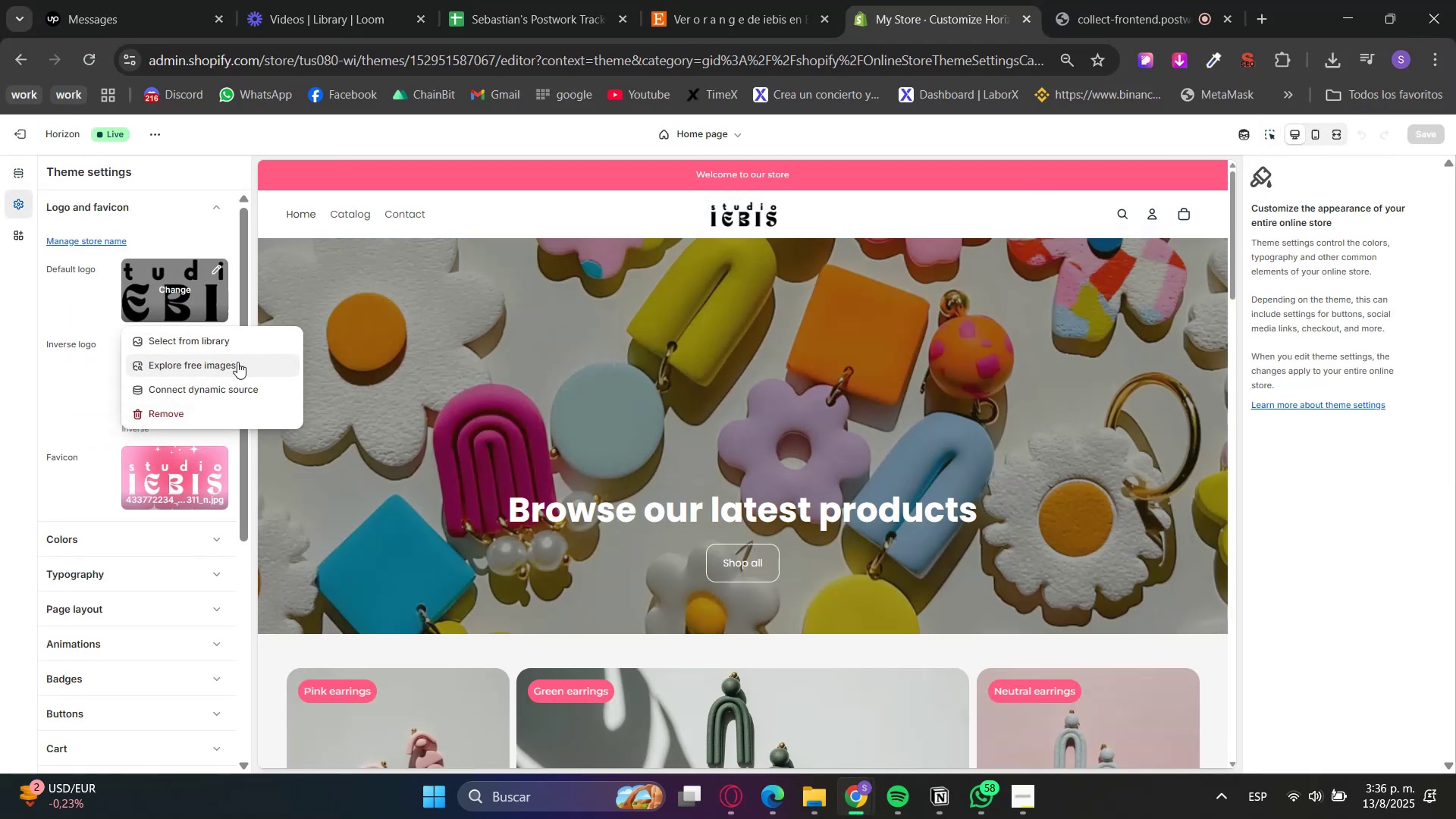 
left_click([190, 340])
 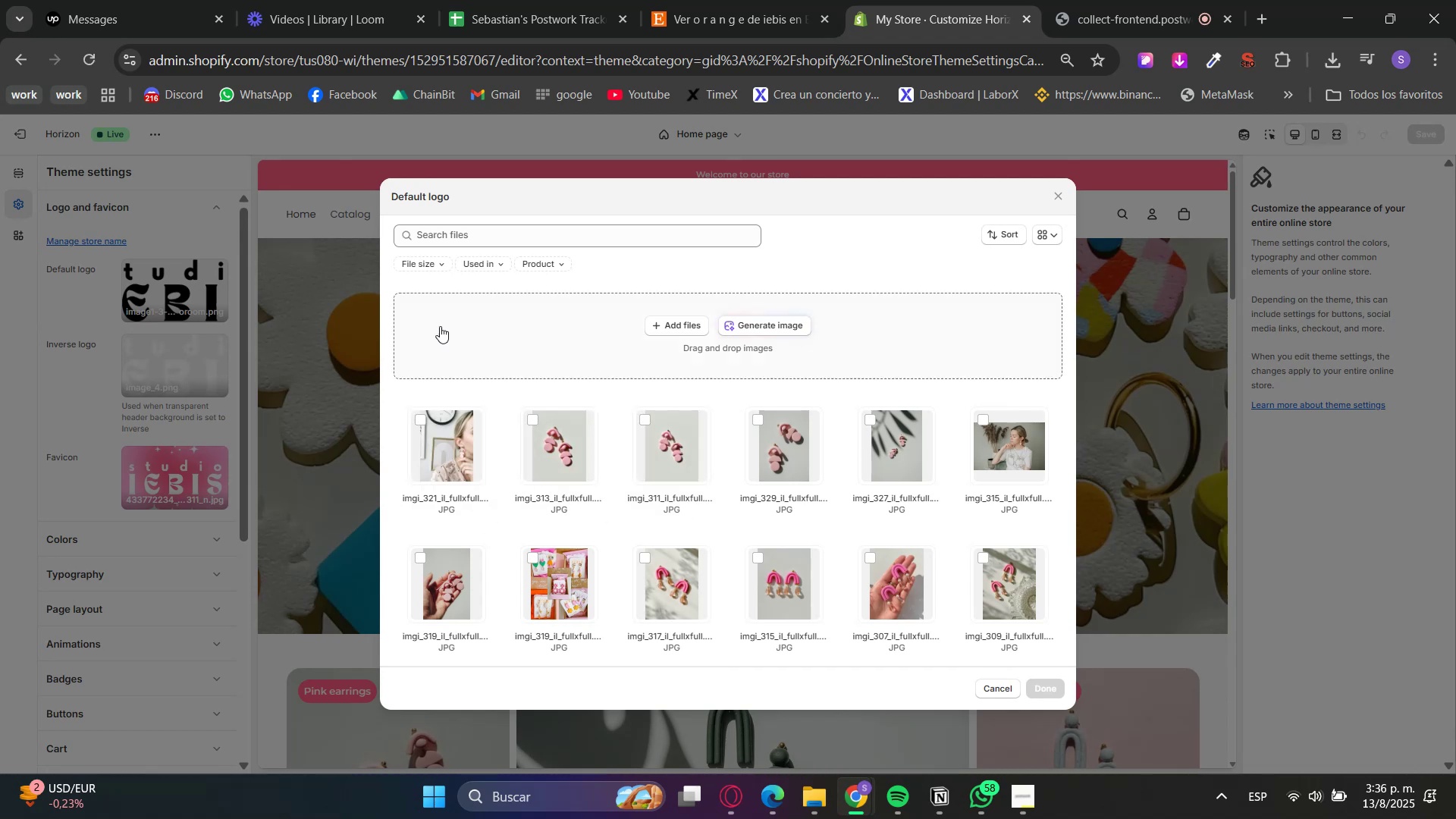 
left_click([814, 811])
 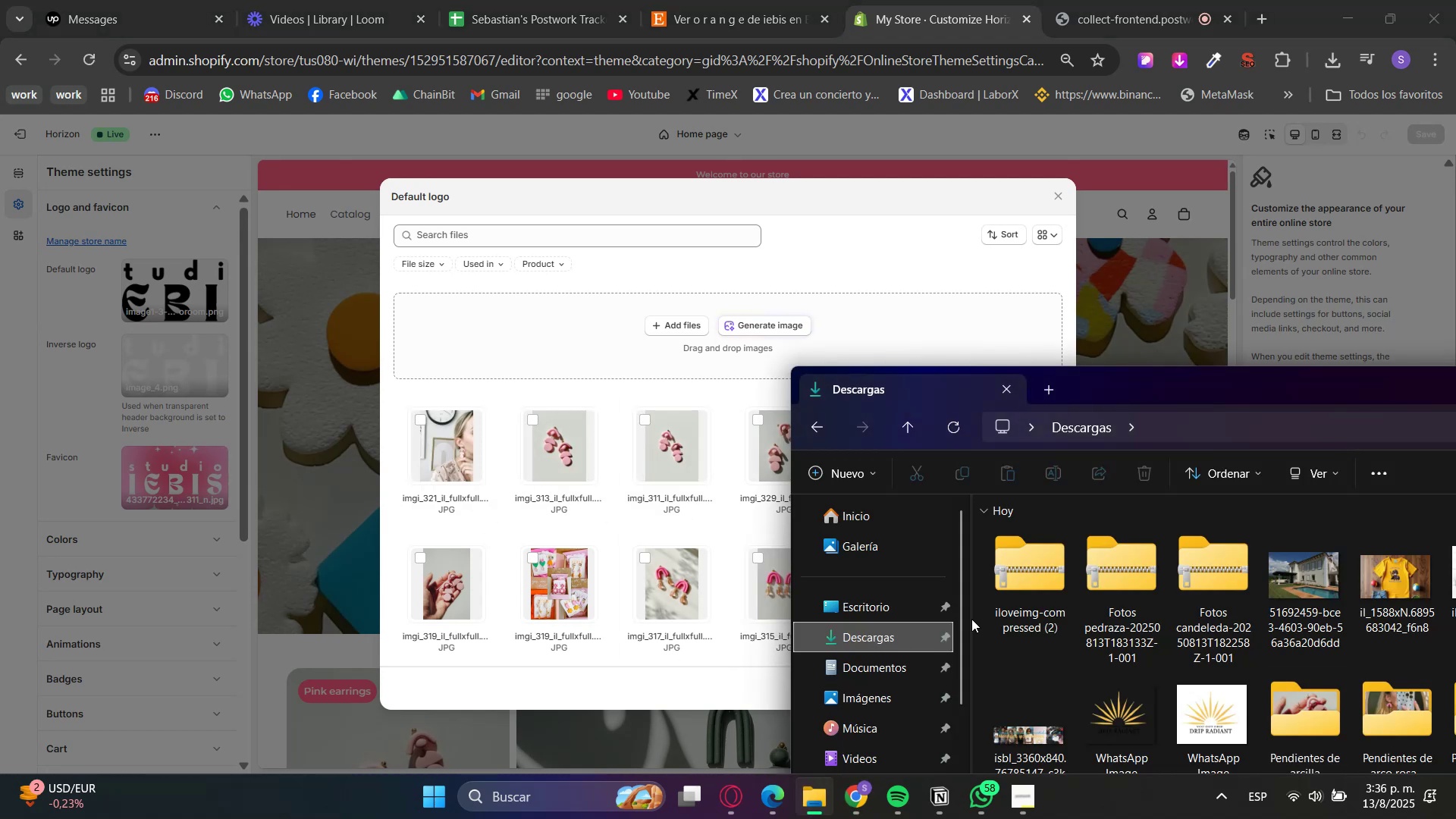 
left_click_drag(start_coordinate=[1032, 568], to_coordinate=[997, 588])
 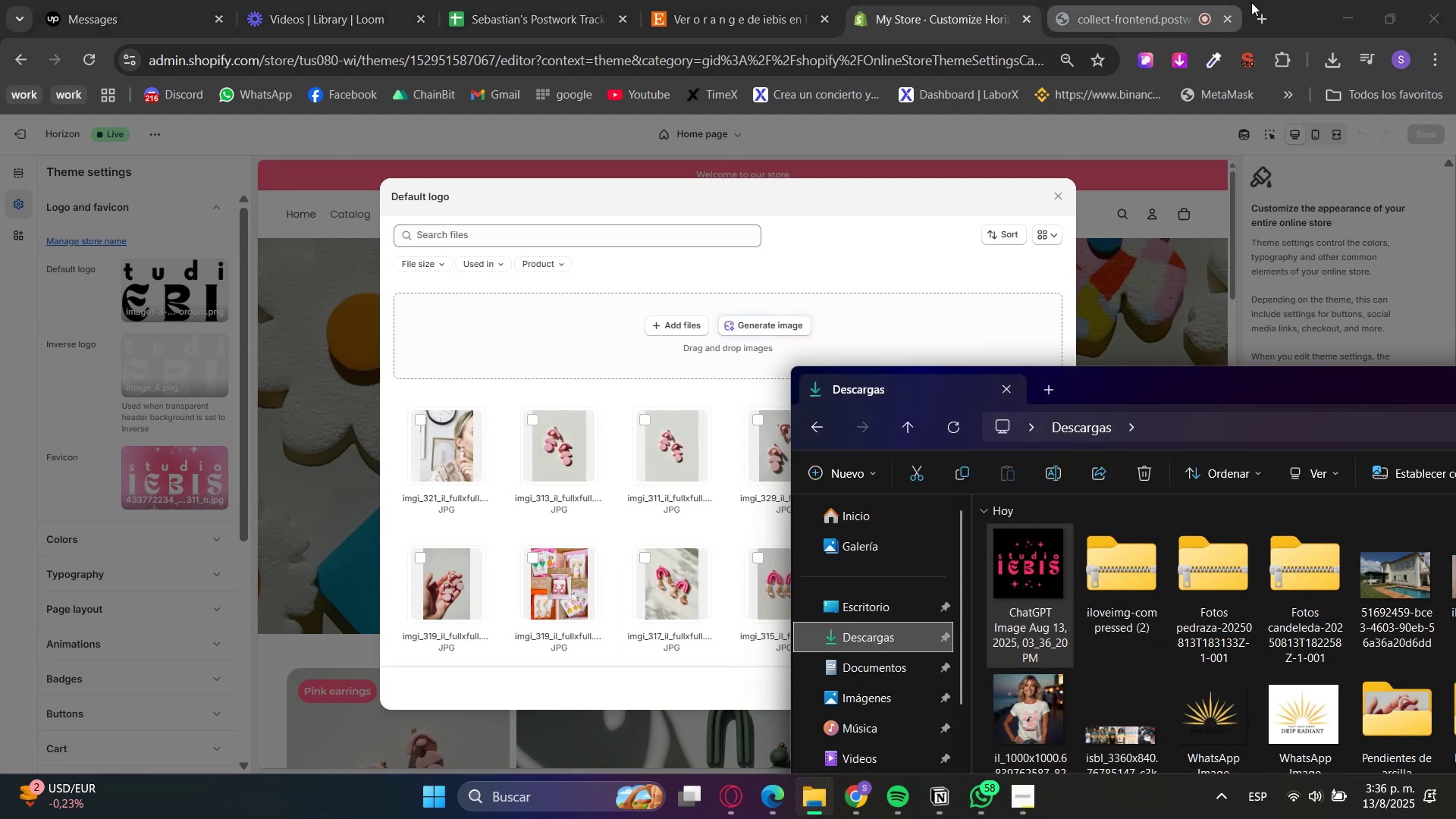 
left_click([1256, 12])
 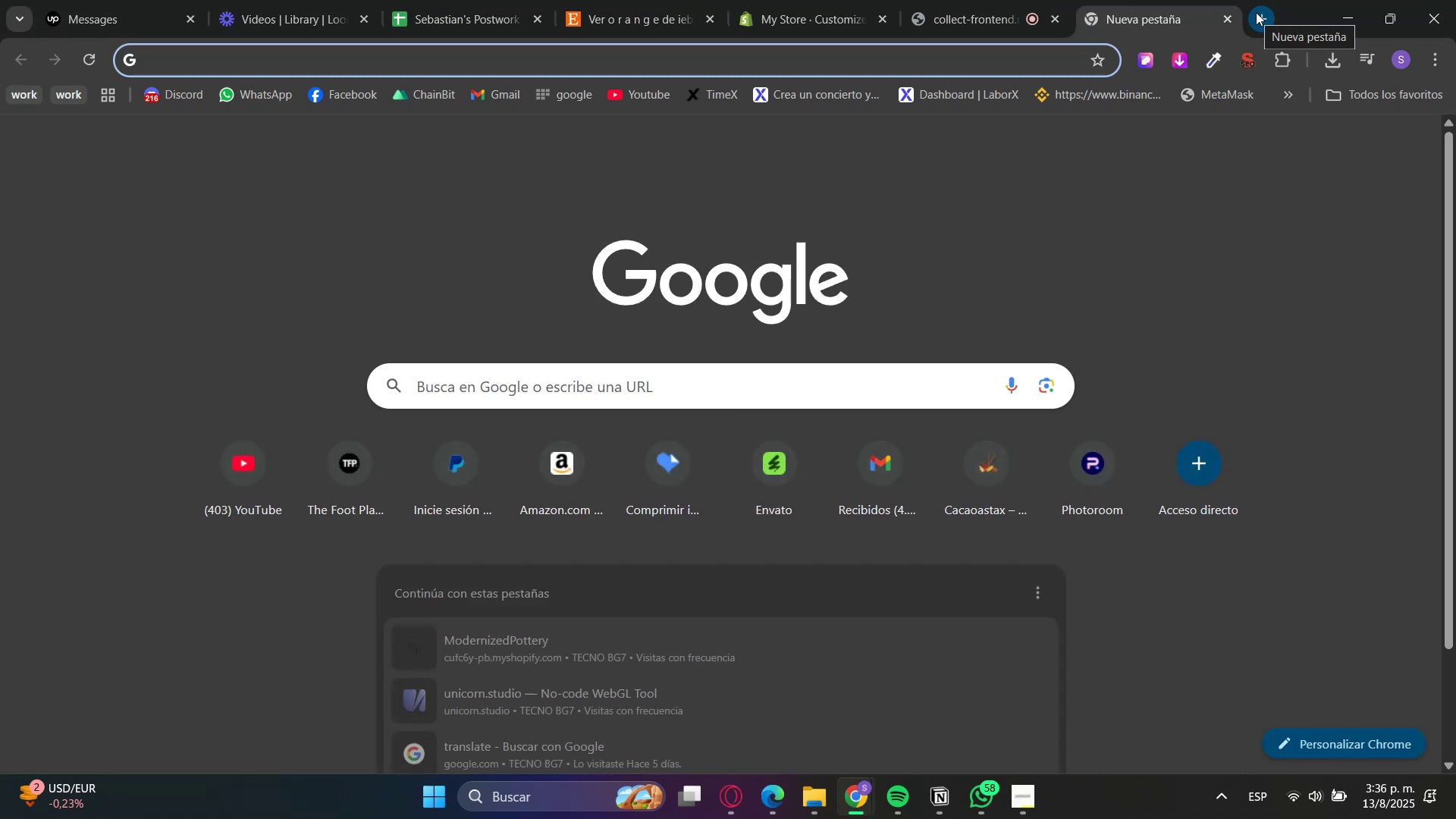 
type(pho)
 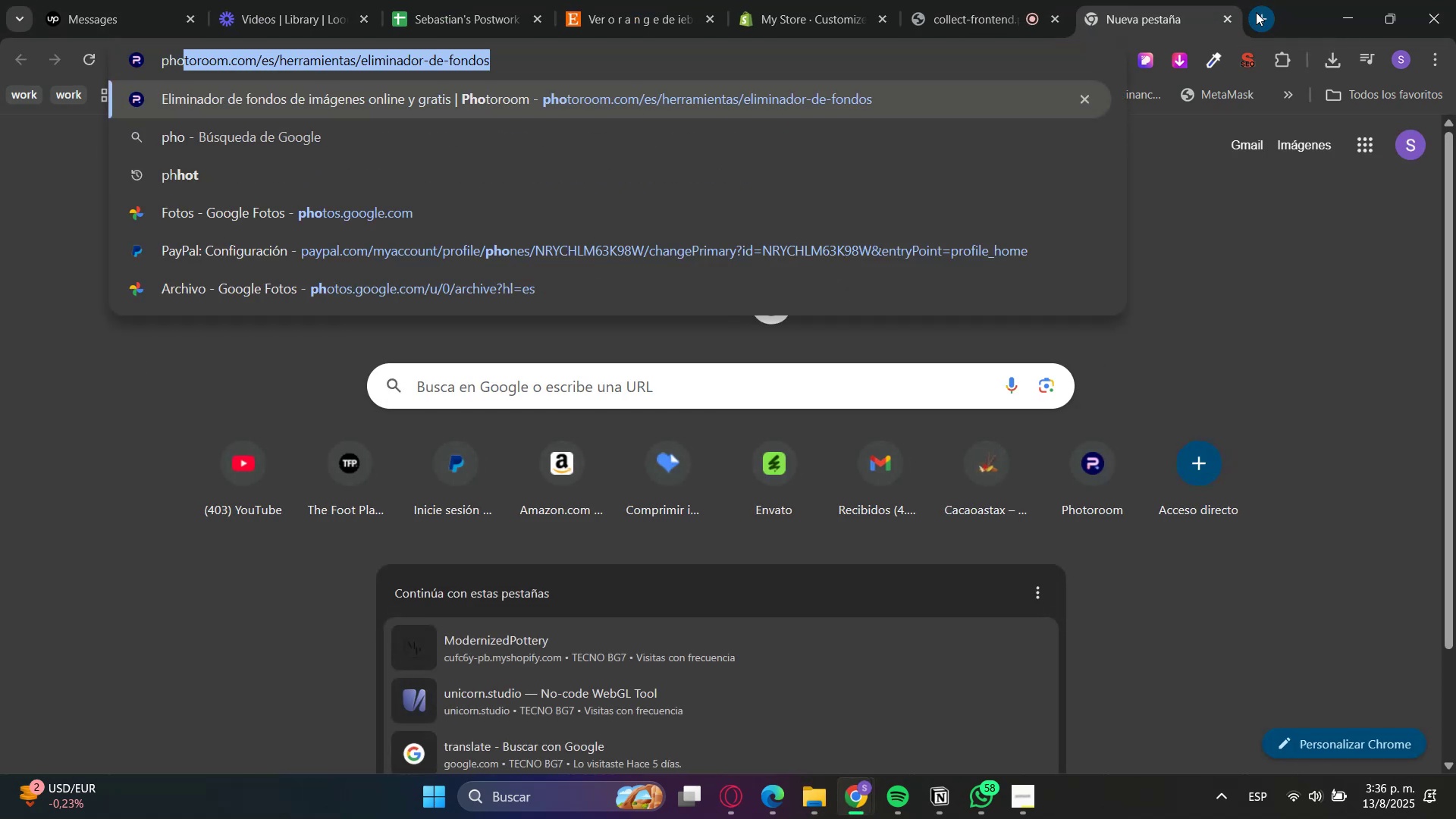 
key(Enter)
 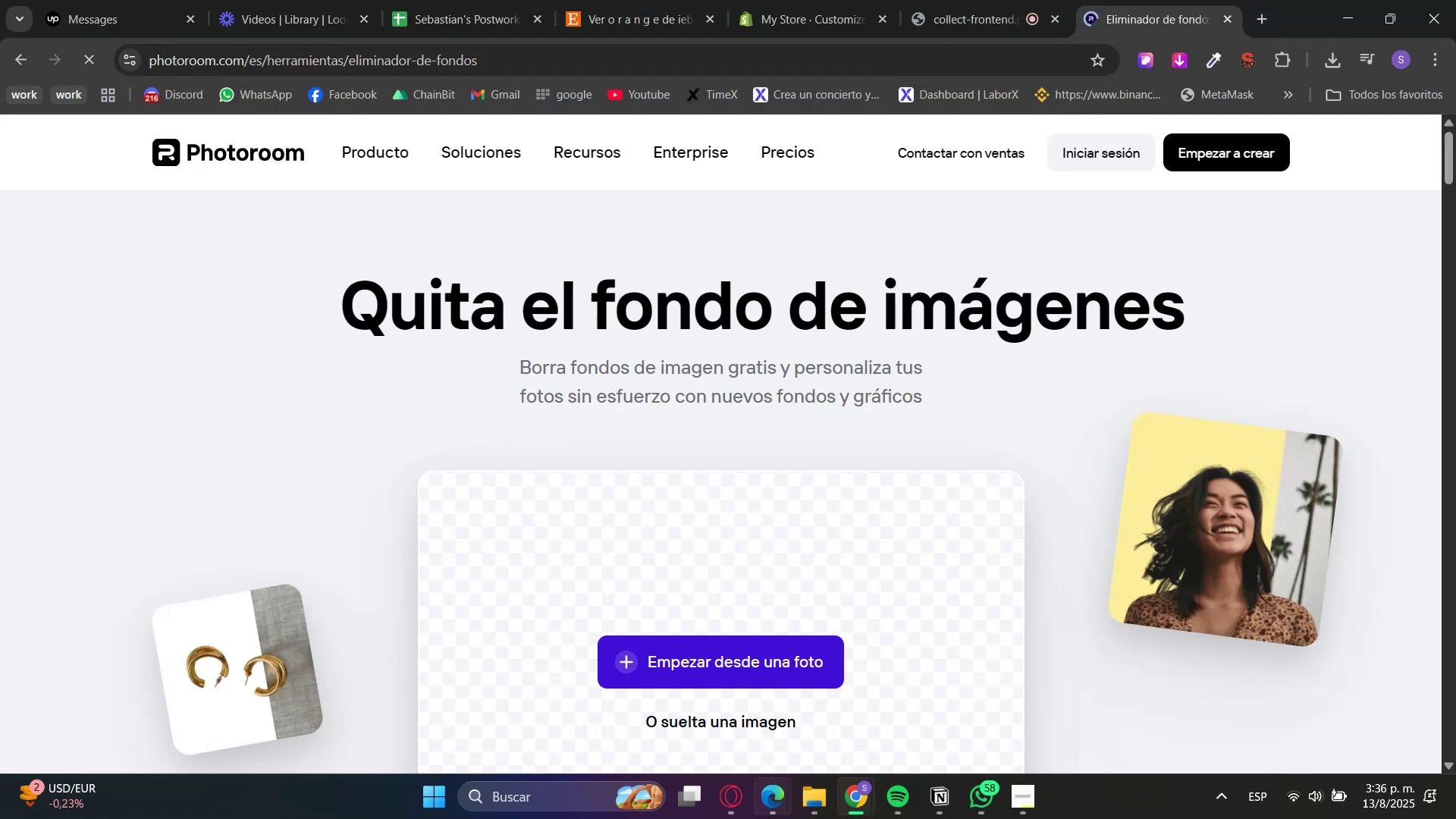 
left_click([811, 803])
 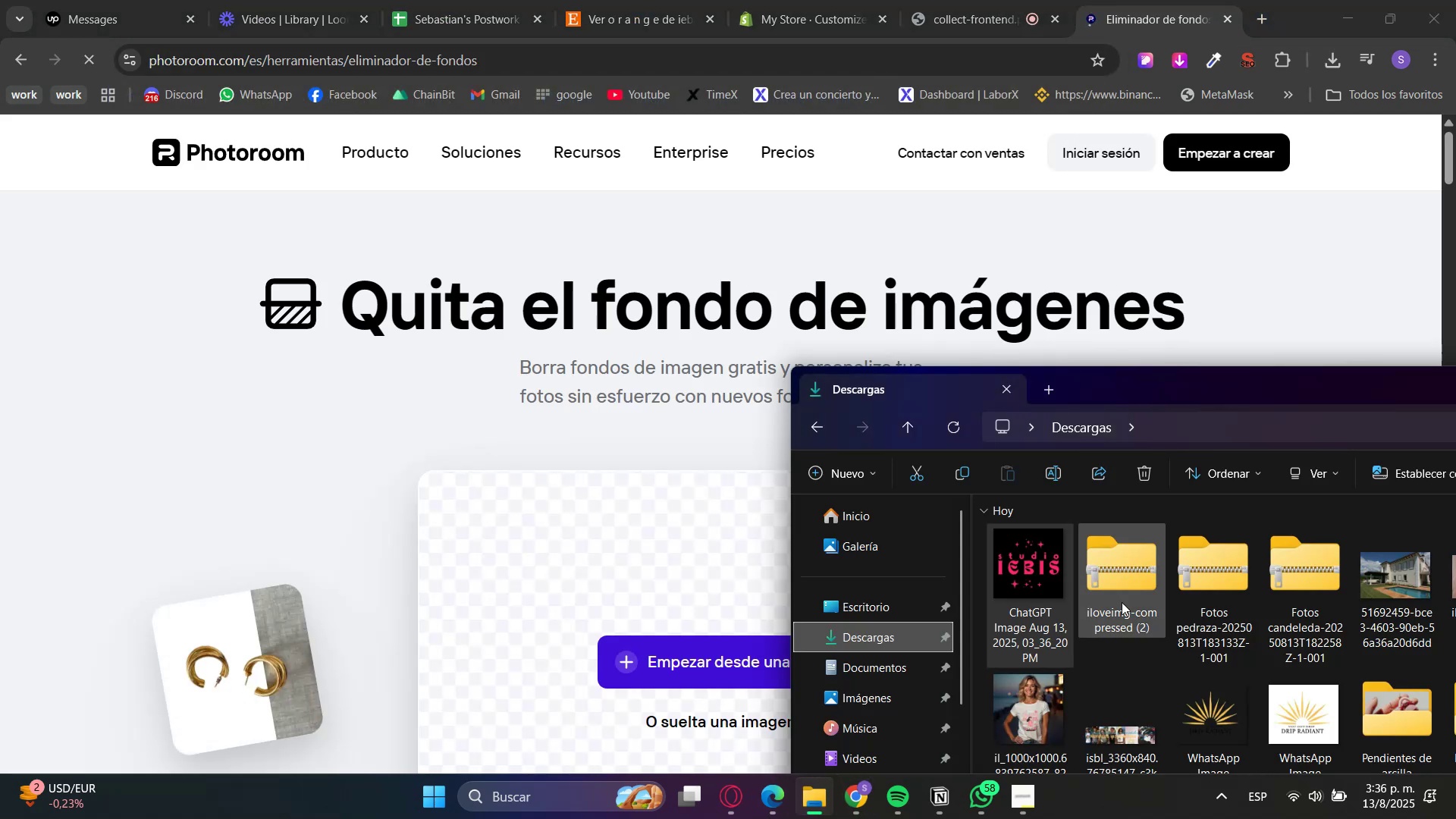 
left_click_drag(start_coordinate=[1038, 591], to_coordinate=[608, 513])
 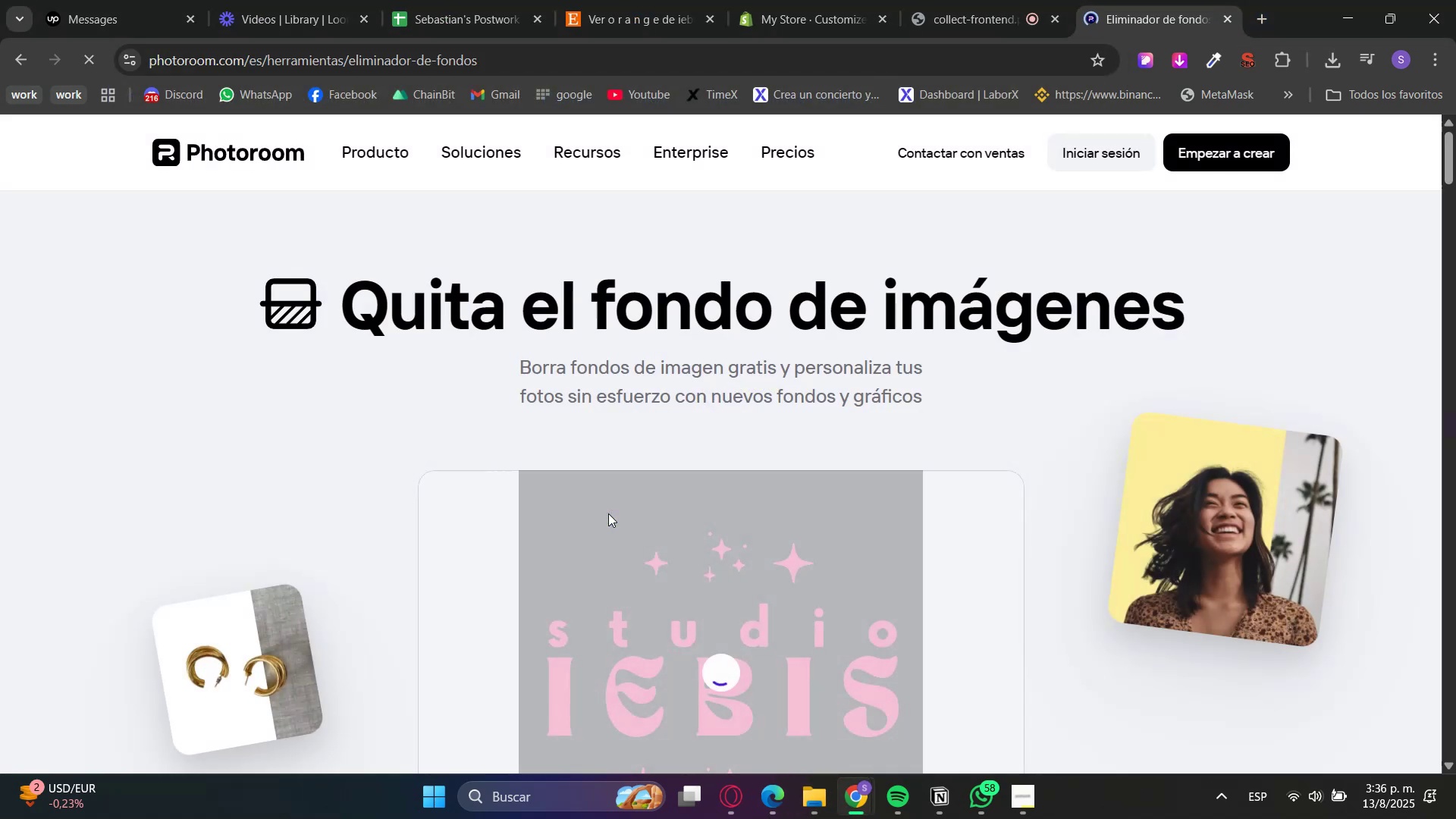 
scroll: coordinate [1019, 502], scroll_direction: down, amount: 3.0
 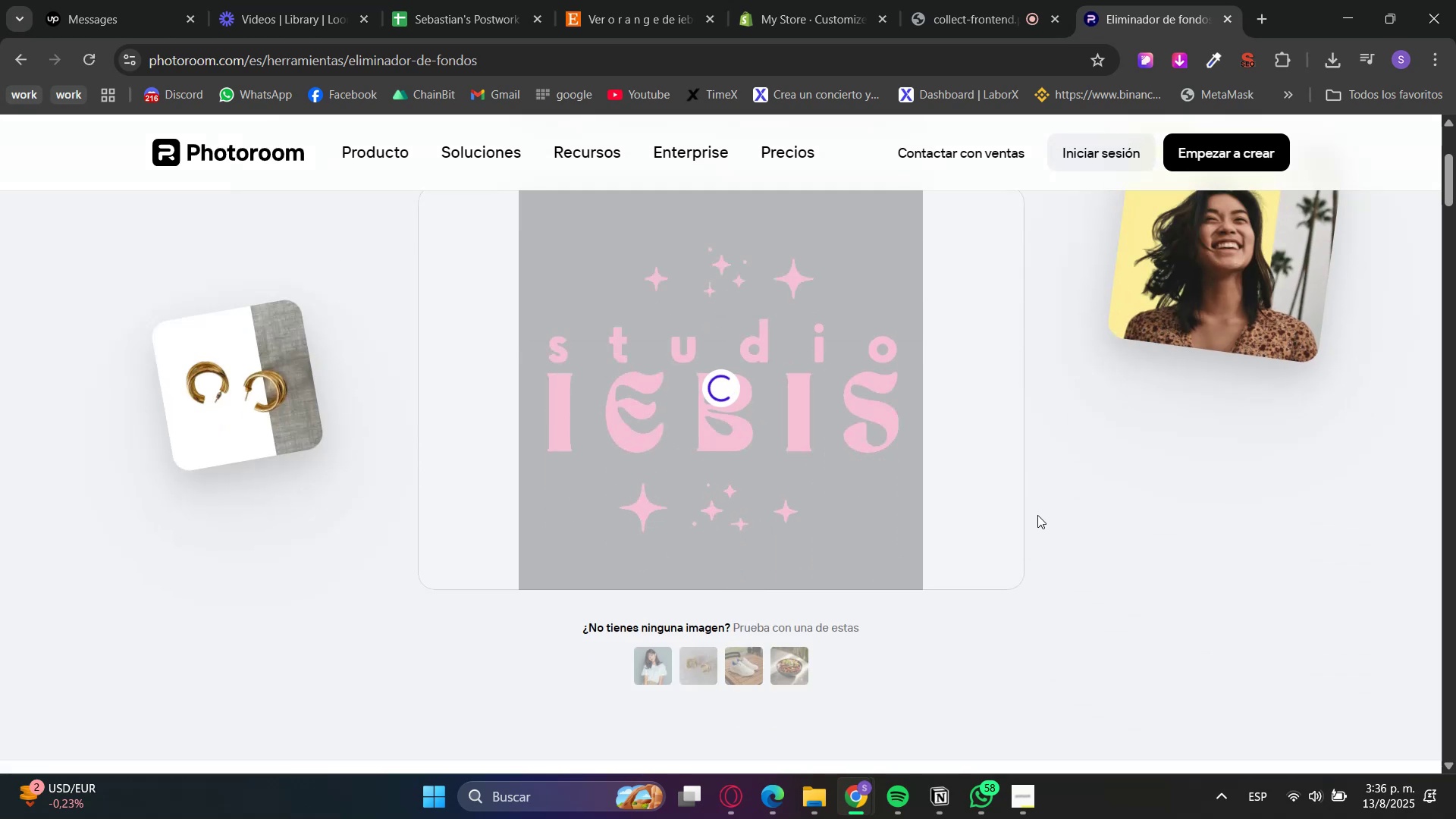 
key(MediaTrackNext)
 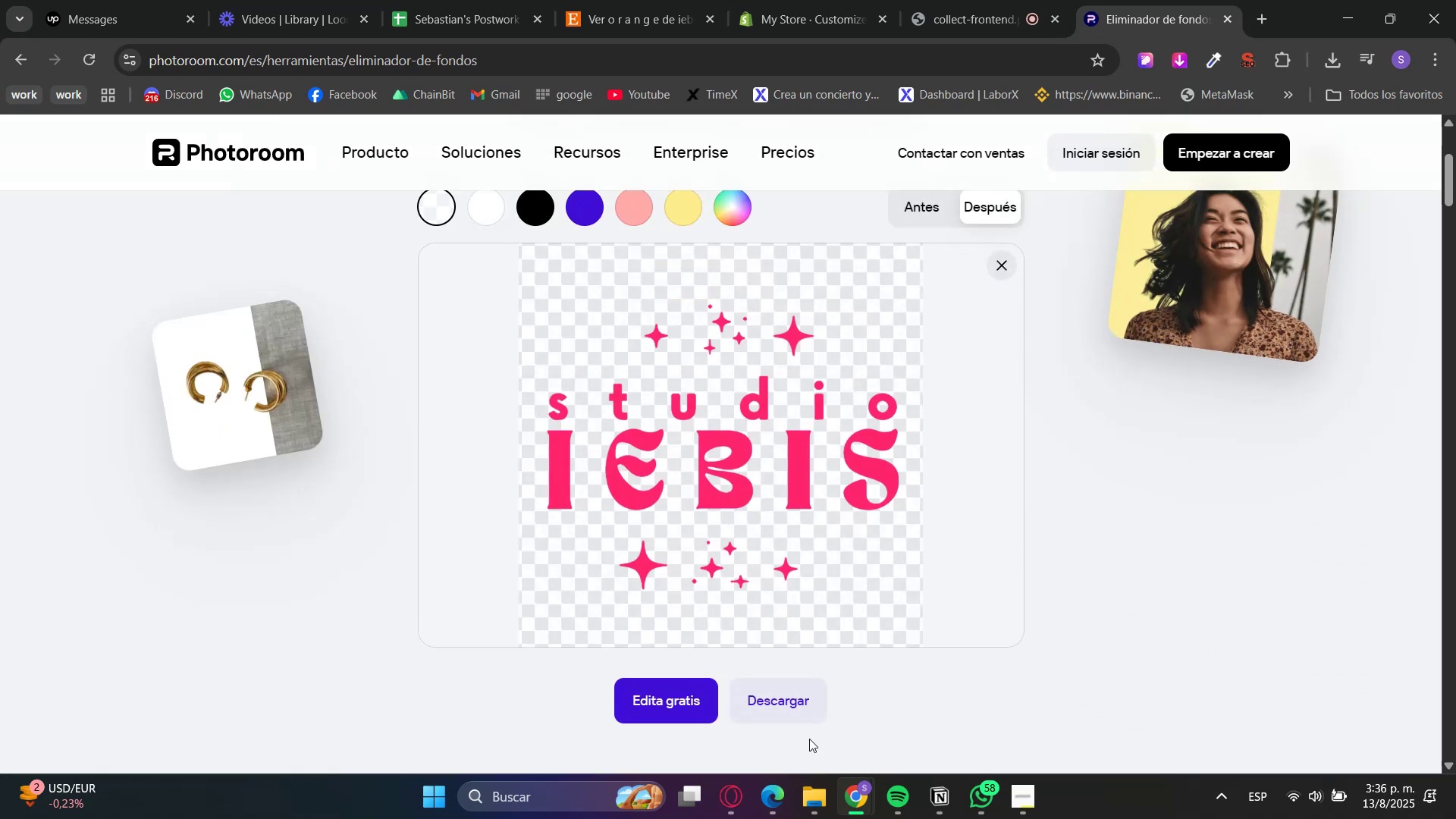 
double_click([815, 593])
 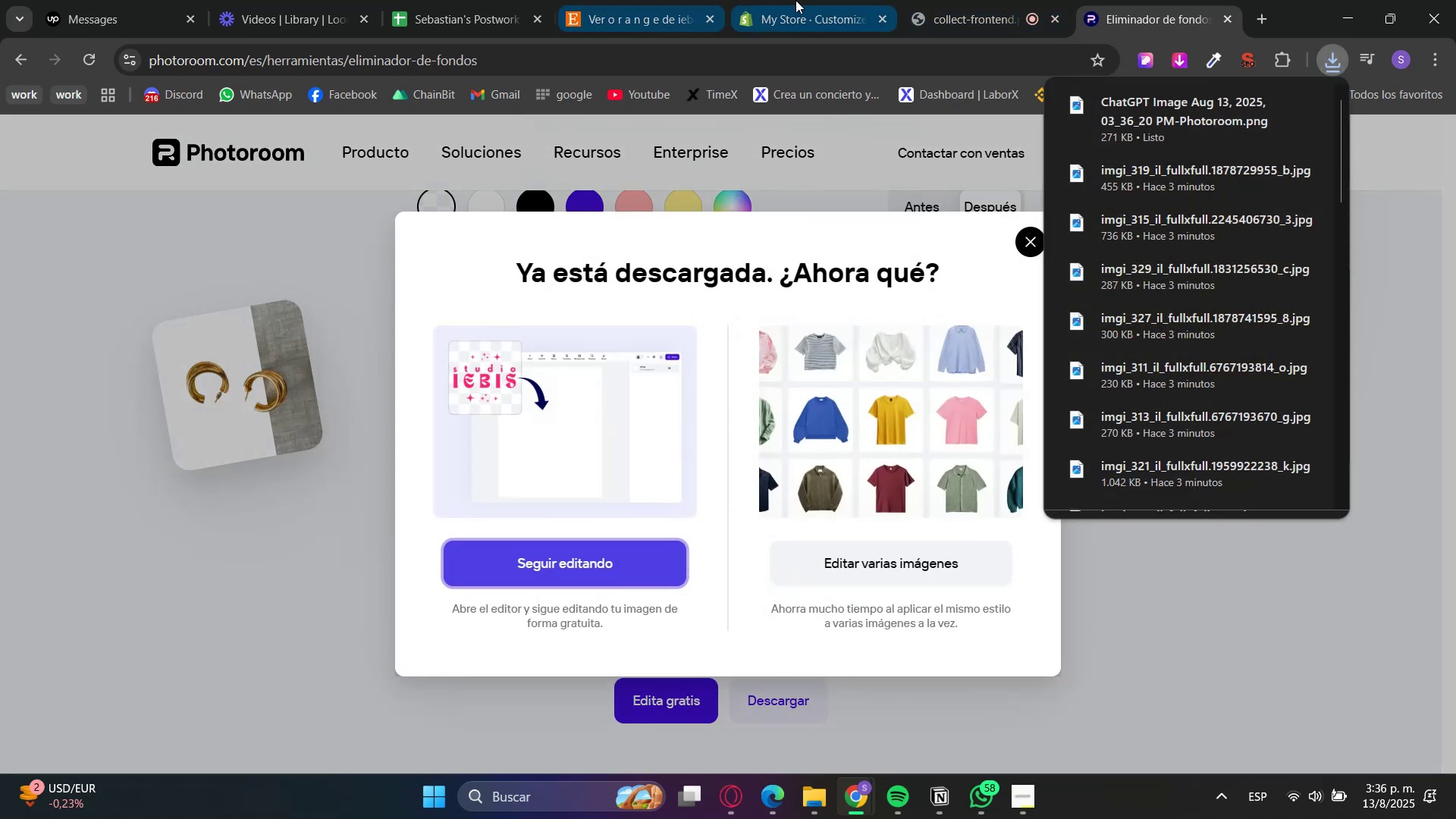 
left_click([795, 0])
 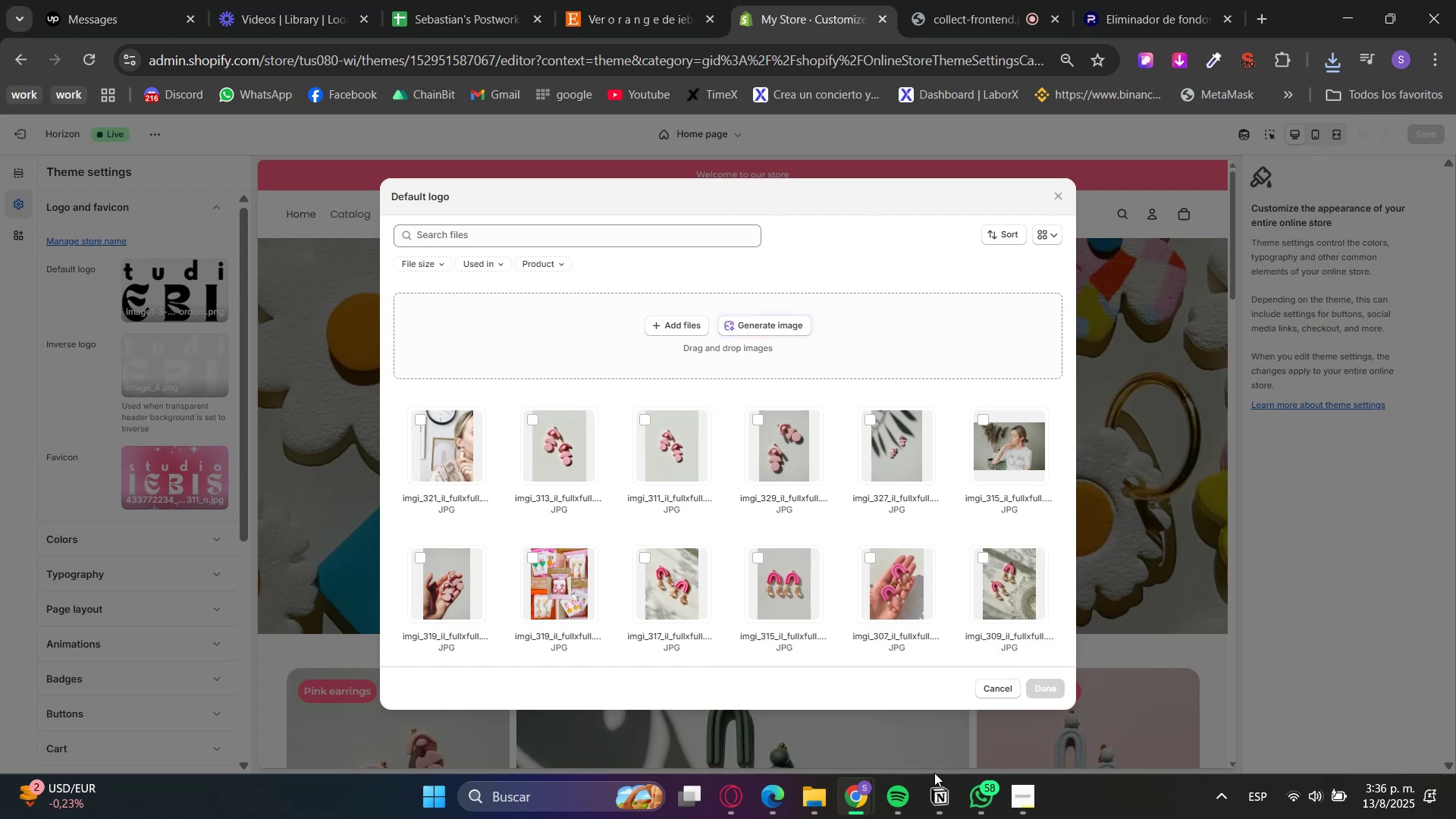 
left_click([817, 805])
 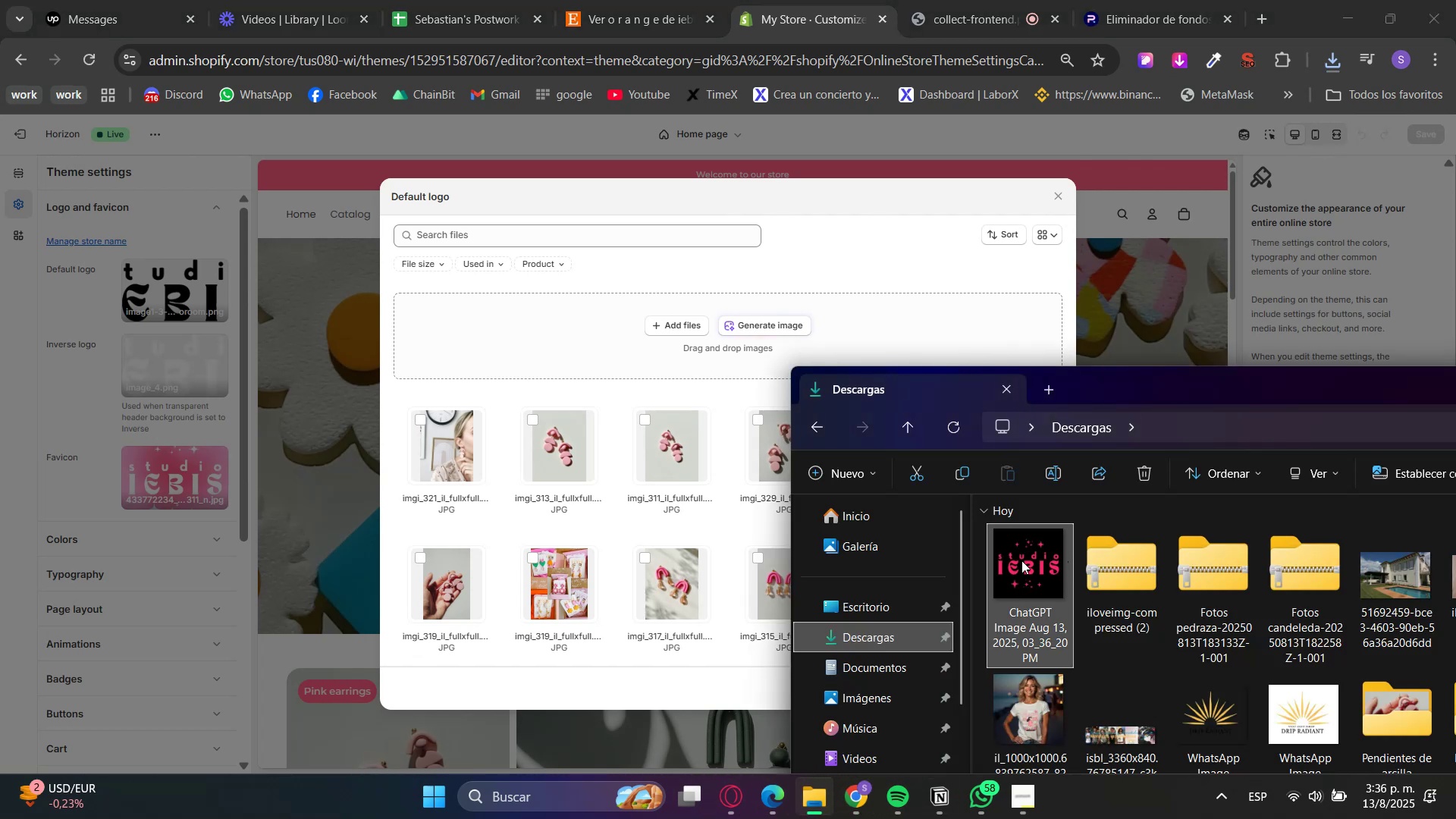 
left_click([872, 639])
 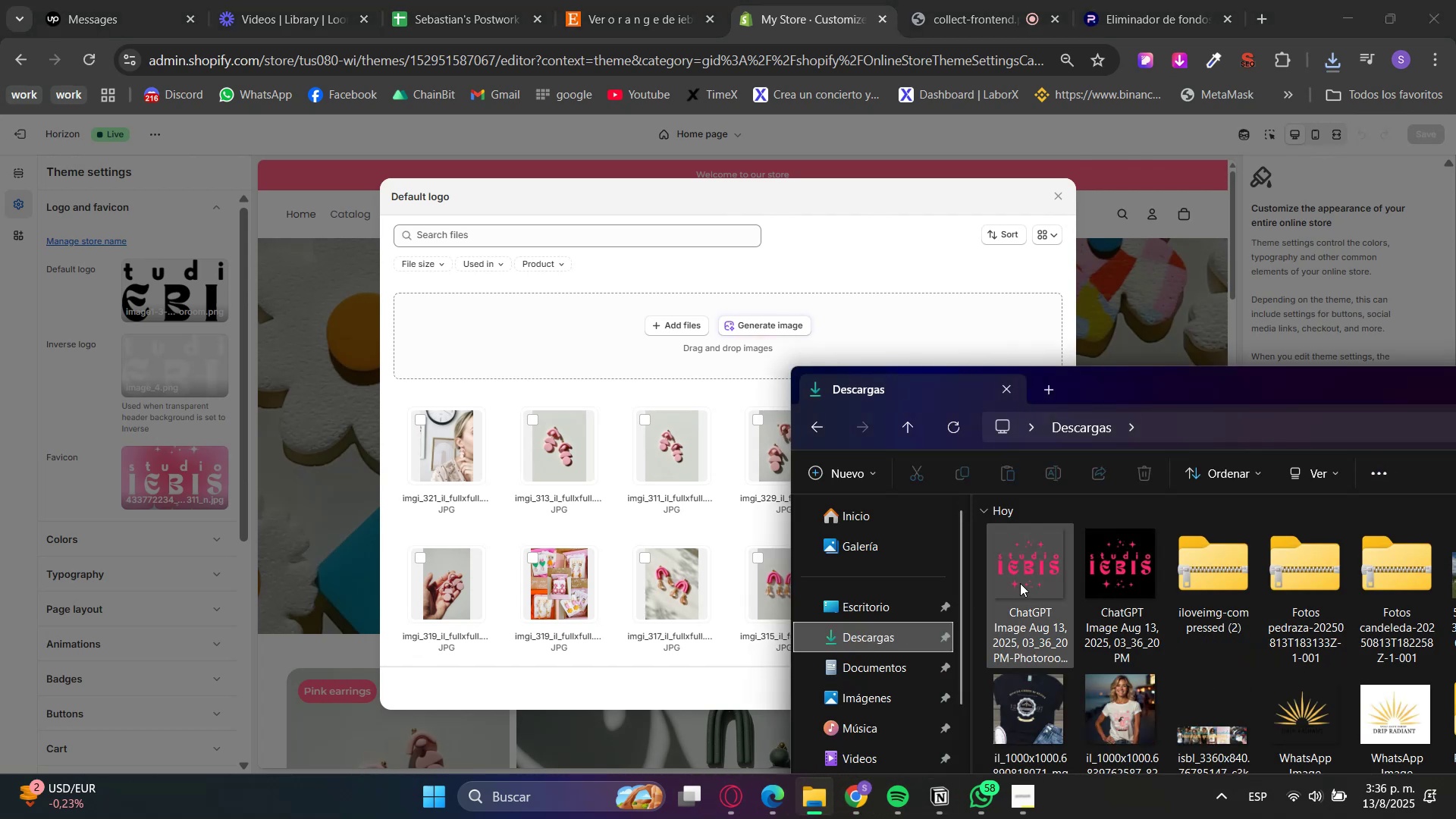 
right_click([1025, 573])
 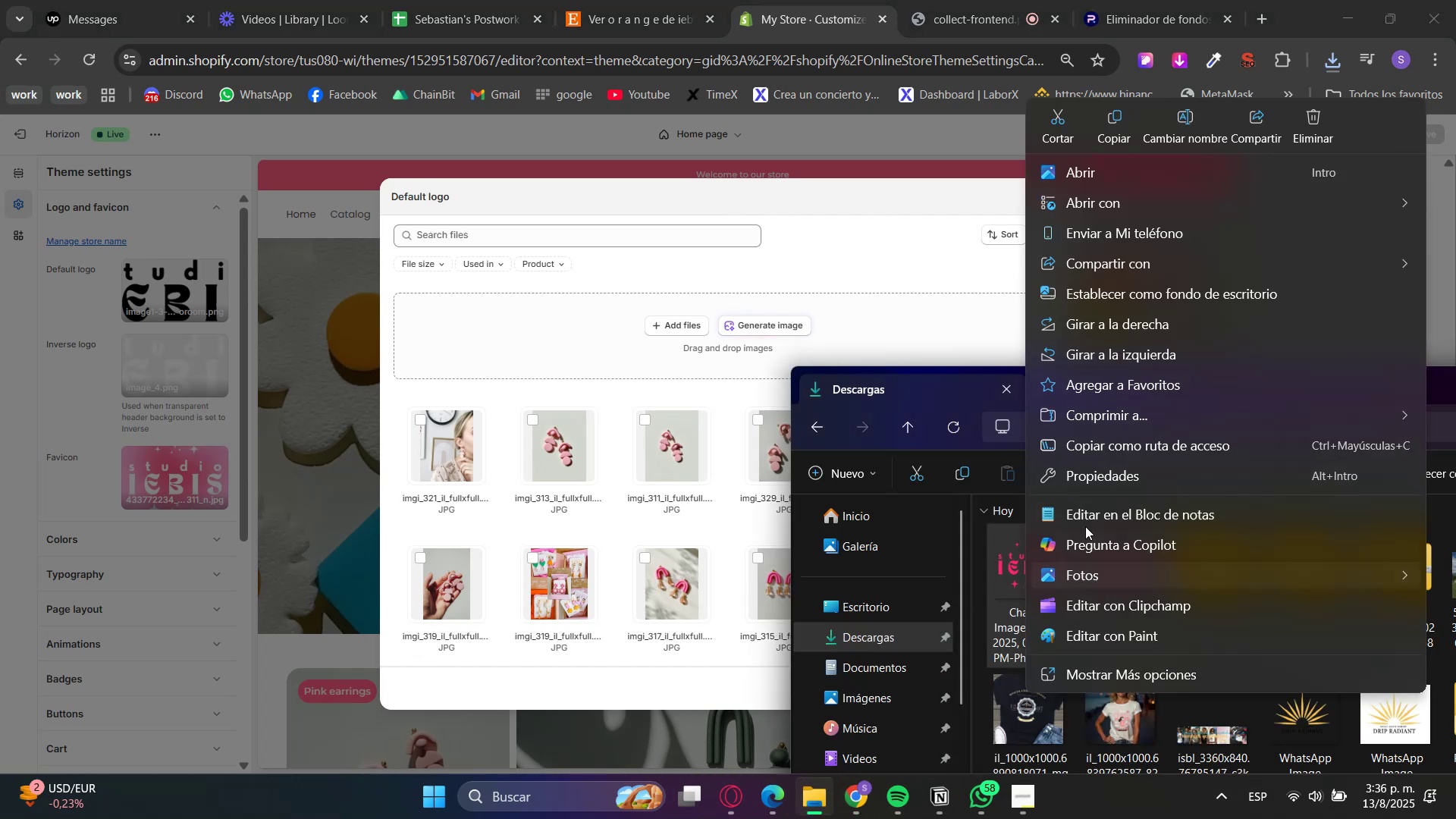 
left_click([1119, 258])
 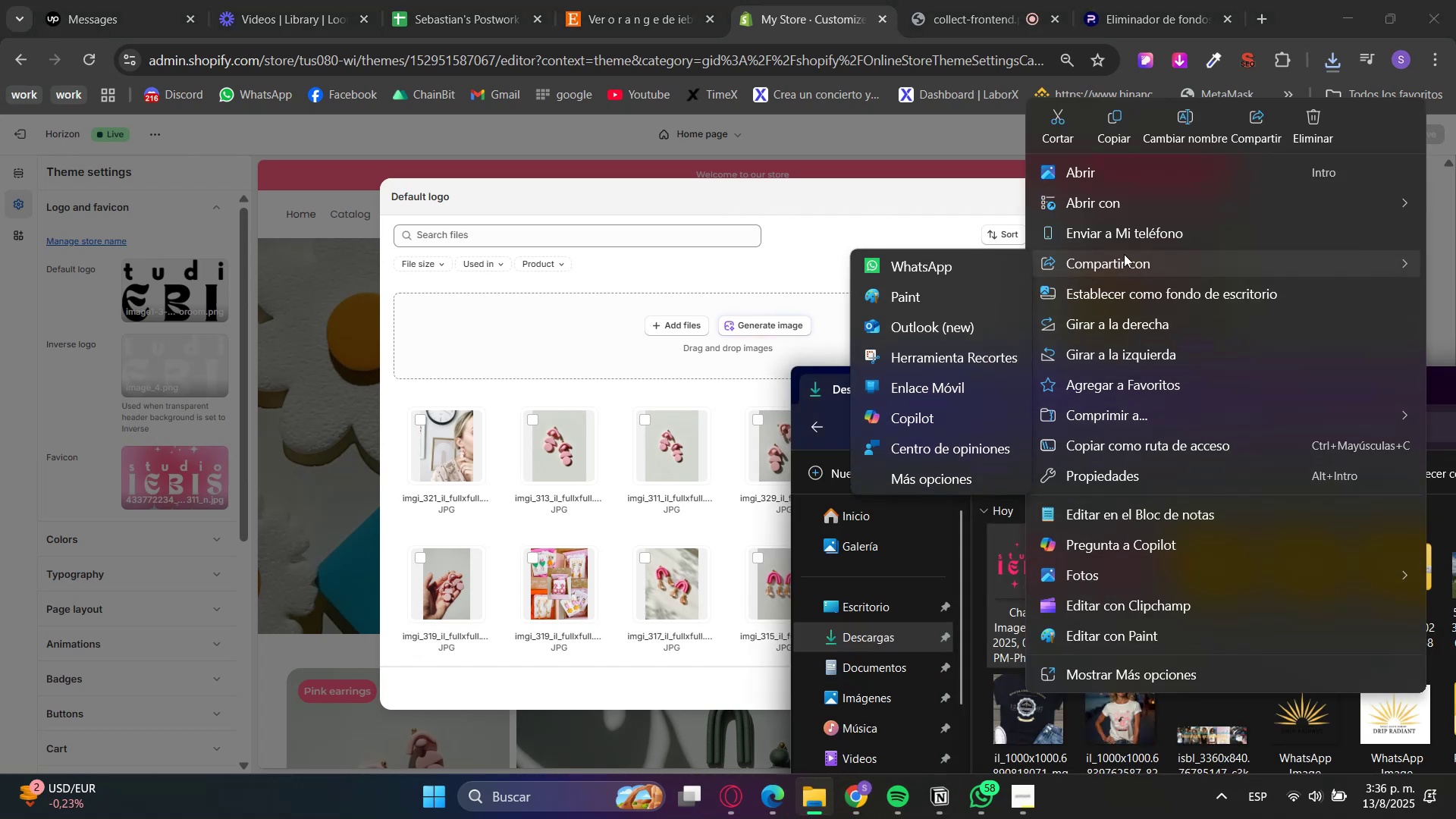 
left_click([1100, 208])
 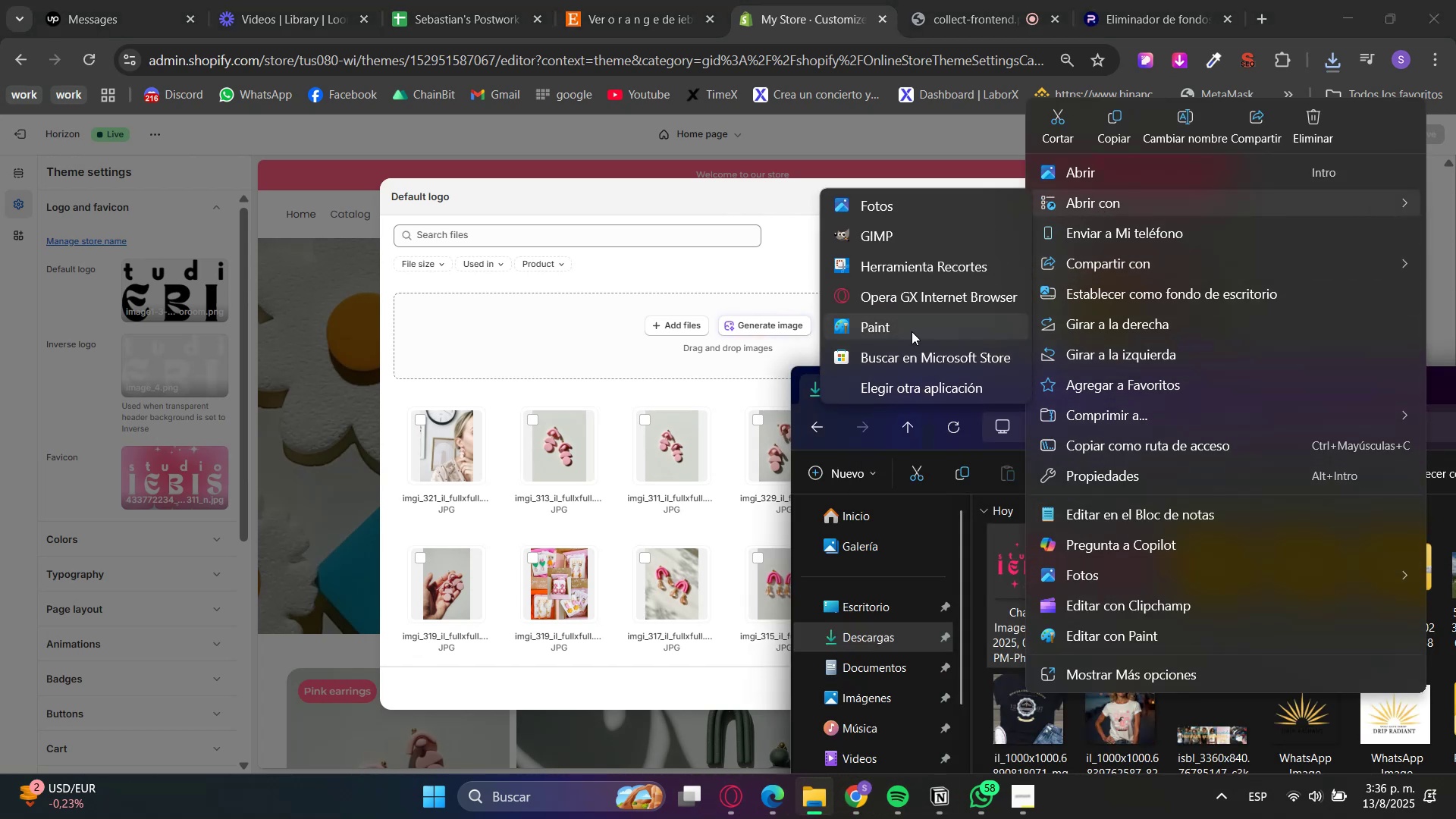 
left_click([909, 395])
 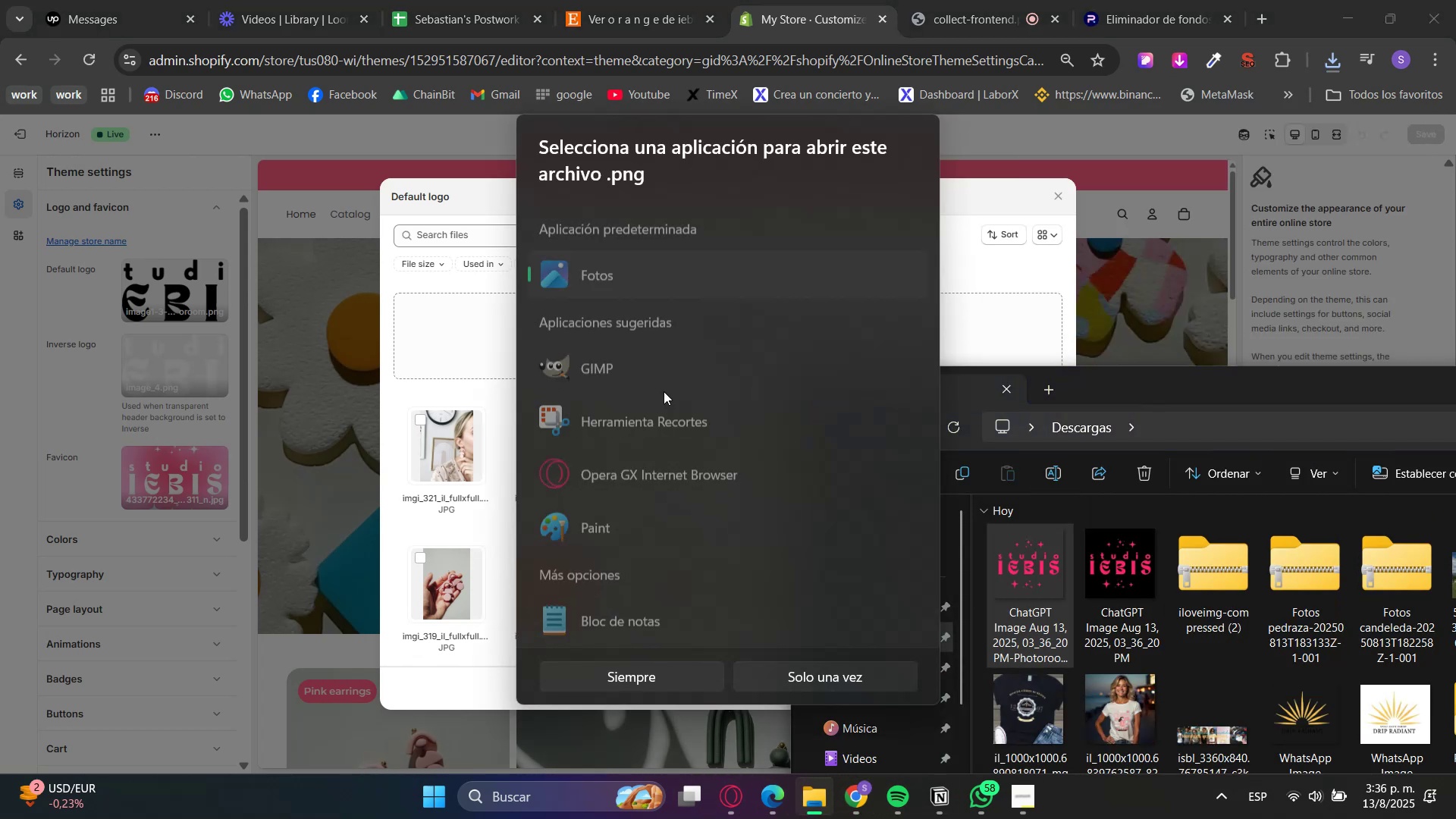 
scroll: coordinate [657, 566], scroll_direction: down, amount: 3.0
 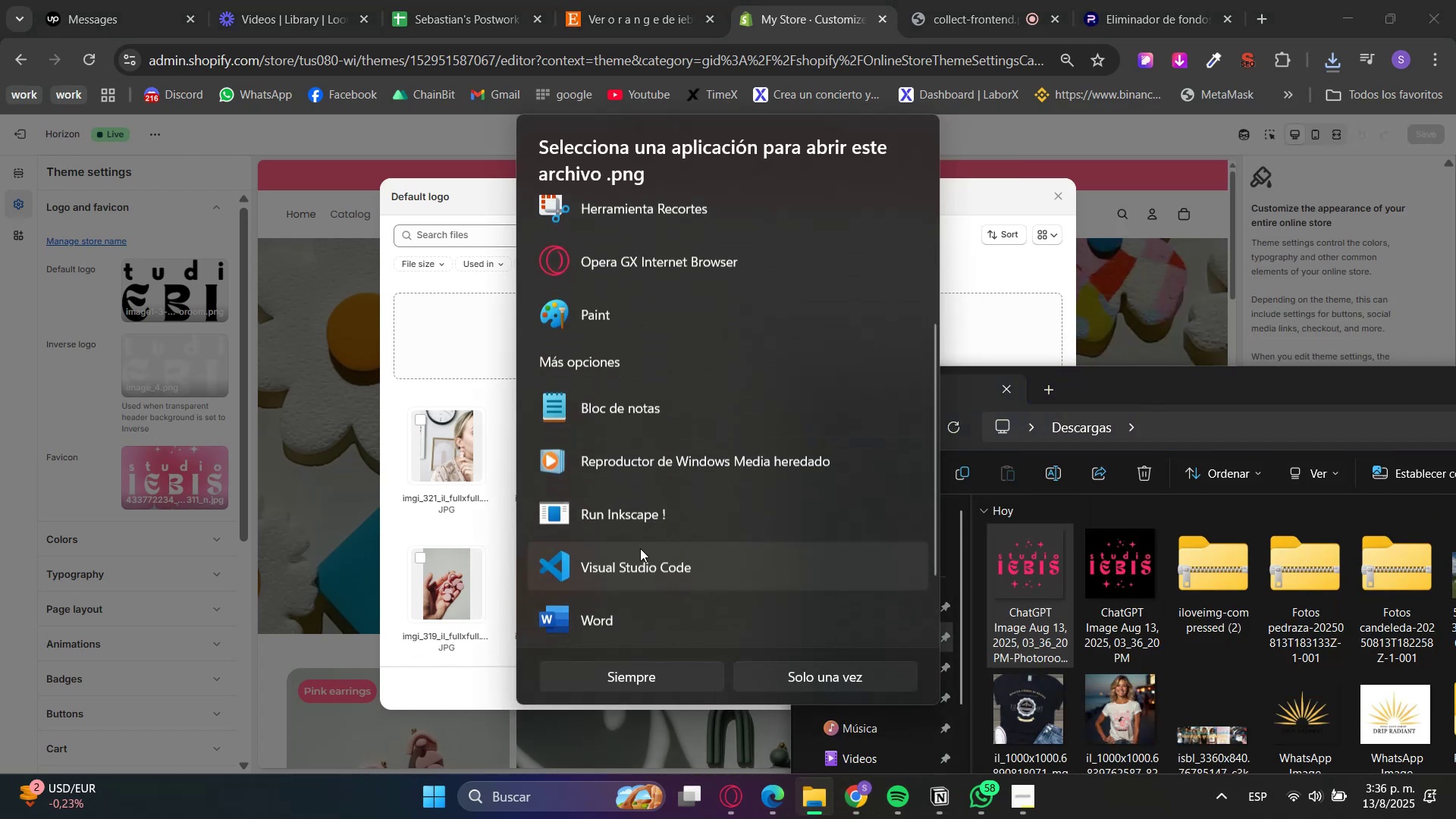 
left_click([620, 519])
 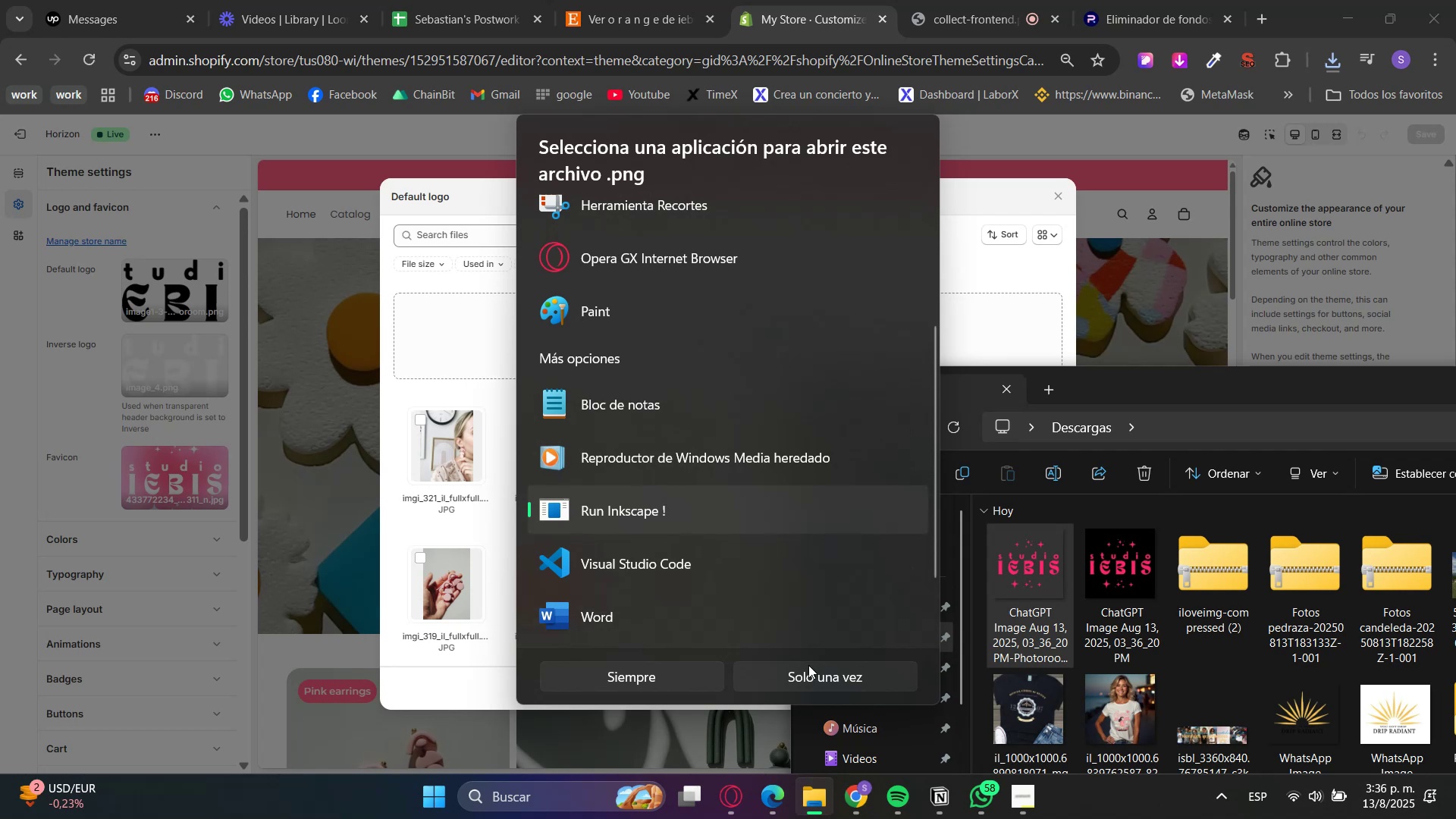 
left_click([819, 688])
 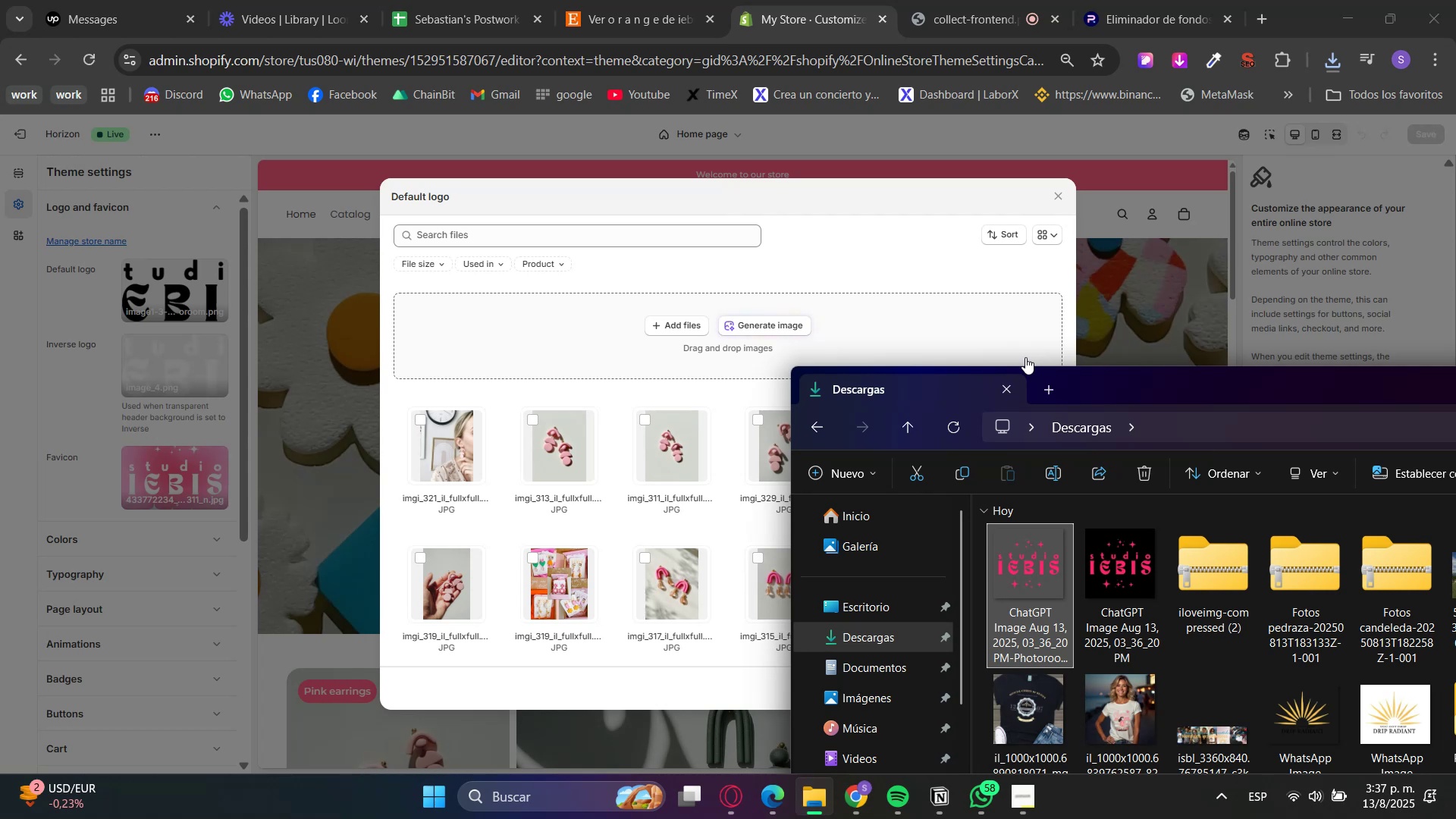 
wait(18.06)
 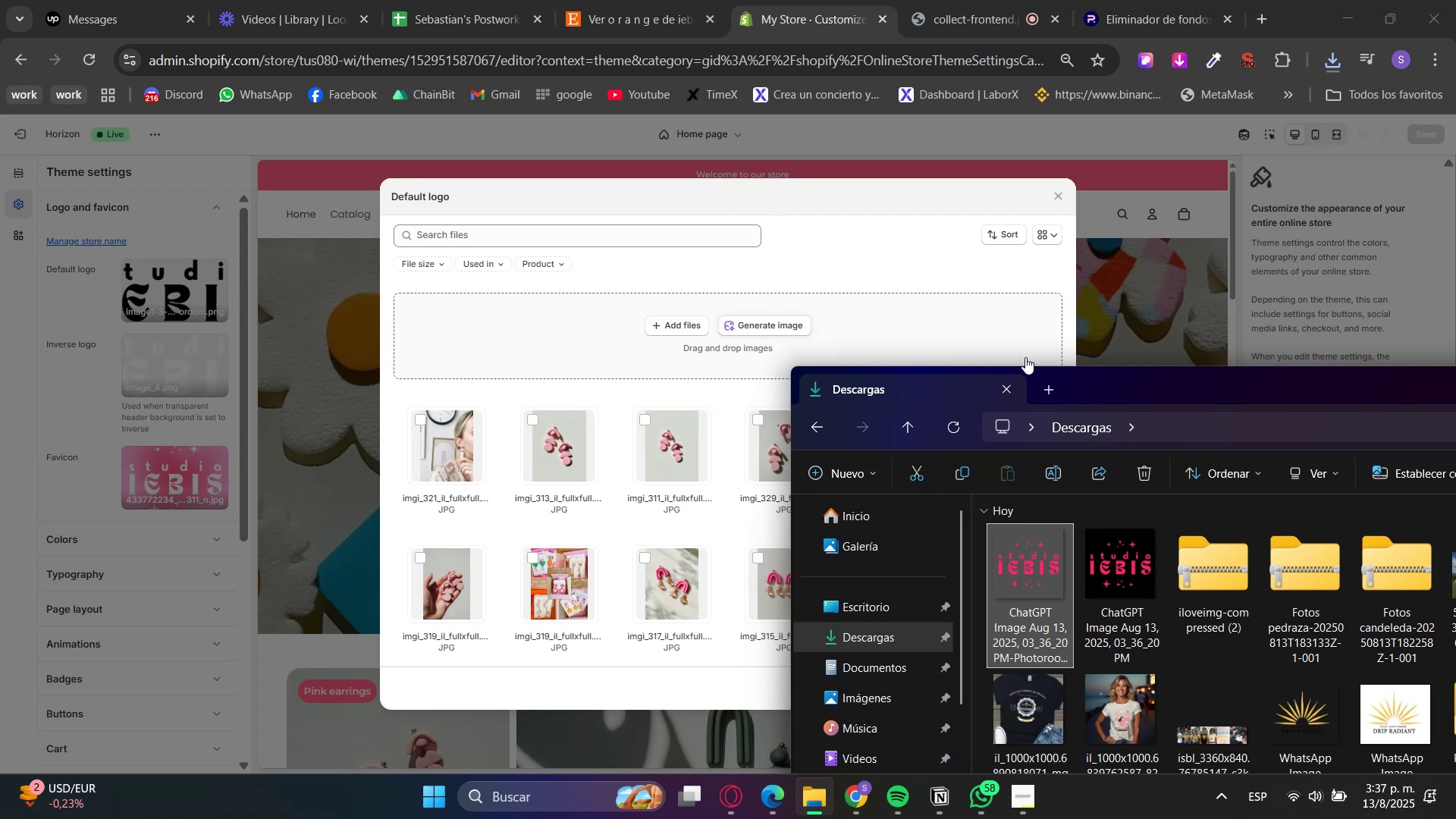 
left_click([902, 622])
 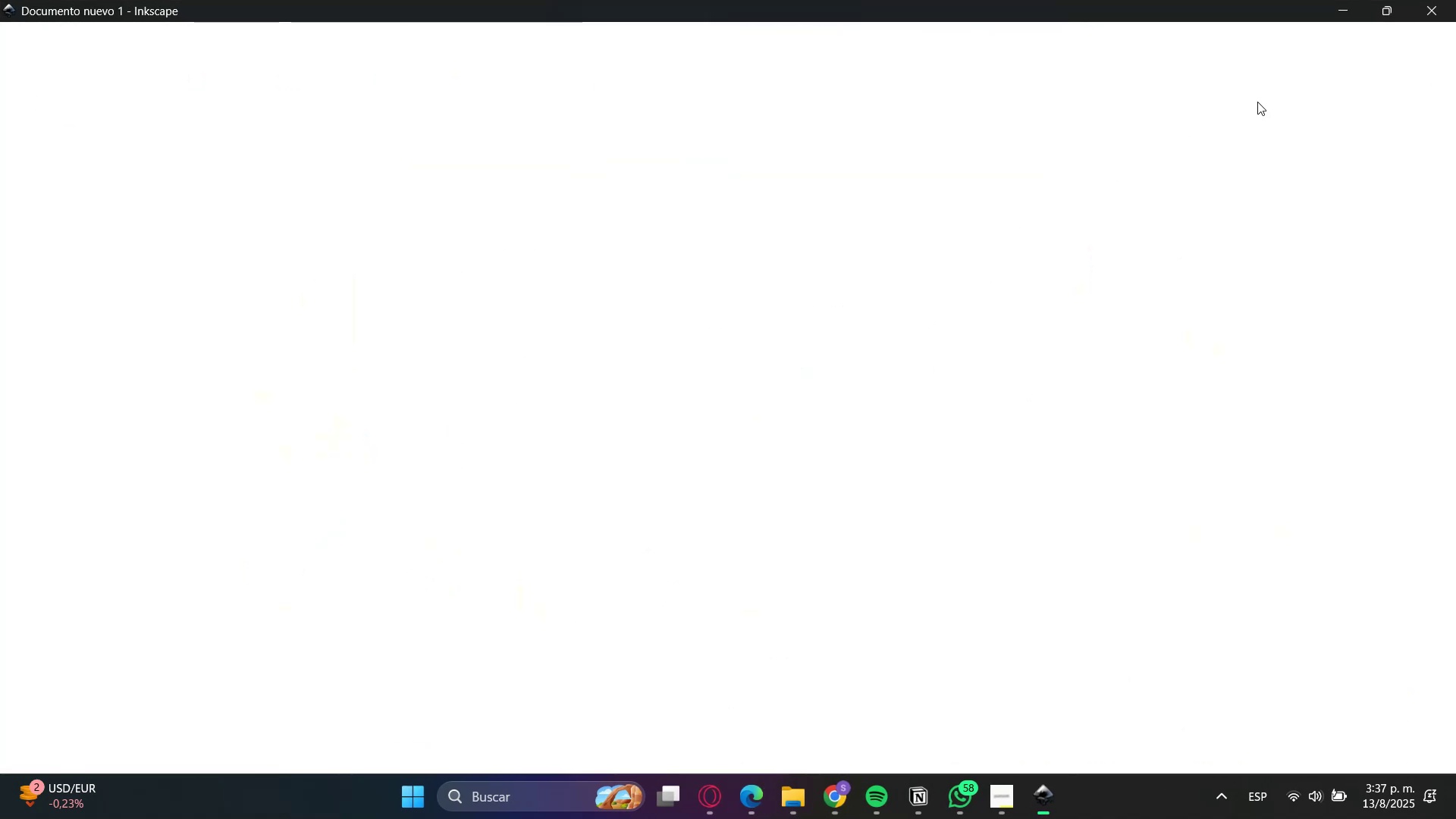 
left_click([789, 810])
 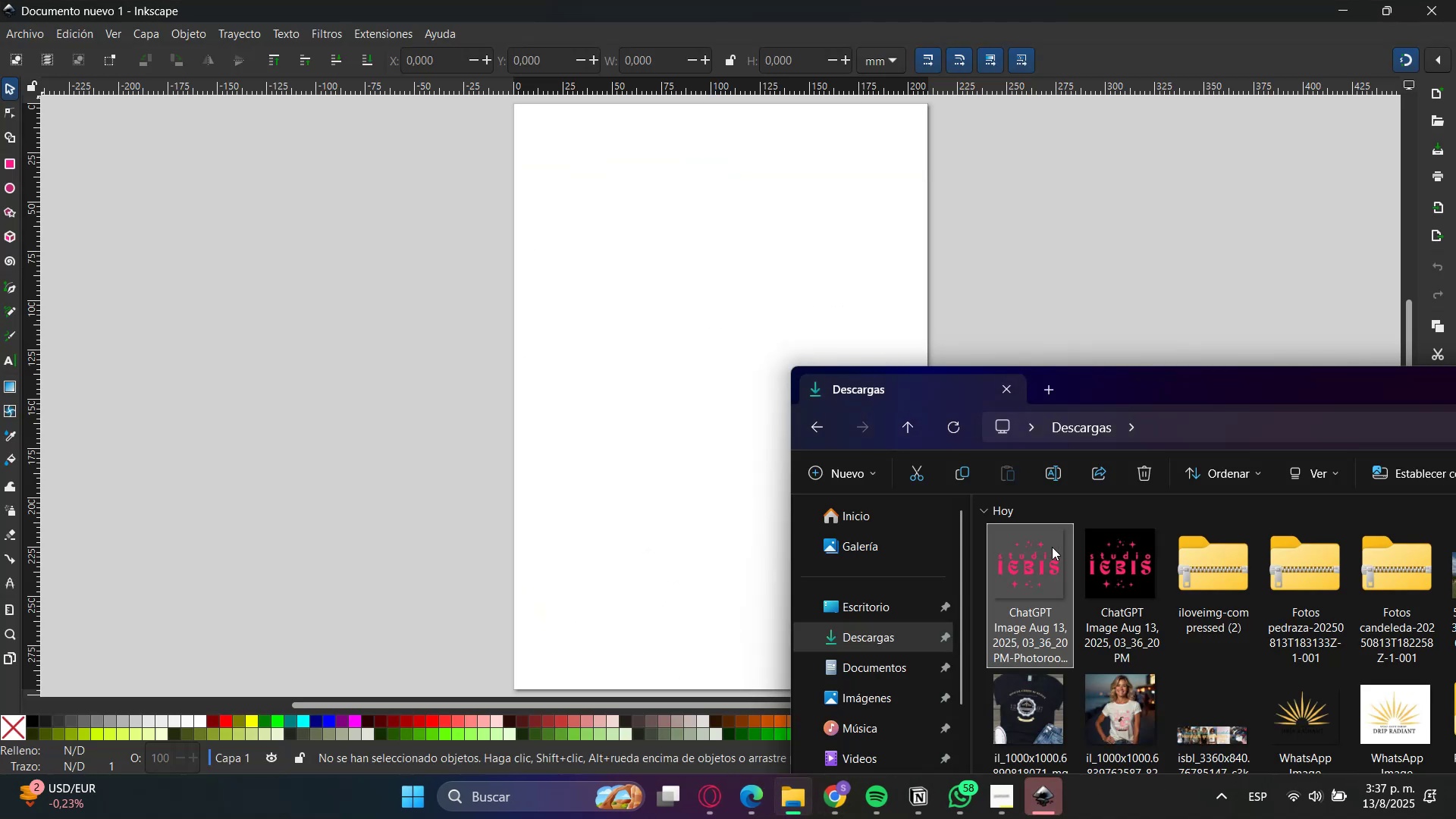 
left_click_drag(start_coordinate=[1025, 566], to_coordinate=[507, 447])
 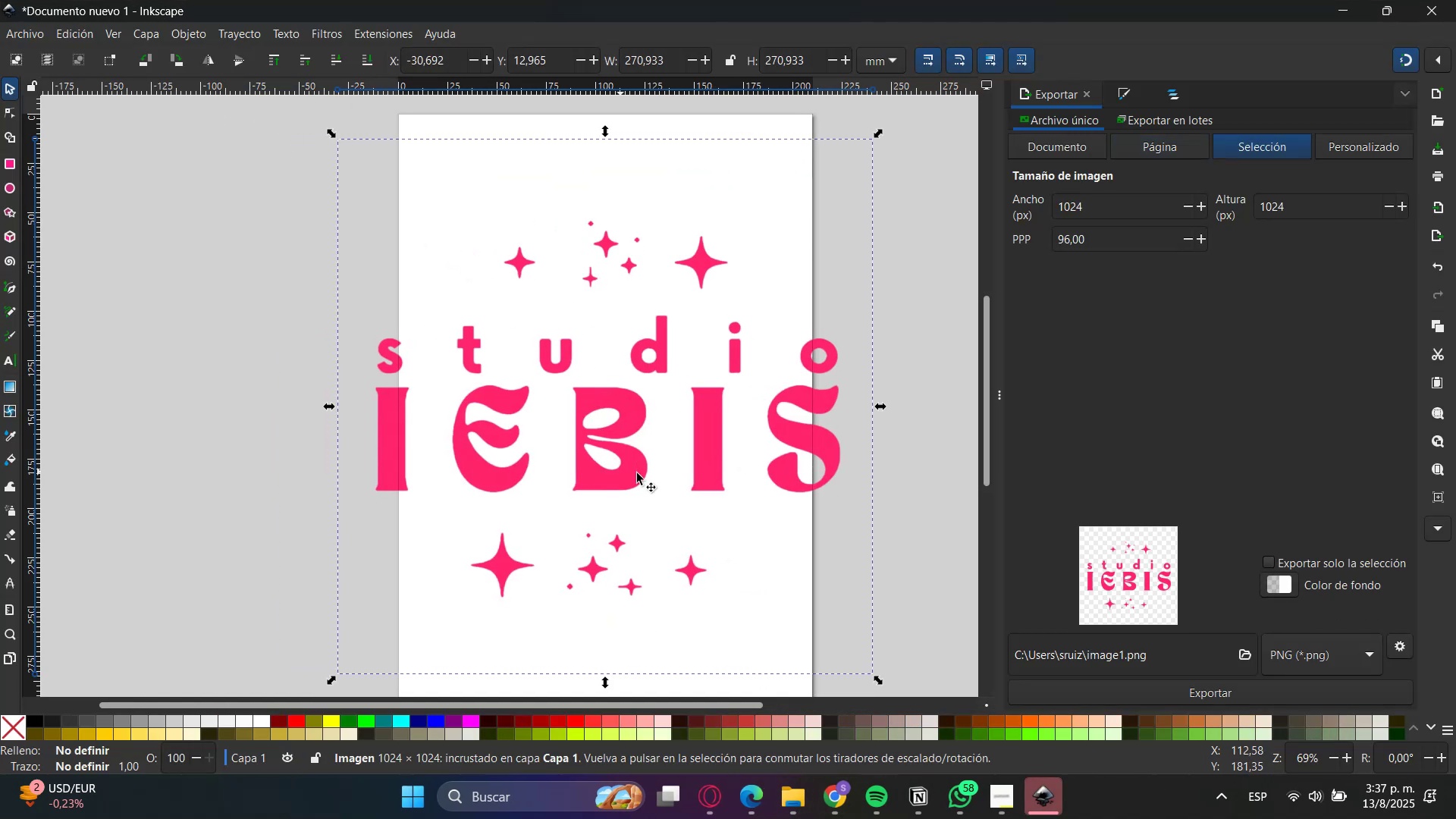 
left_click([783, 809])
 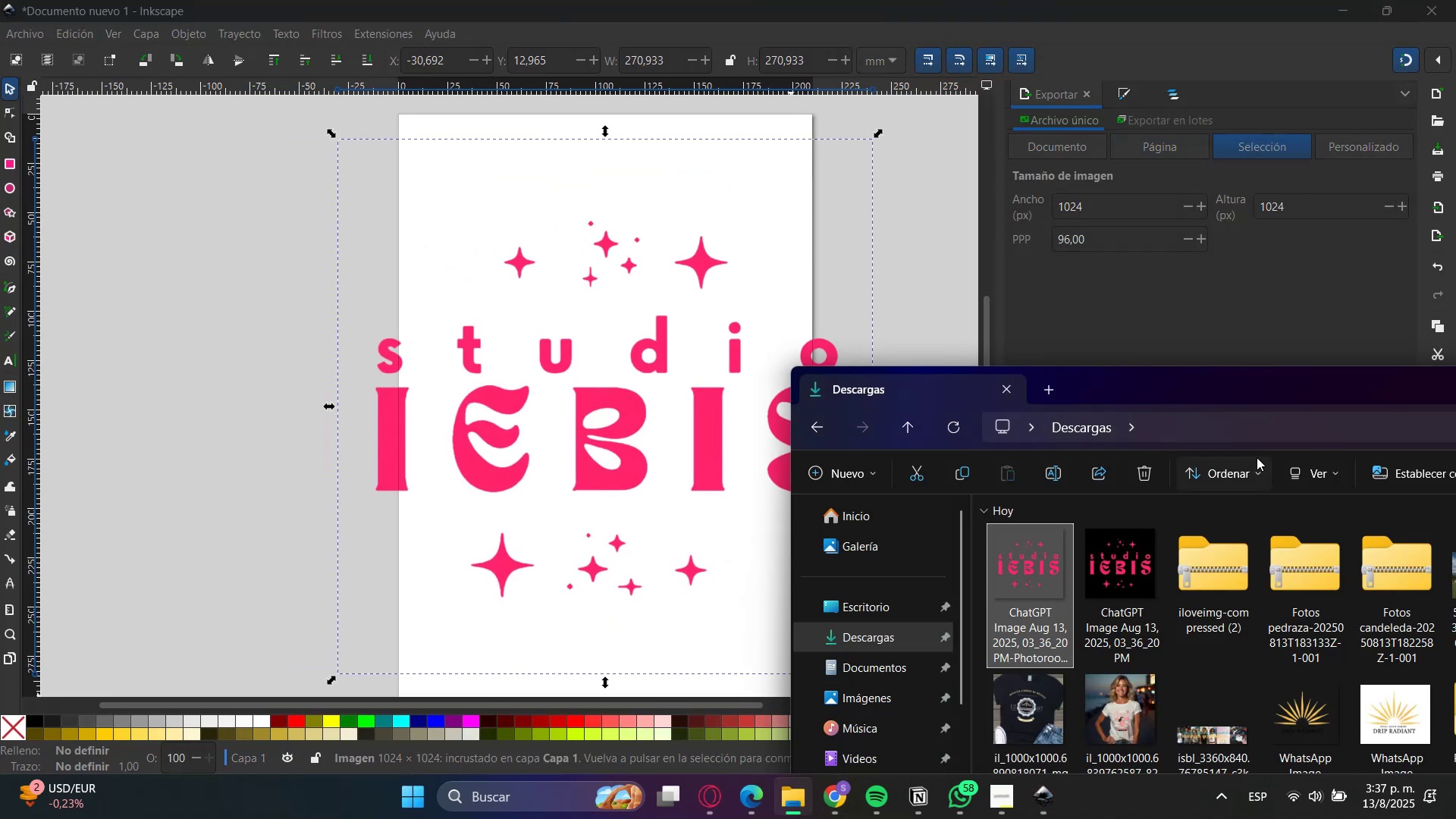 
left_click_drag(start_coordinate=[1258, 396], to_coordinate=[739, 201])
 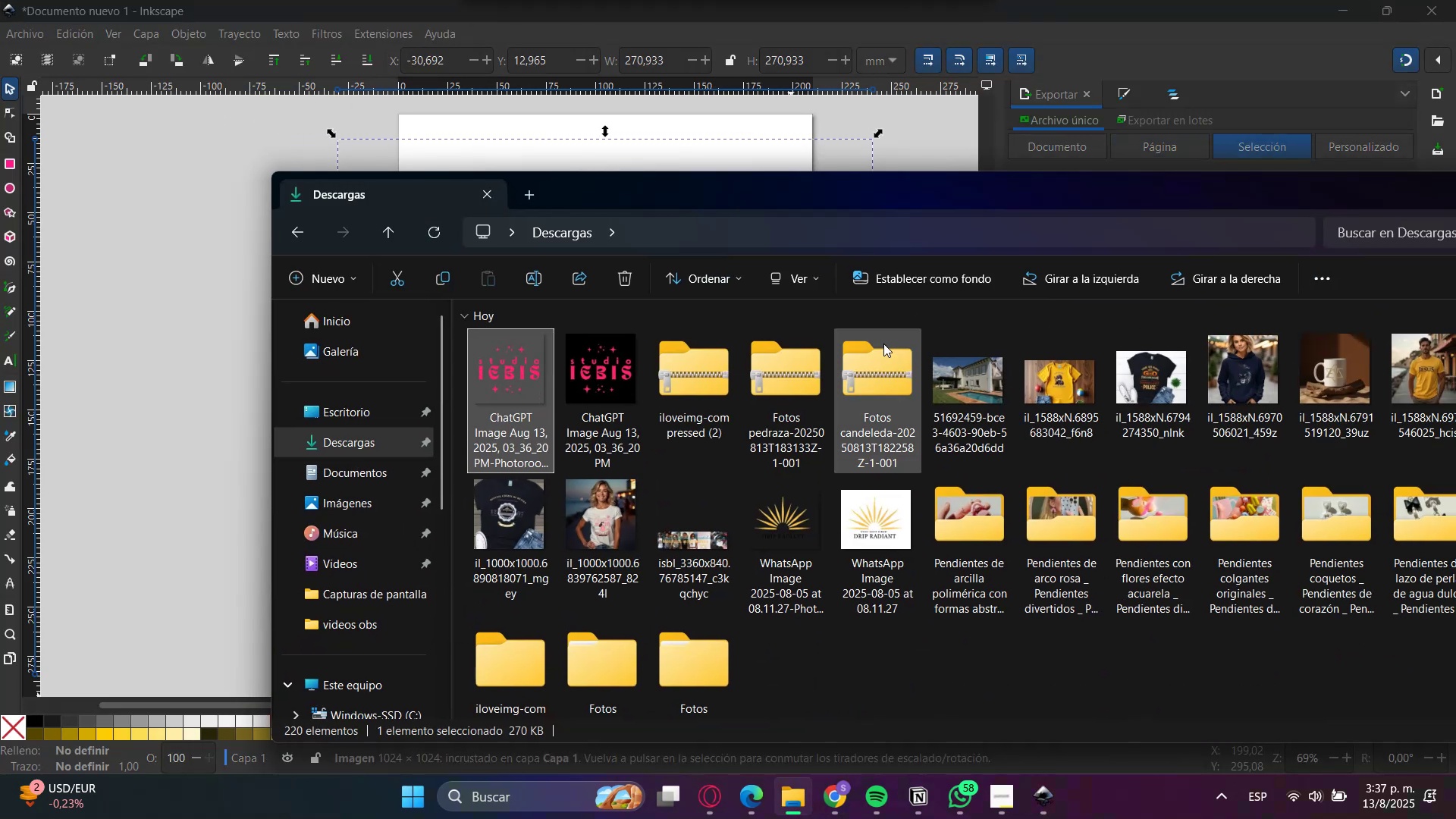 
scroll: coordinate [1003, 566], scroll_direction: down, amount: 2.0
 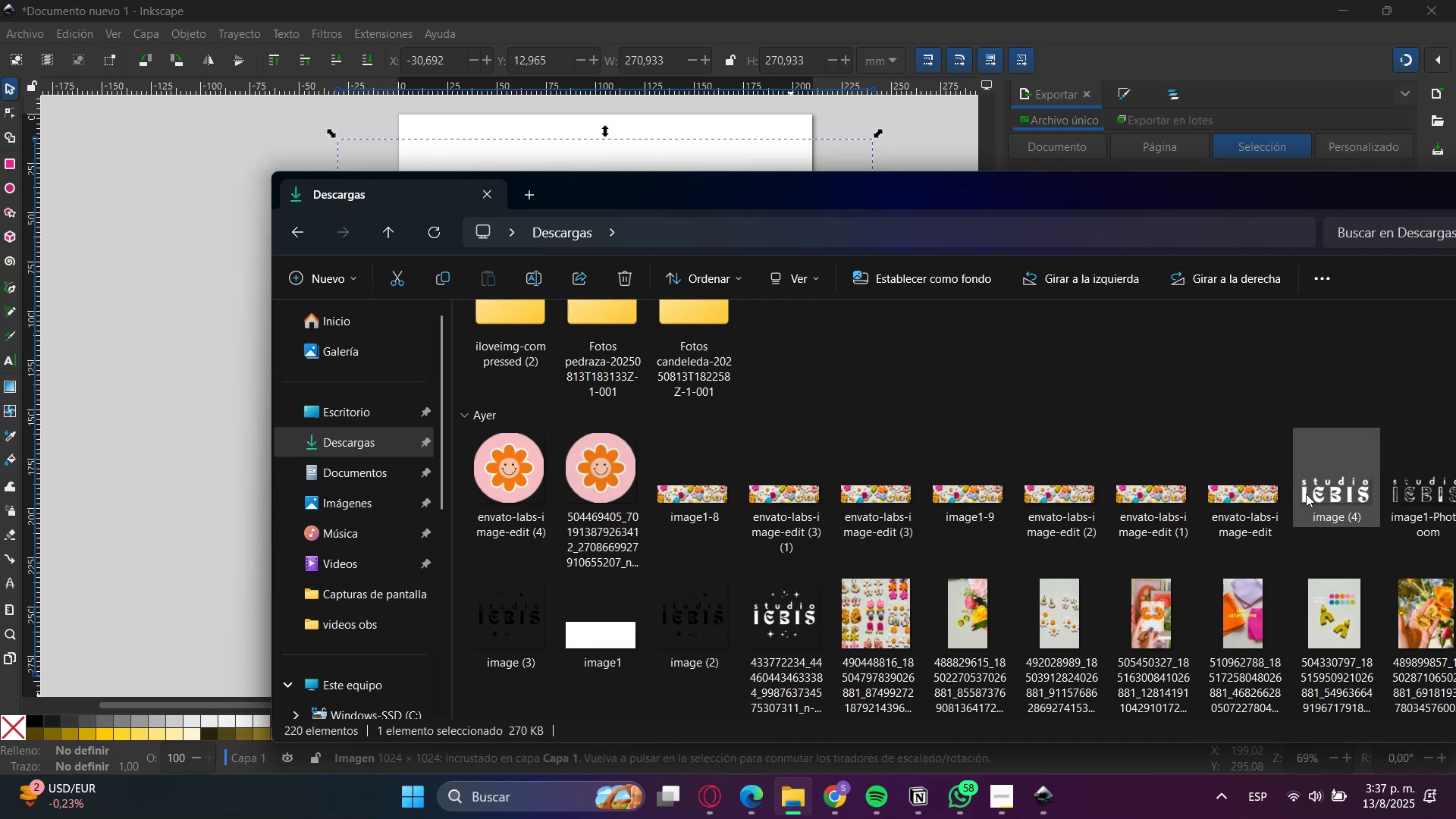 
left_click_drag(start_coordinate=[1351, 494], to_coordinate=[218, 517])
 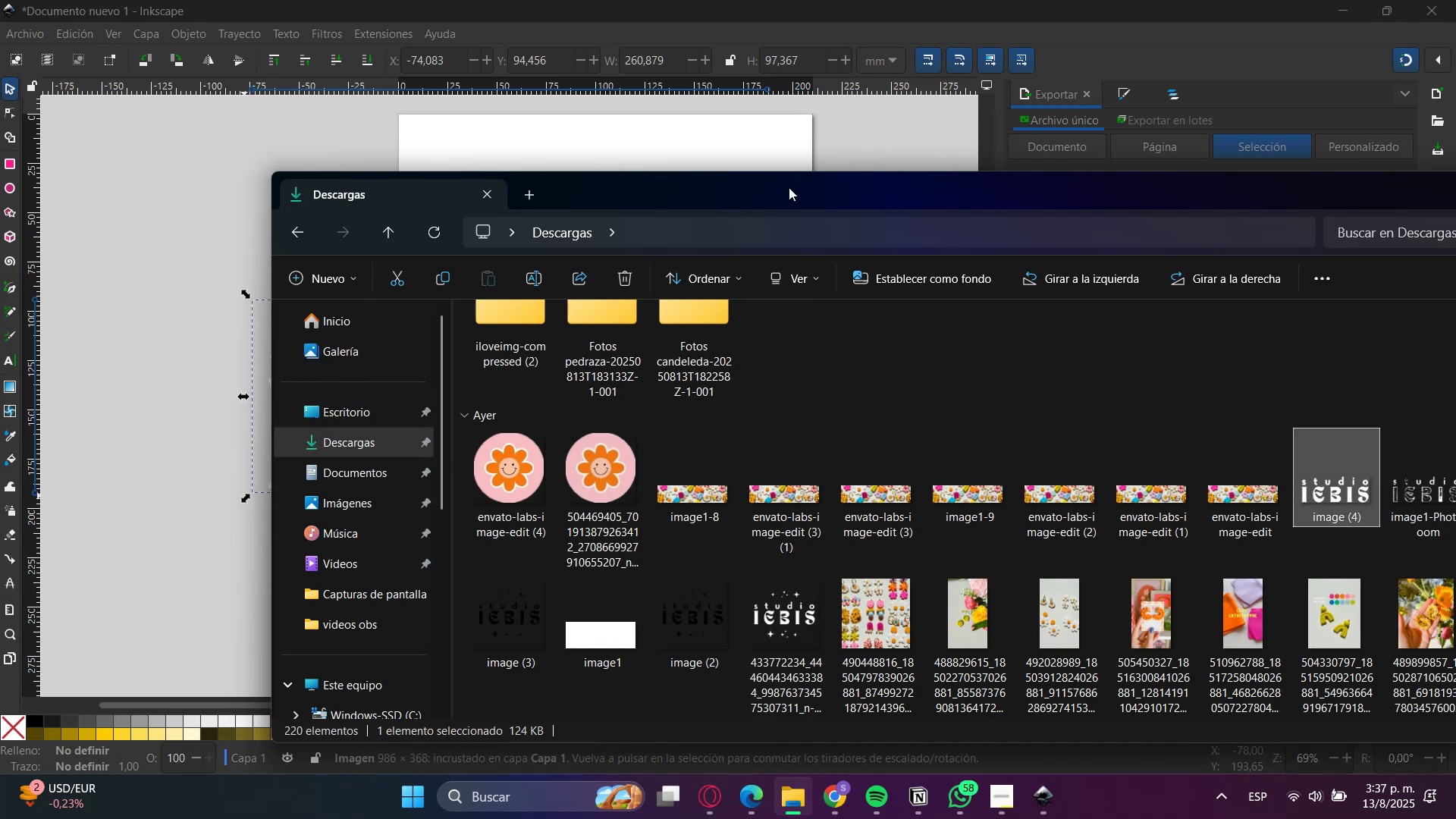 
left_click_drag(start_coordinate=[745, 187], to_coordinate=[1212, 551])
 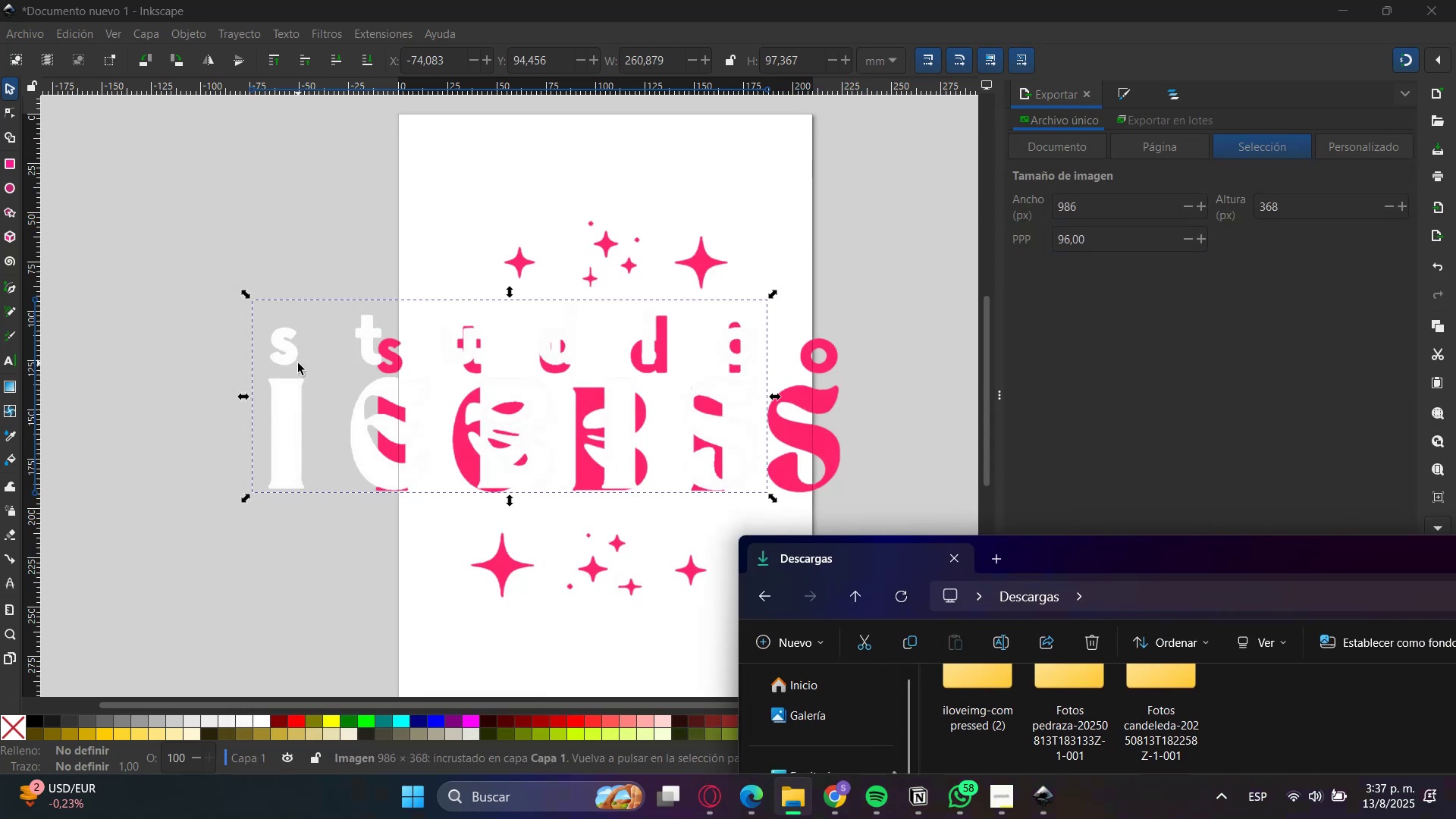 
left_click_drag(start_coordinate=[369, 431], to_coordinate=[0, 450])
 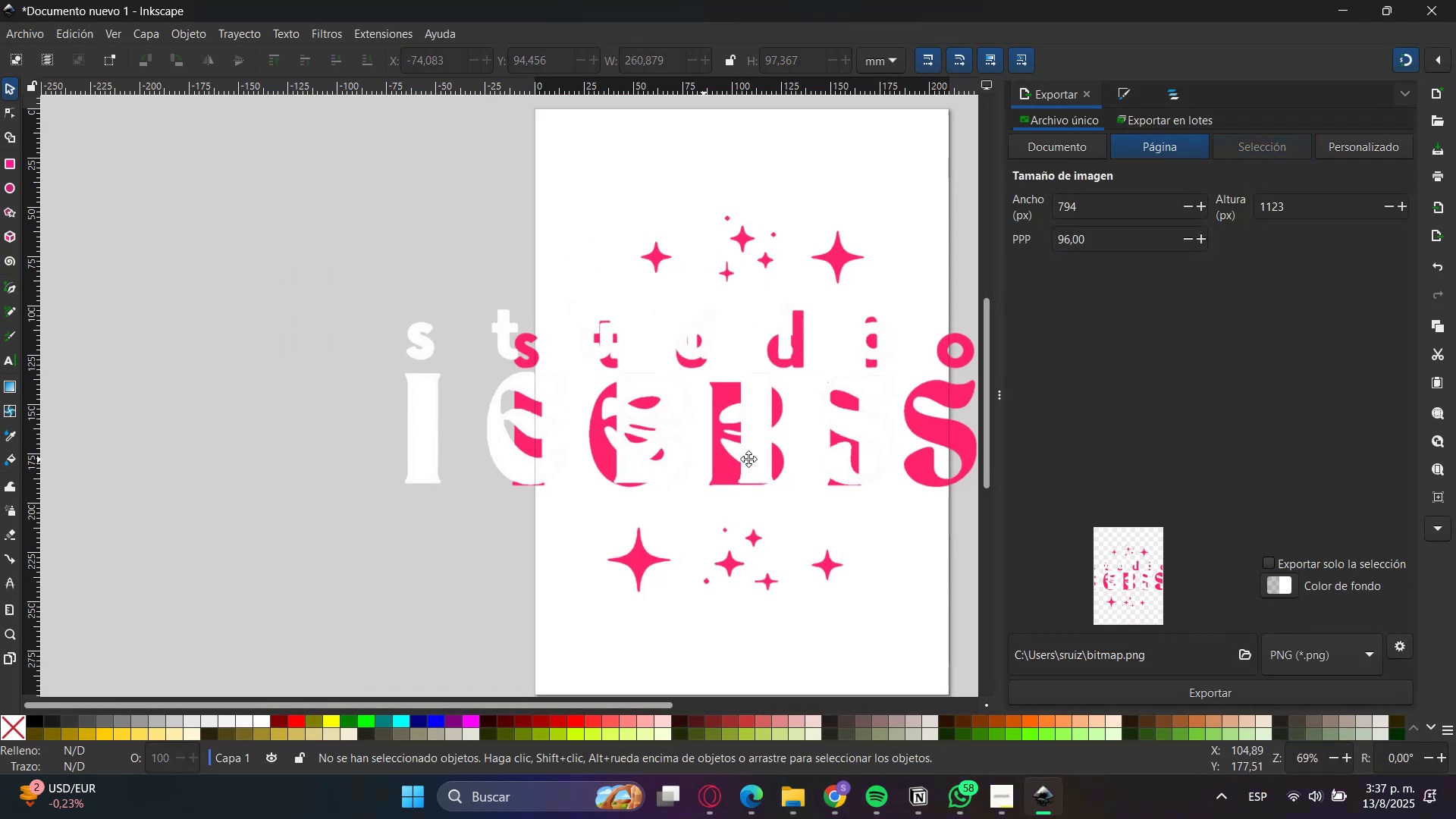 
key(Control+ControlLeft)
 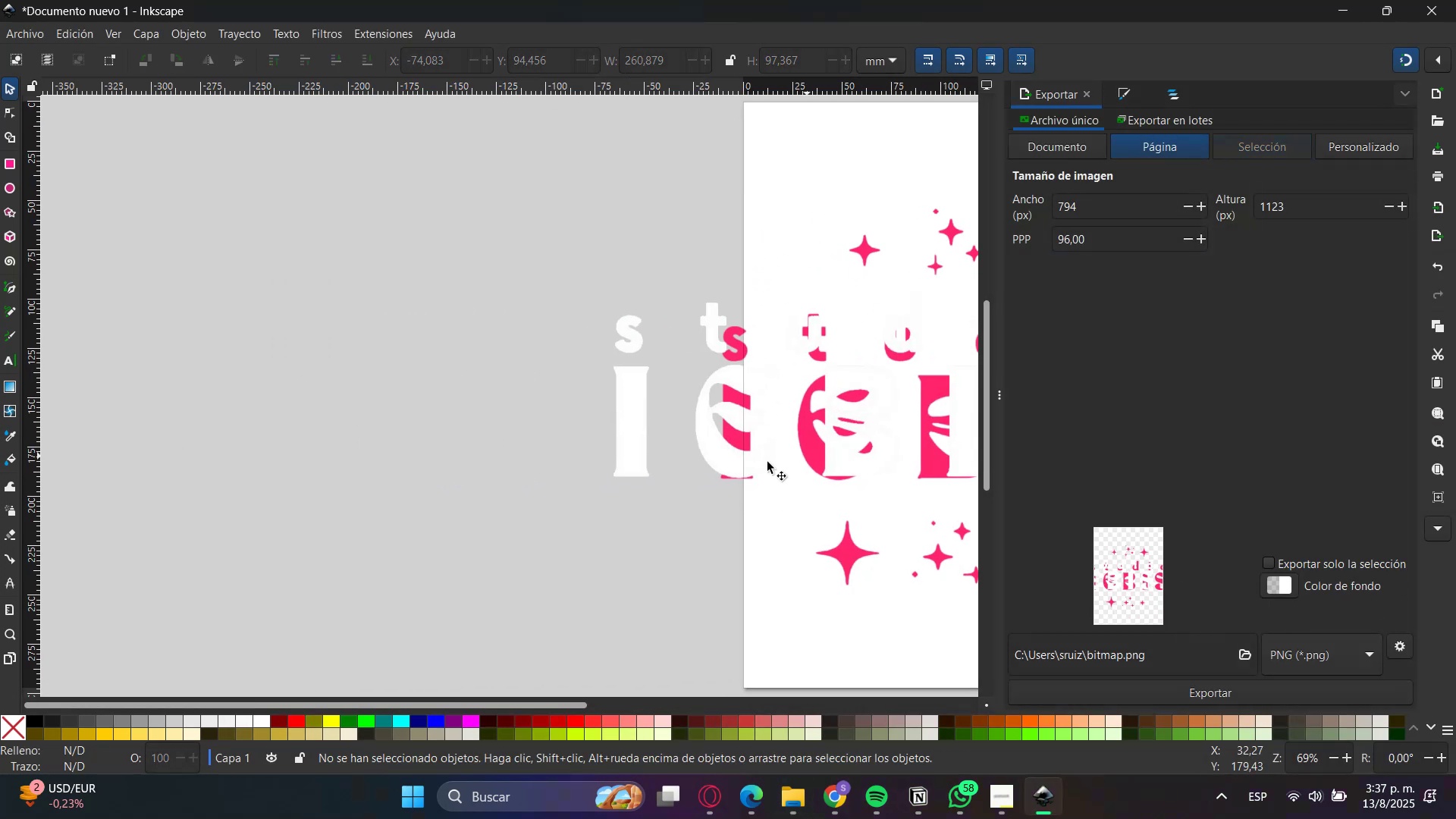 
scroll: coordinate [692, 482], scroll_direction: down, amount: 3.0
 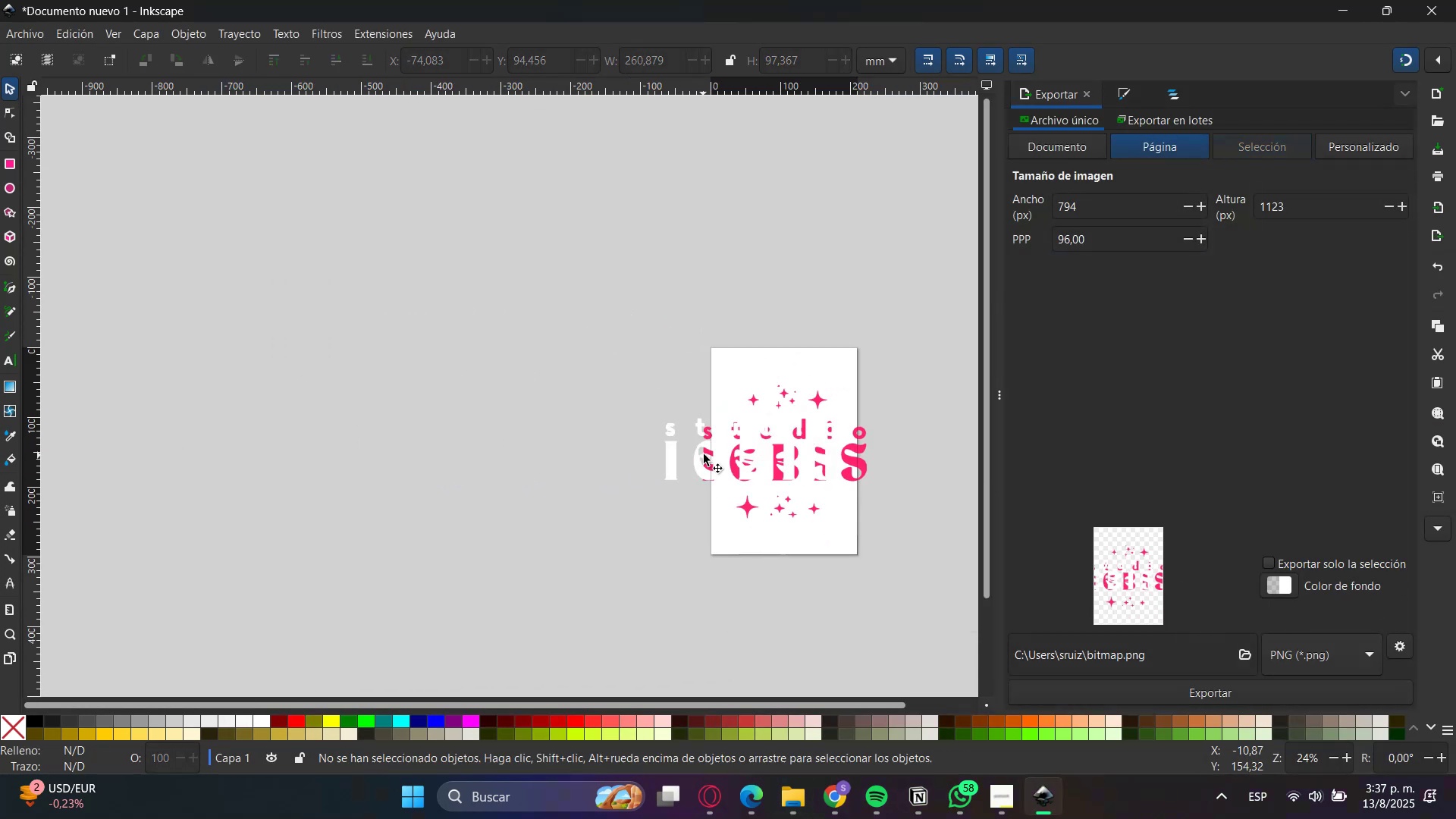 
left_click_drag(start_coordinate=[703, 456], to_coordinate=[338, 478])
 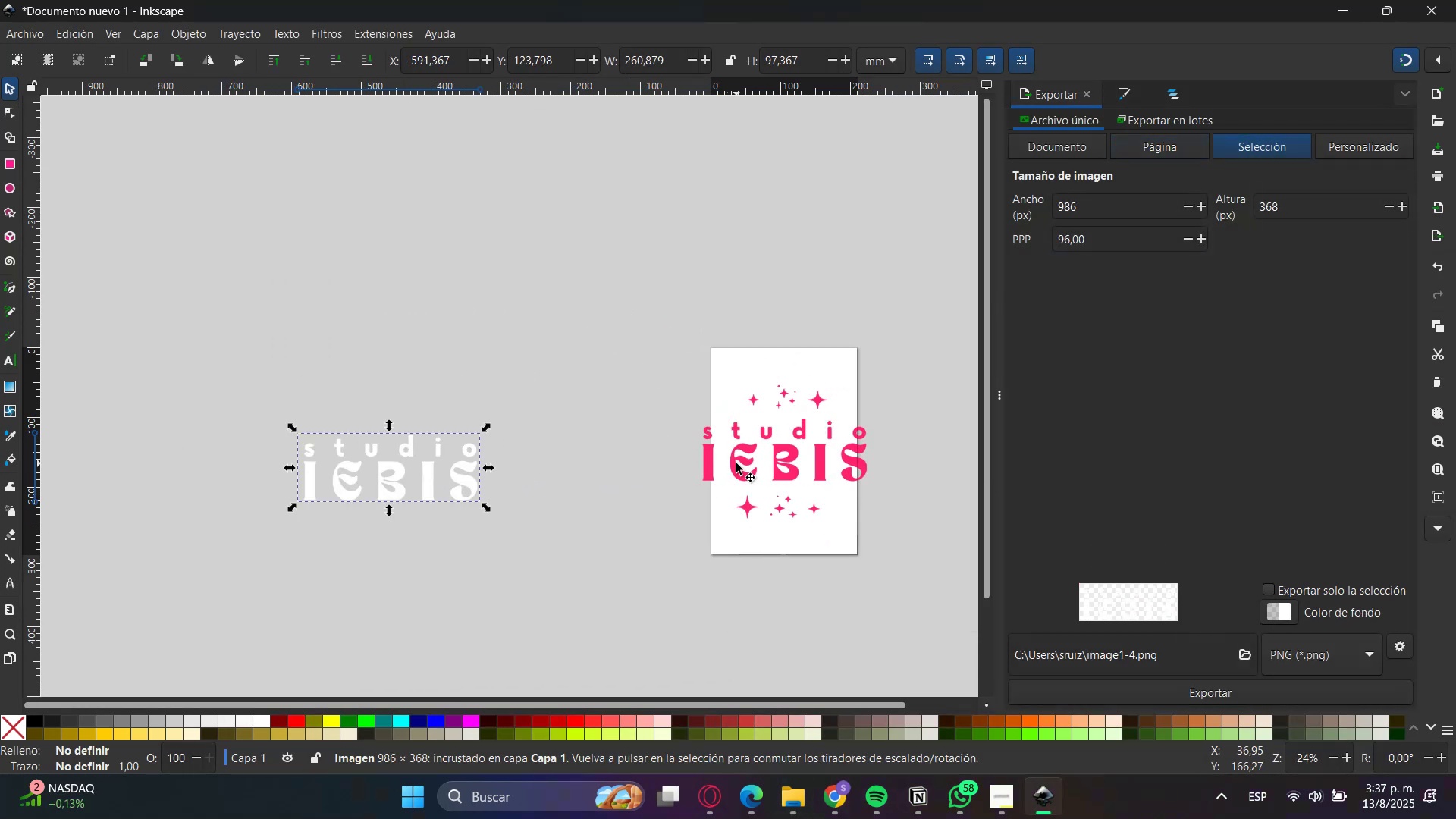 
left_click_drag(start_coordinate=[704, 454], to_coordinate=[260, 249])
 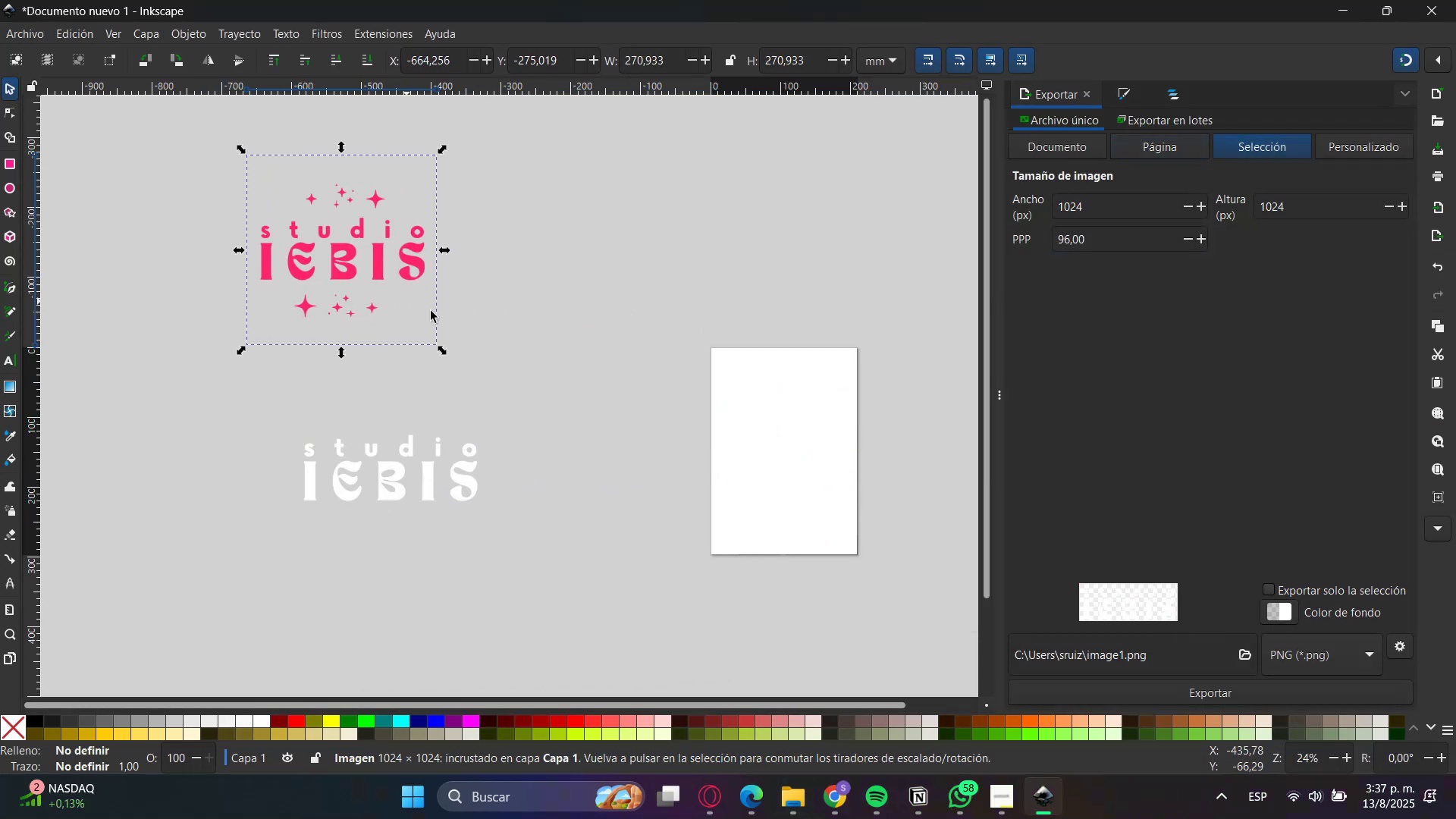 
left_click([450, 324])
 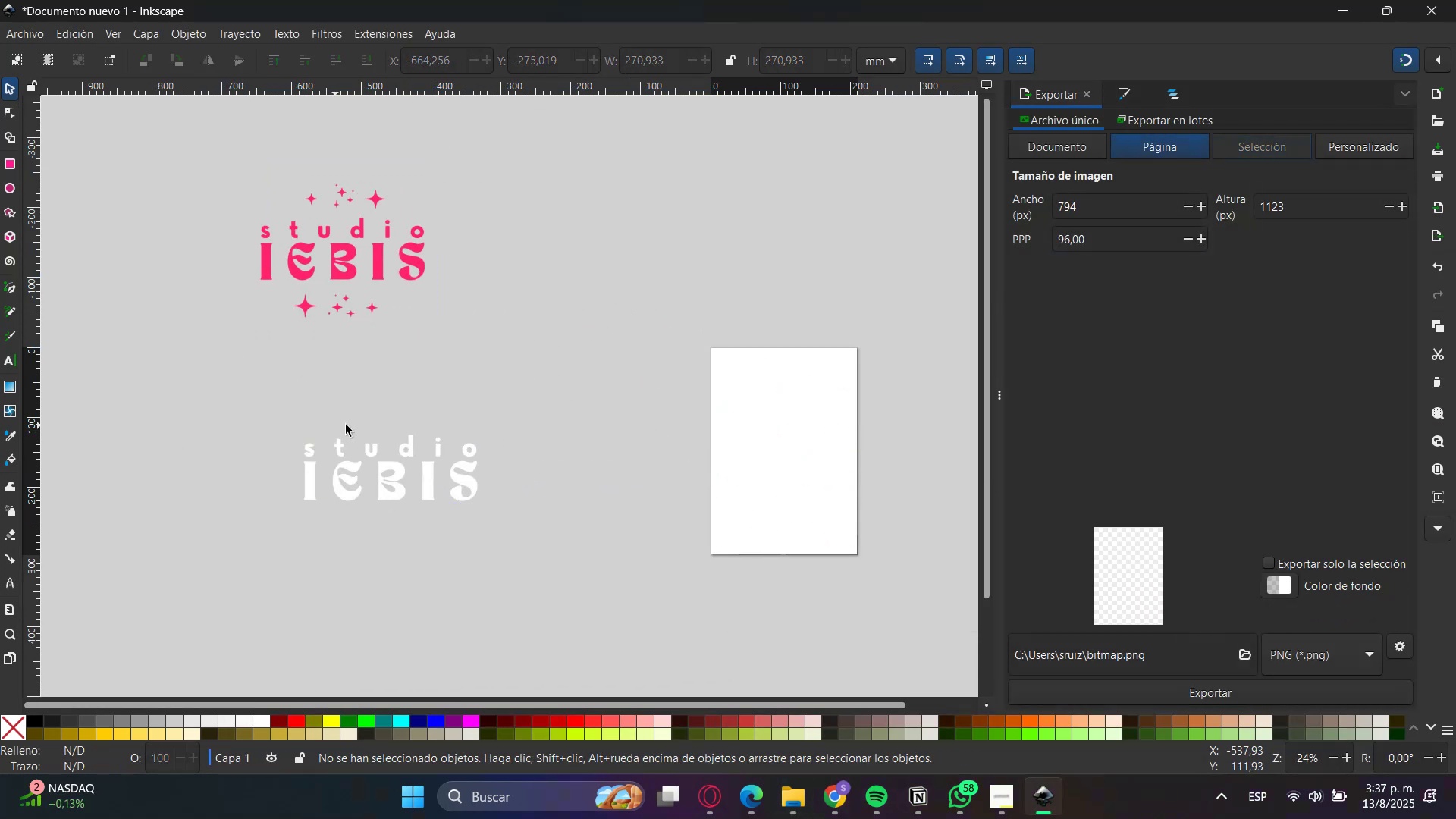 
hold_key(key=ControlLeft, duration=0.31)
scroll: coordinate [736, 500], scroll_direction: up, amount: 2.0
 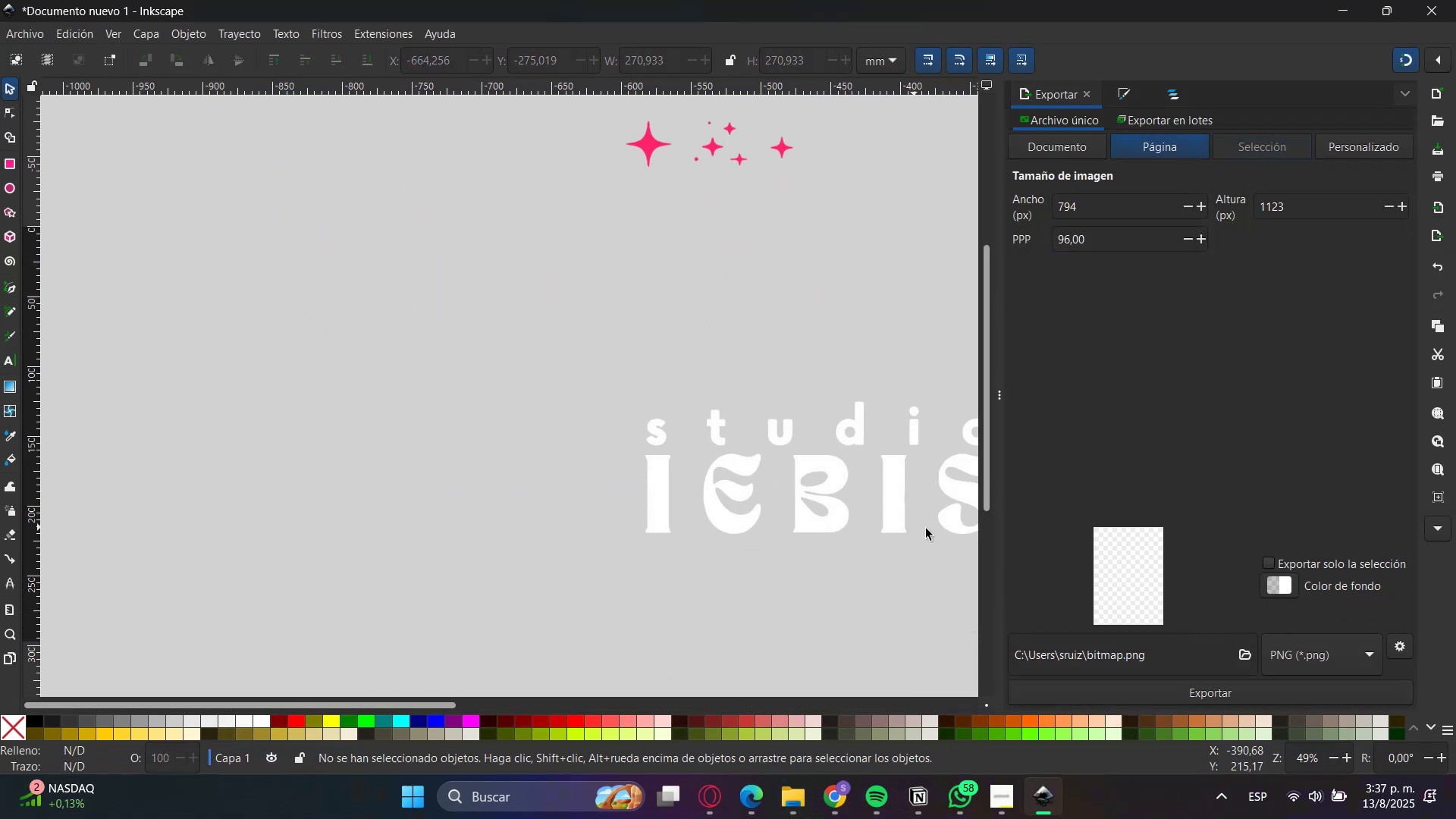 
hold_key(key=ControlLeft, duration=0.47)
scroll: coordinate [447, 367], scroll_direction: up, amount: 2.0
 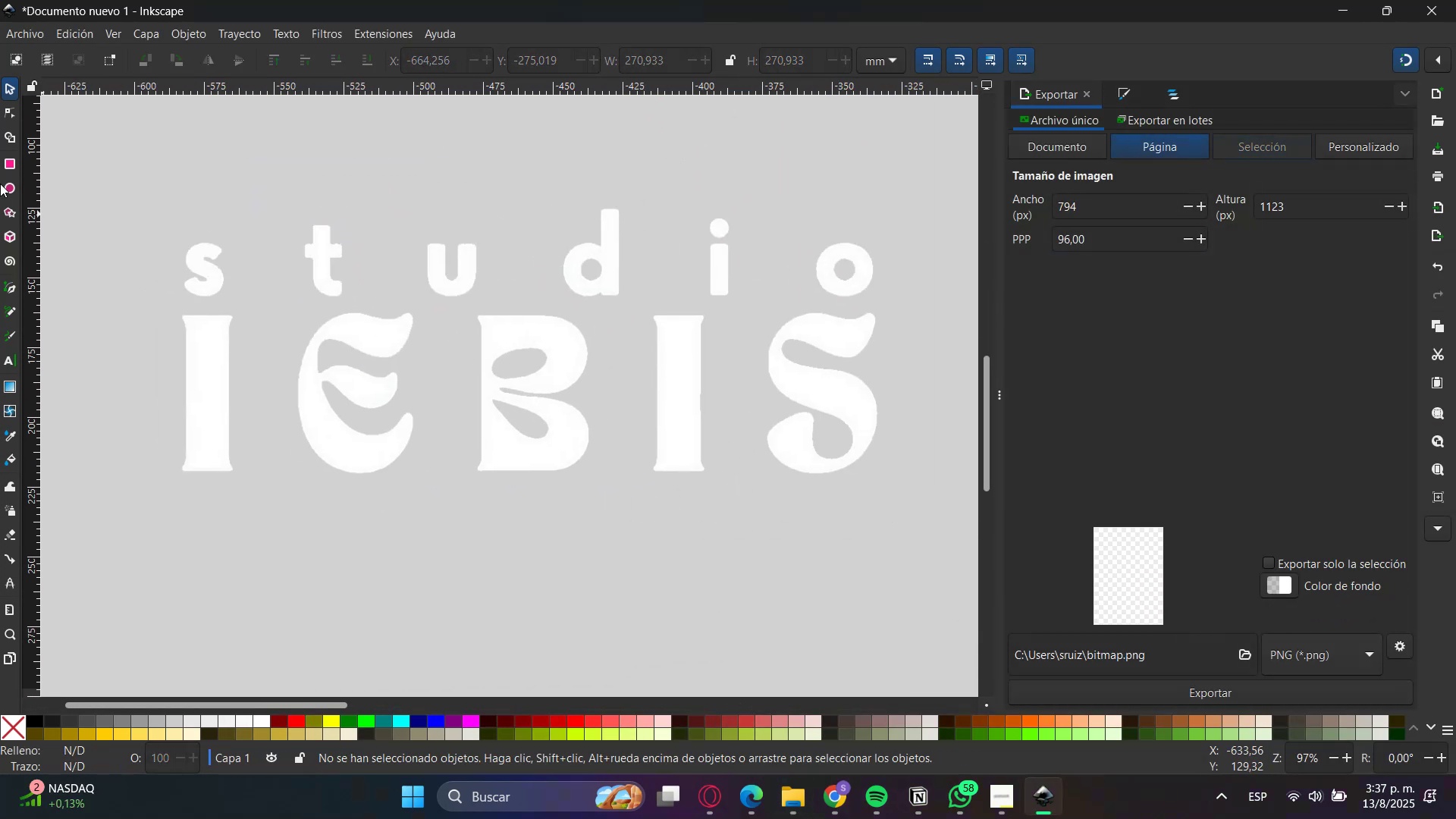 
left_click([9, 161])
 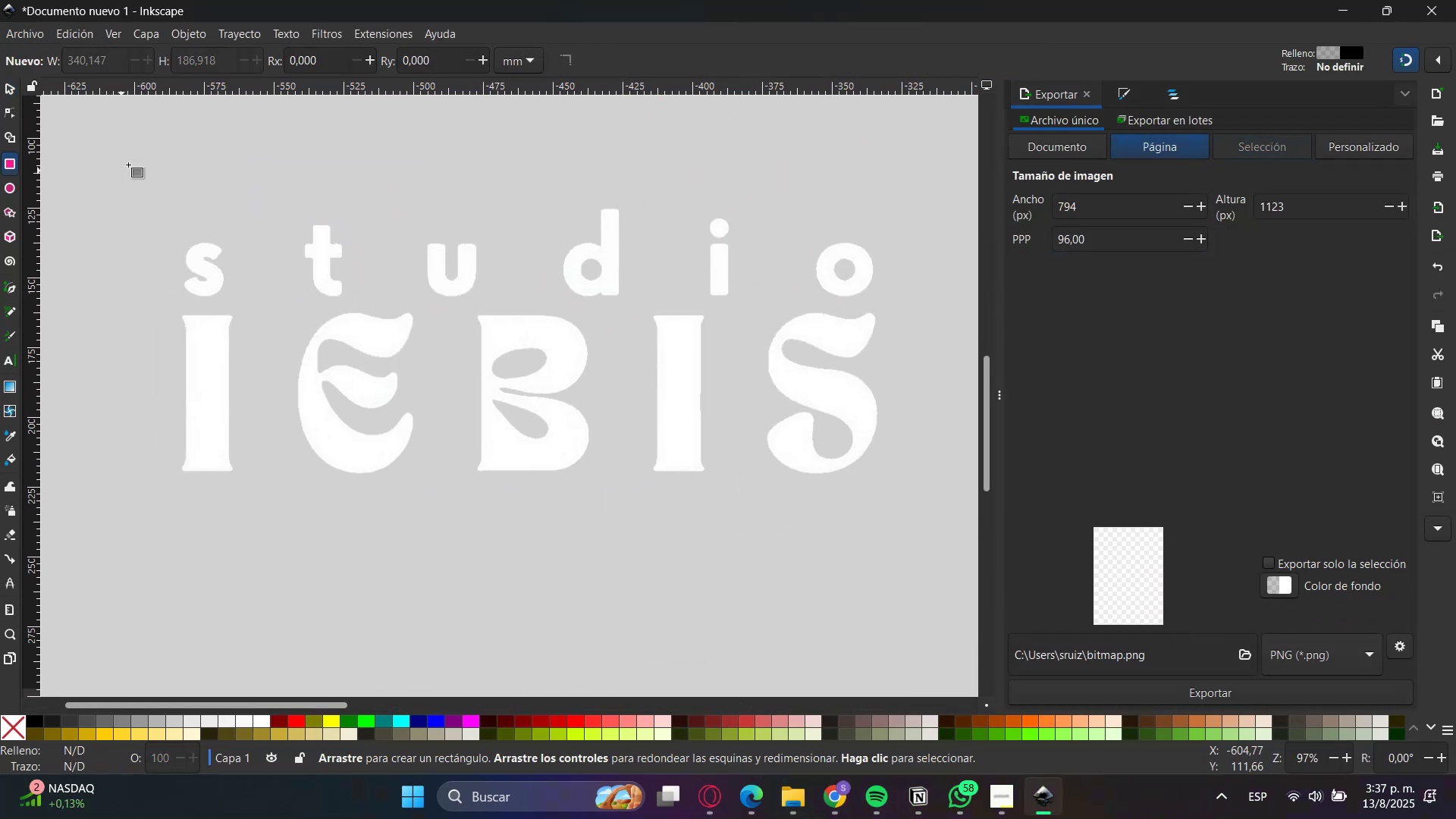 
key(Control+ControlLeft)
 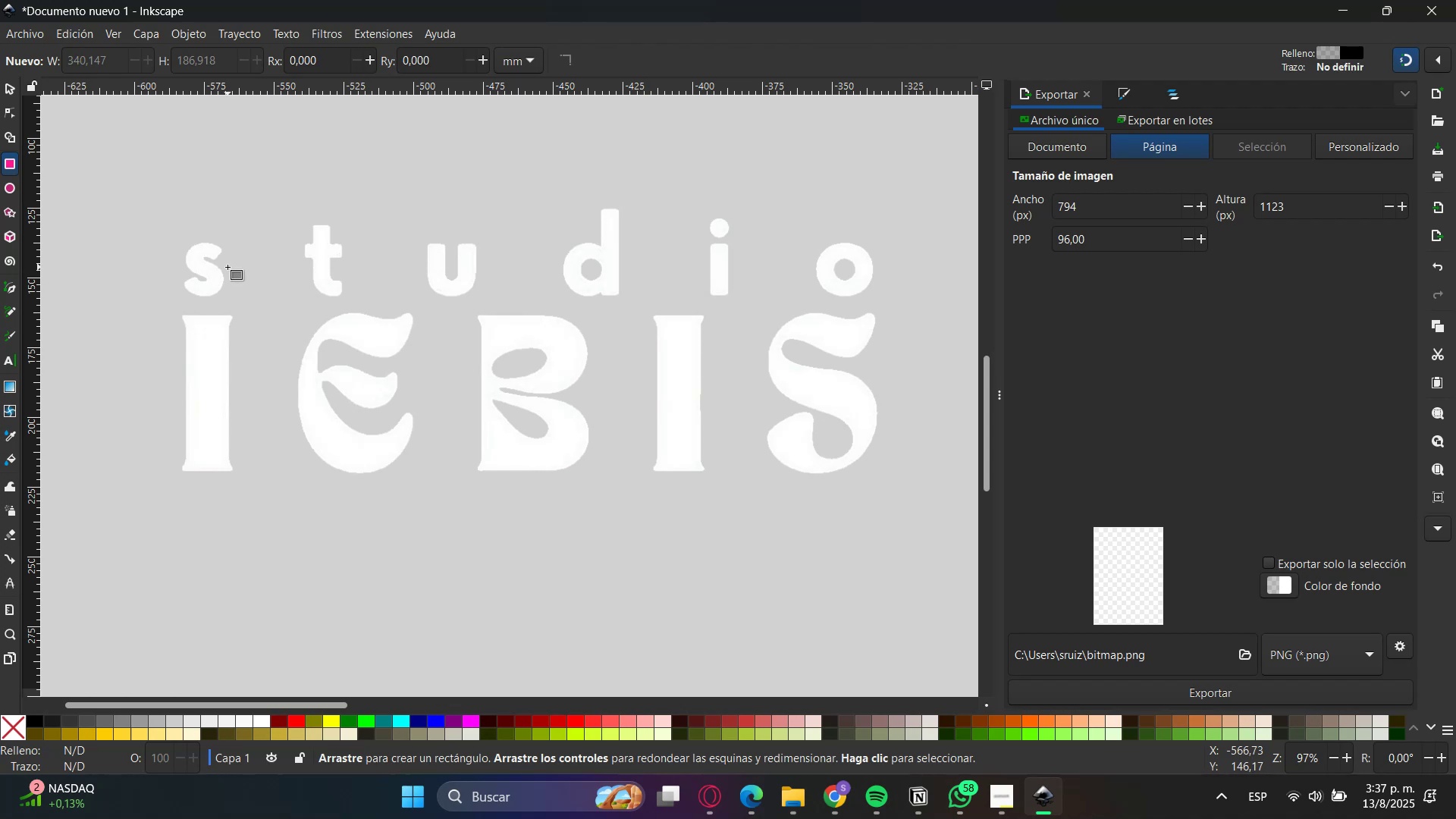 
left_click([212, 268])
 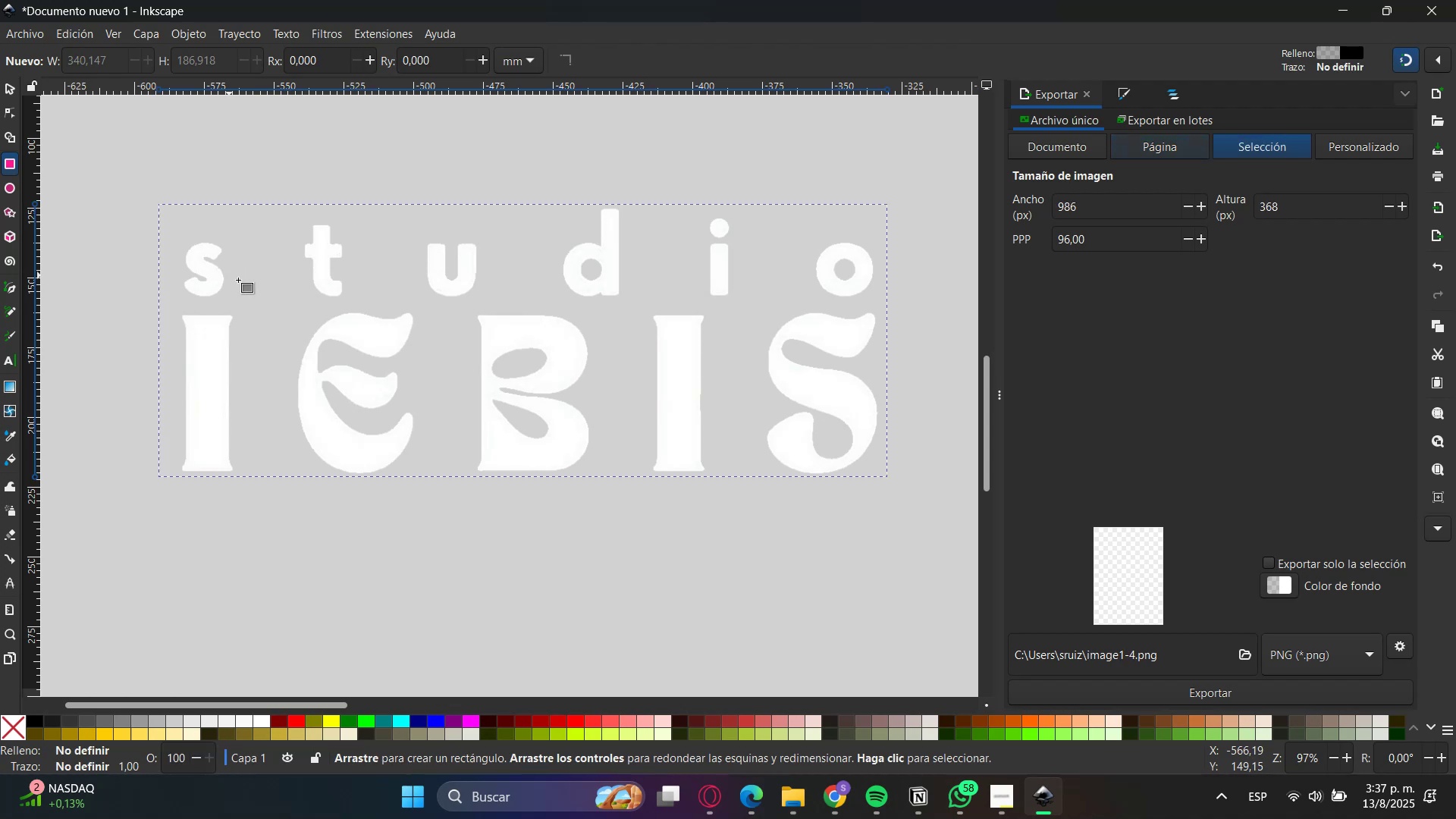 
key(Control+ControlLeft)
 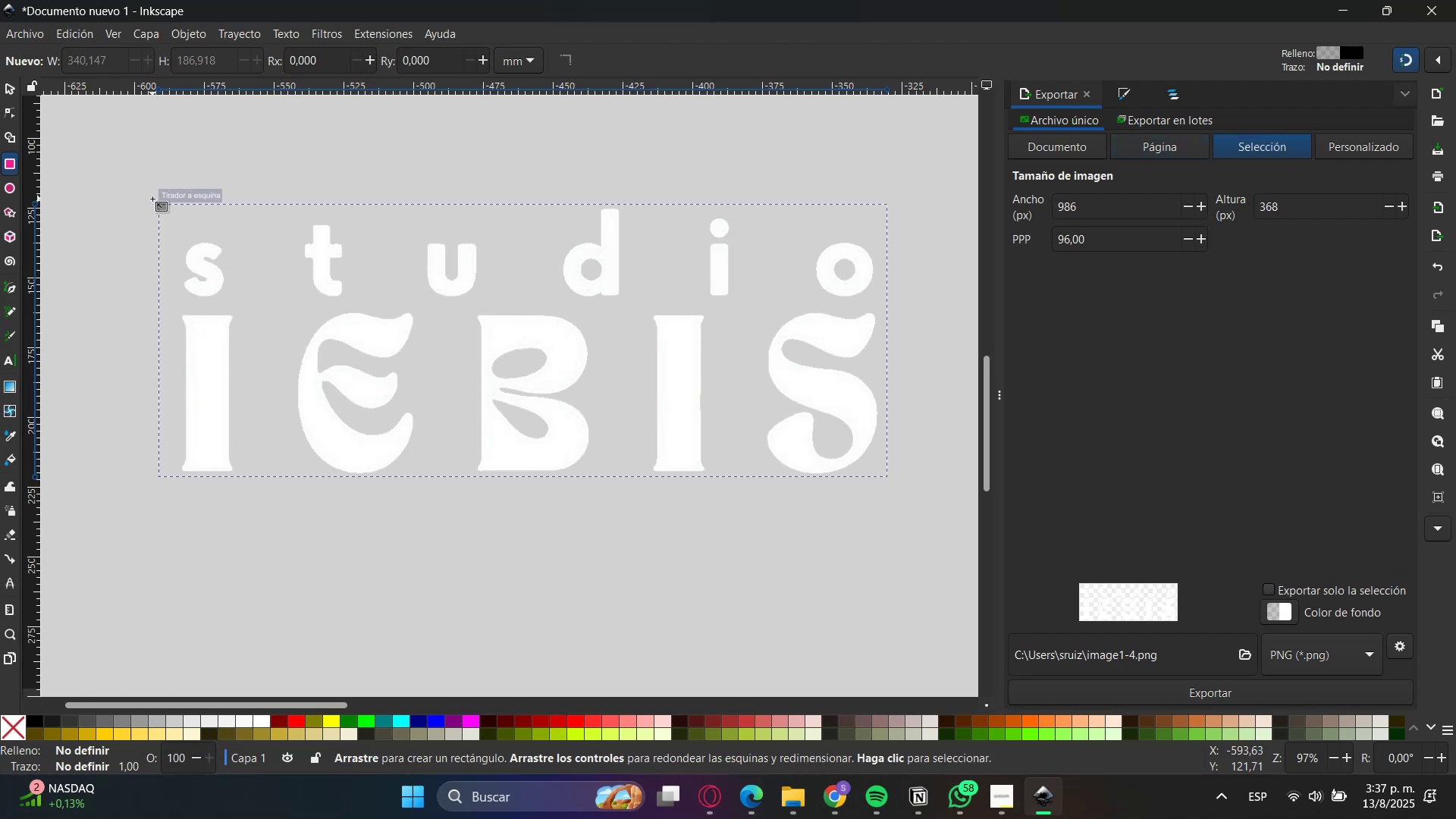 
left_click_drag(start_coordinate=[161, 206], to_coordinate=[881, 469])
 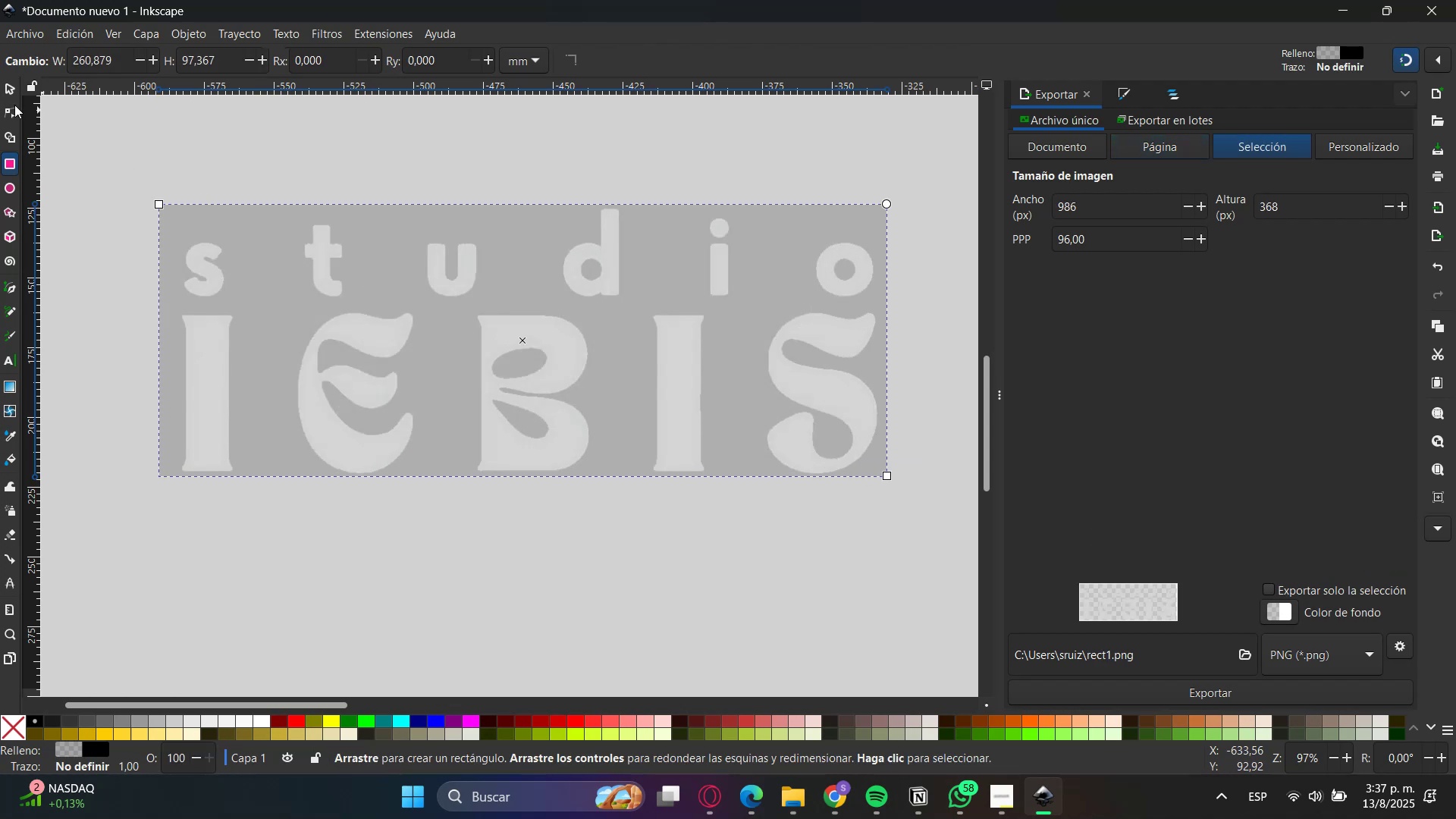 
double_click([11, 99])
 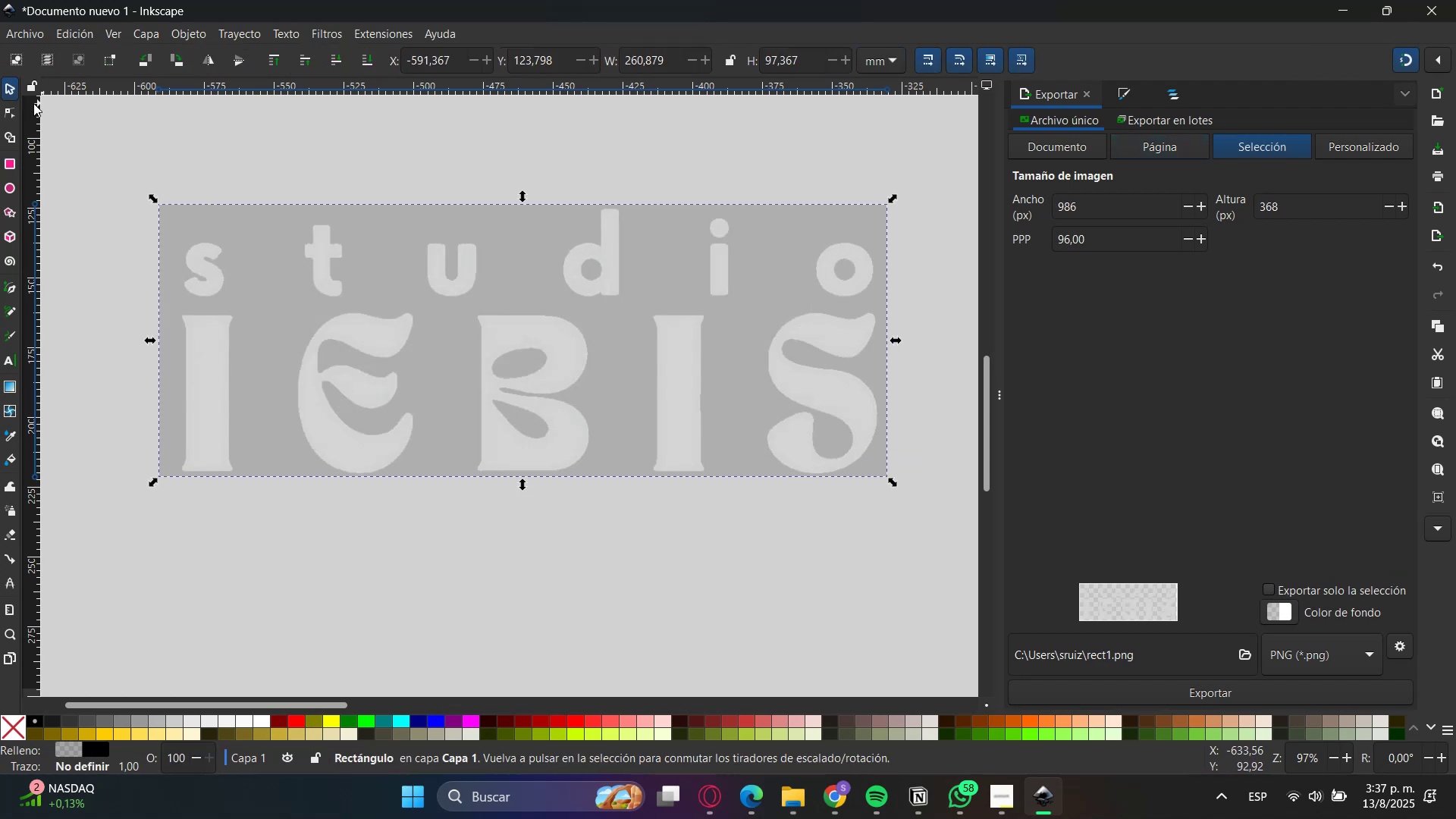 
triple_click([2, 89])
 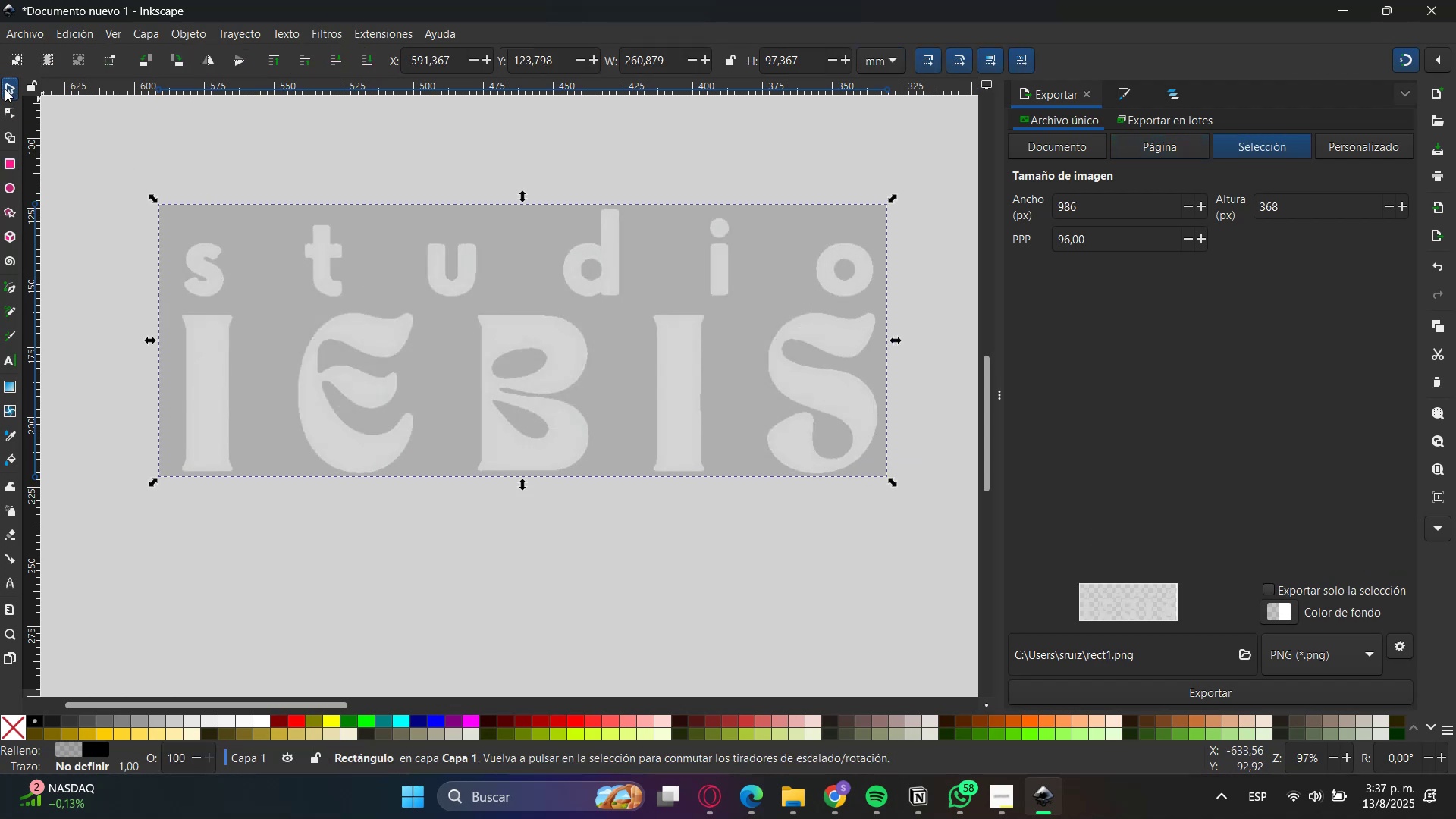 
hold_key(key=ControlLeft, duration=0.41)
scroll: coordinate [553, 363], scroll_direction: down, amount: 5.0
 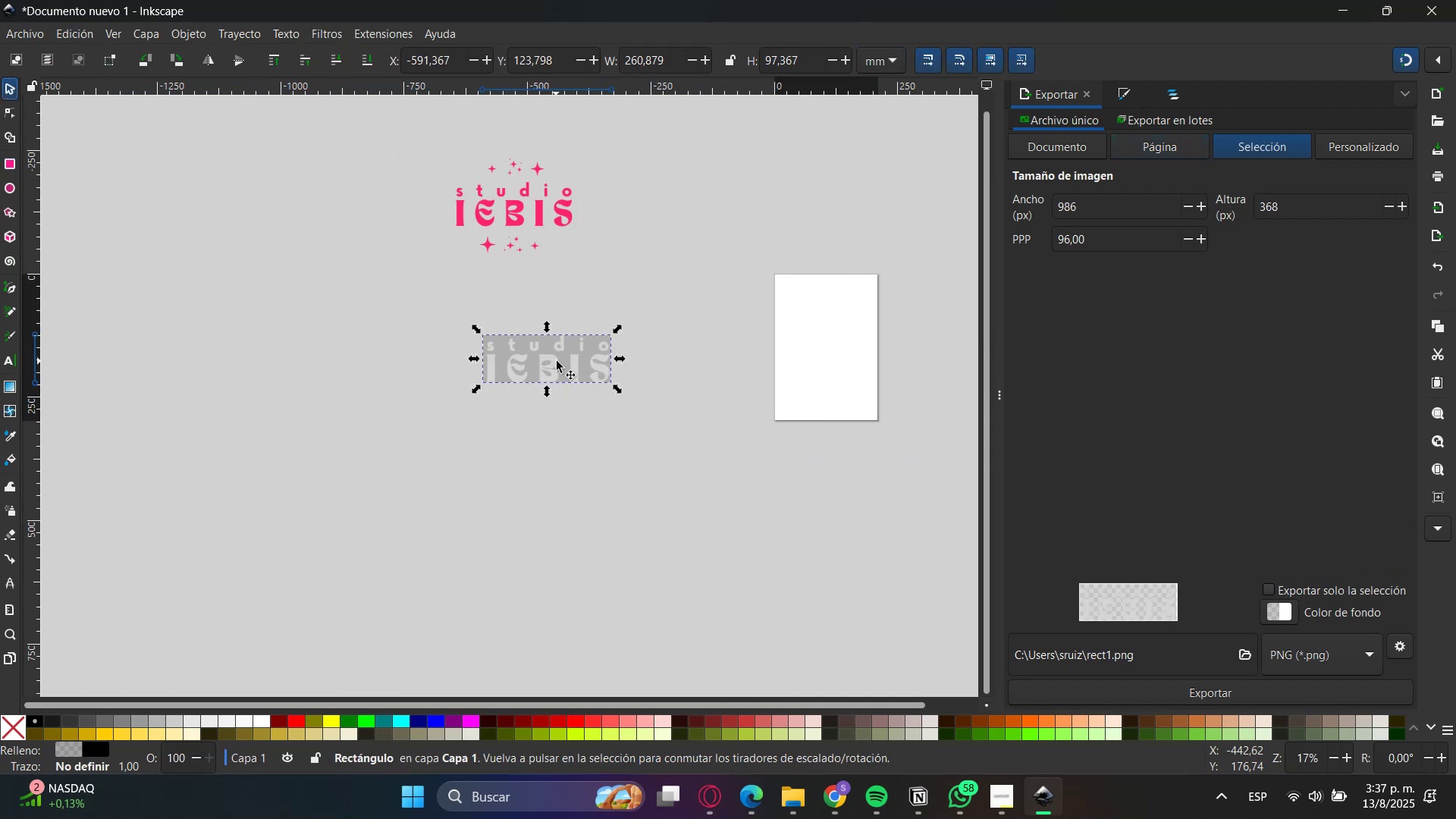 
left_click_drag(start_coordinate=[584, 364], to_coordinate=[536, 206])
 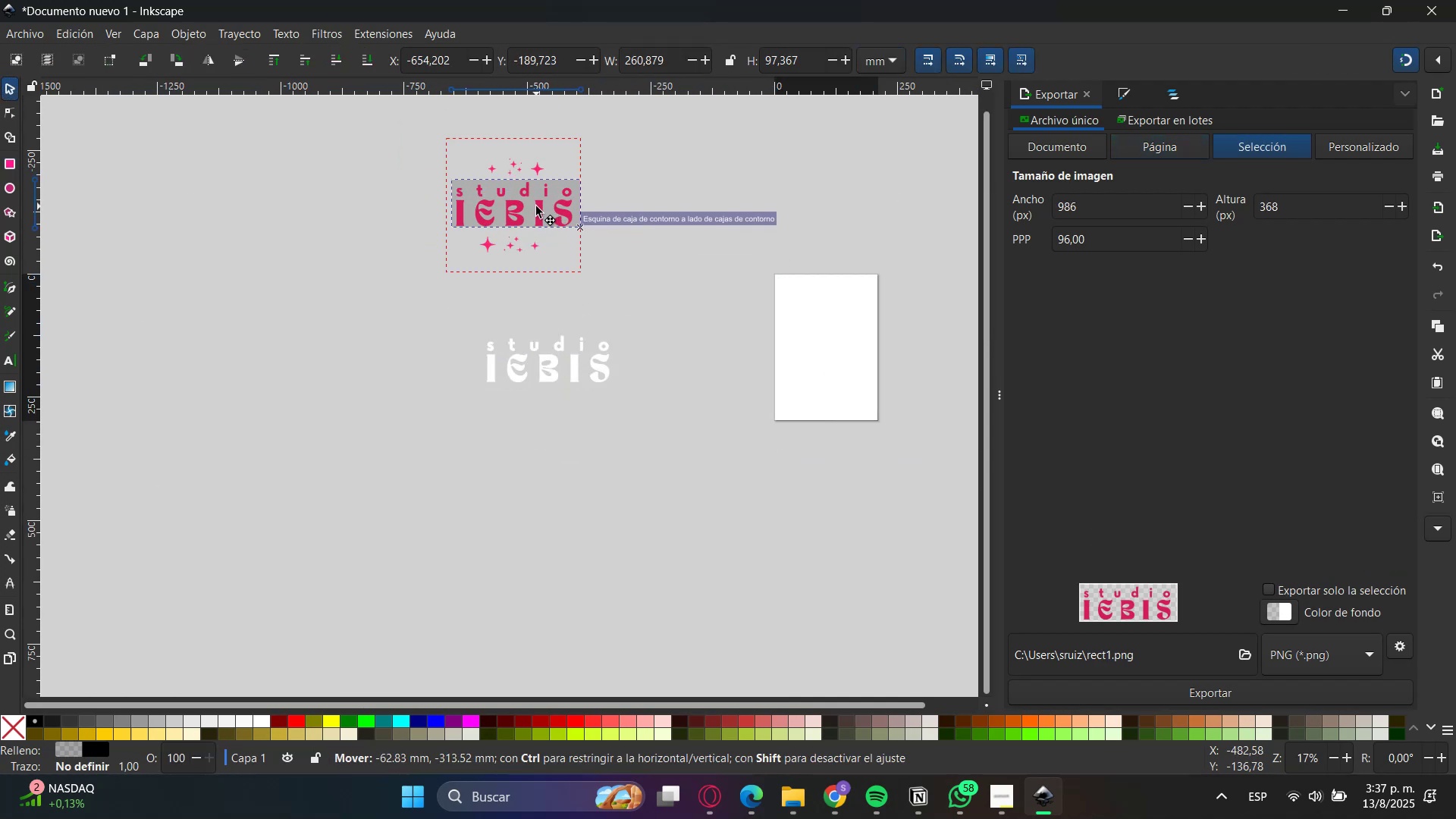 
hold_key(key=ControlLeft, duration=0.45)
scroll: coordinate [518, 199], scroll_direction: up, amount: 4.0
 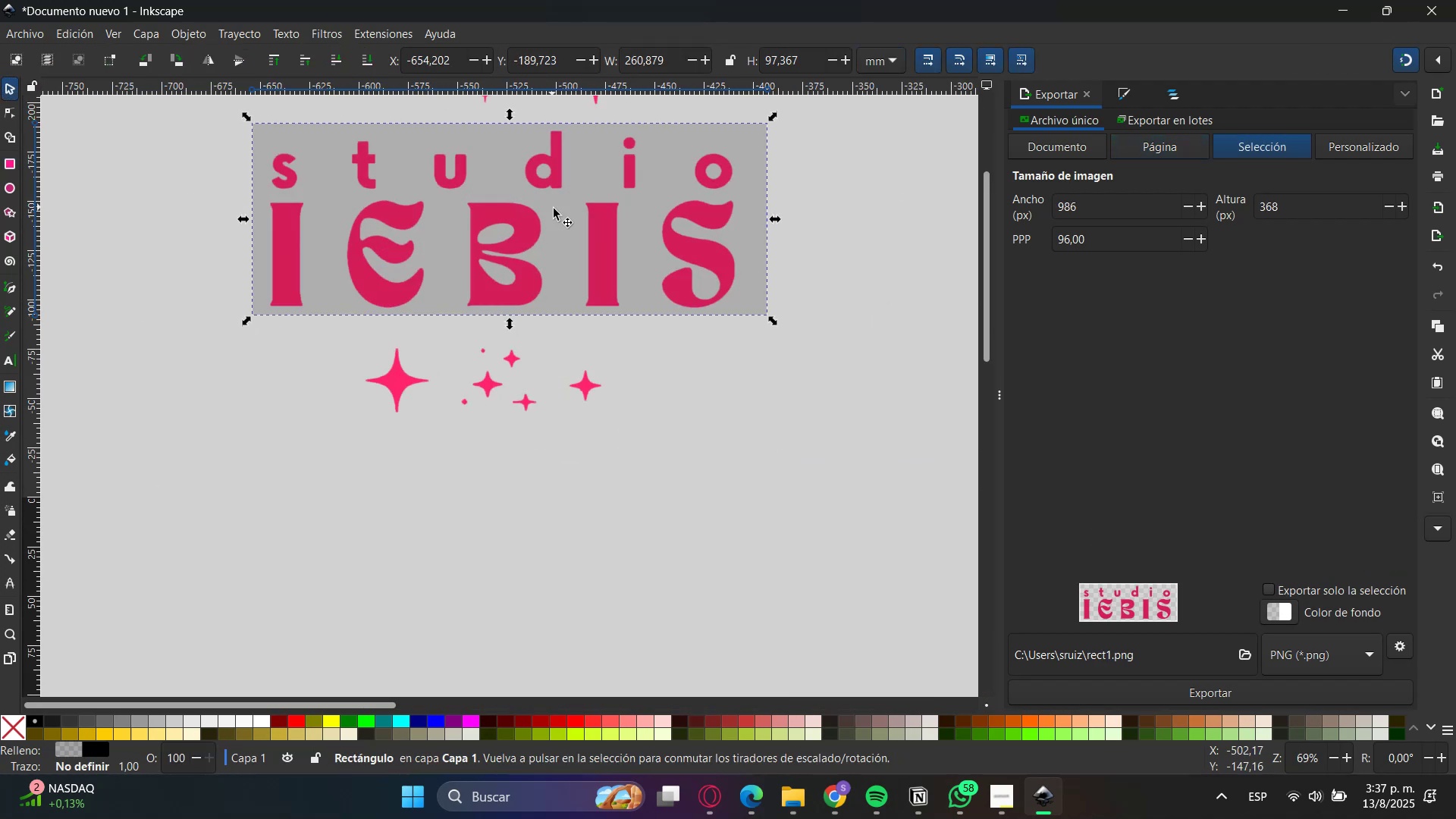 
hold_key(key=ControlLeft, duration=0.55)
scroll: coordinate [519, 284], scroll_direction: up, amount: 2.0
 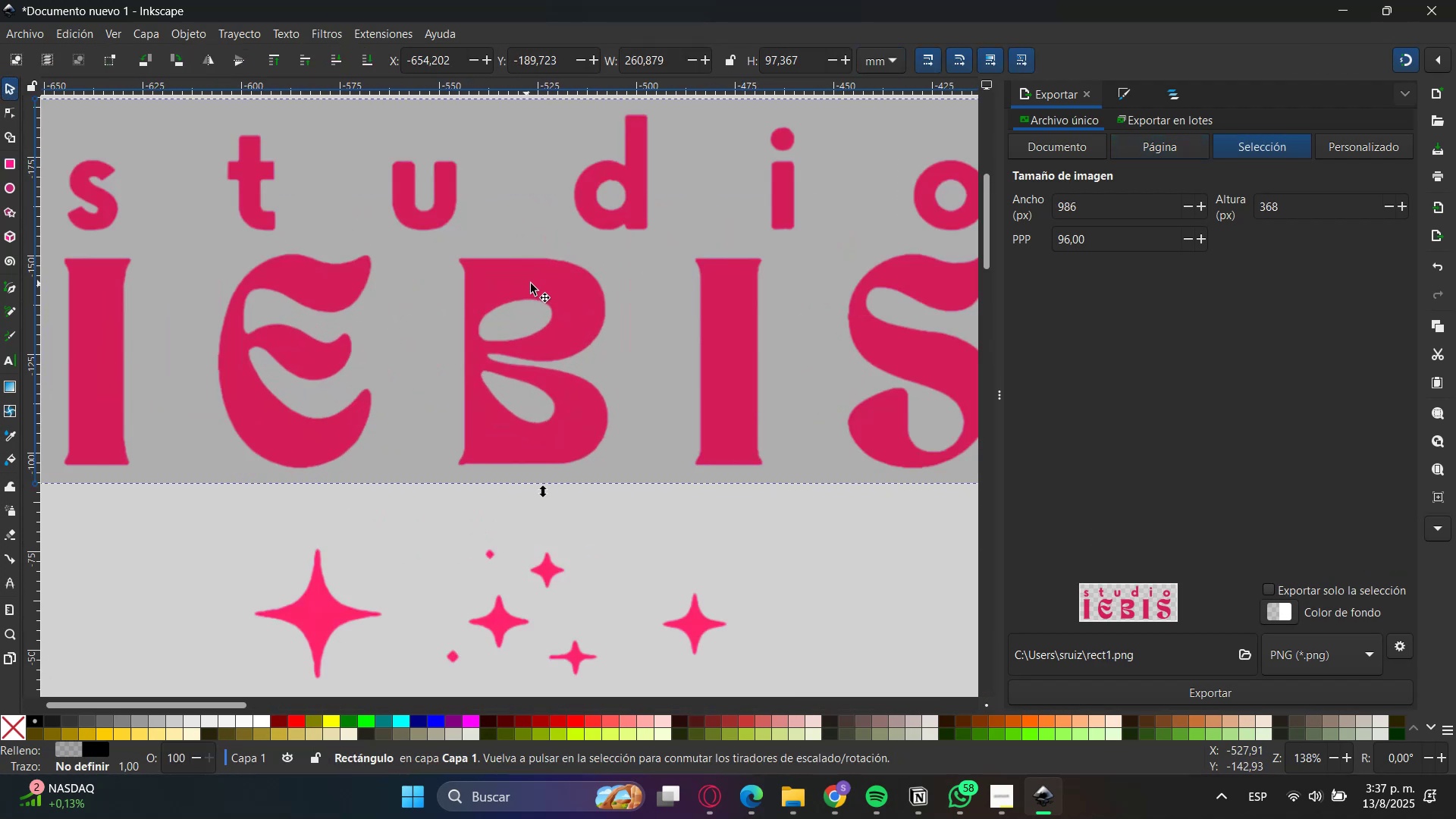 
hold_key(key=ControlLeft, duration=0.51)
scroll: coordinate [562, 326], scroll_direction: down, amount: 2.0
 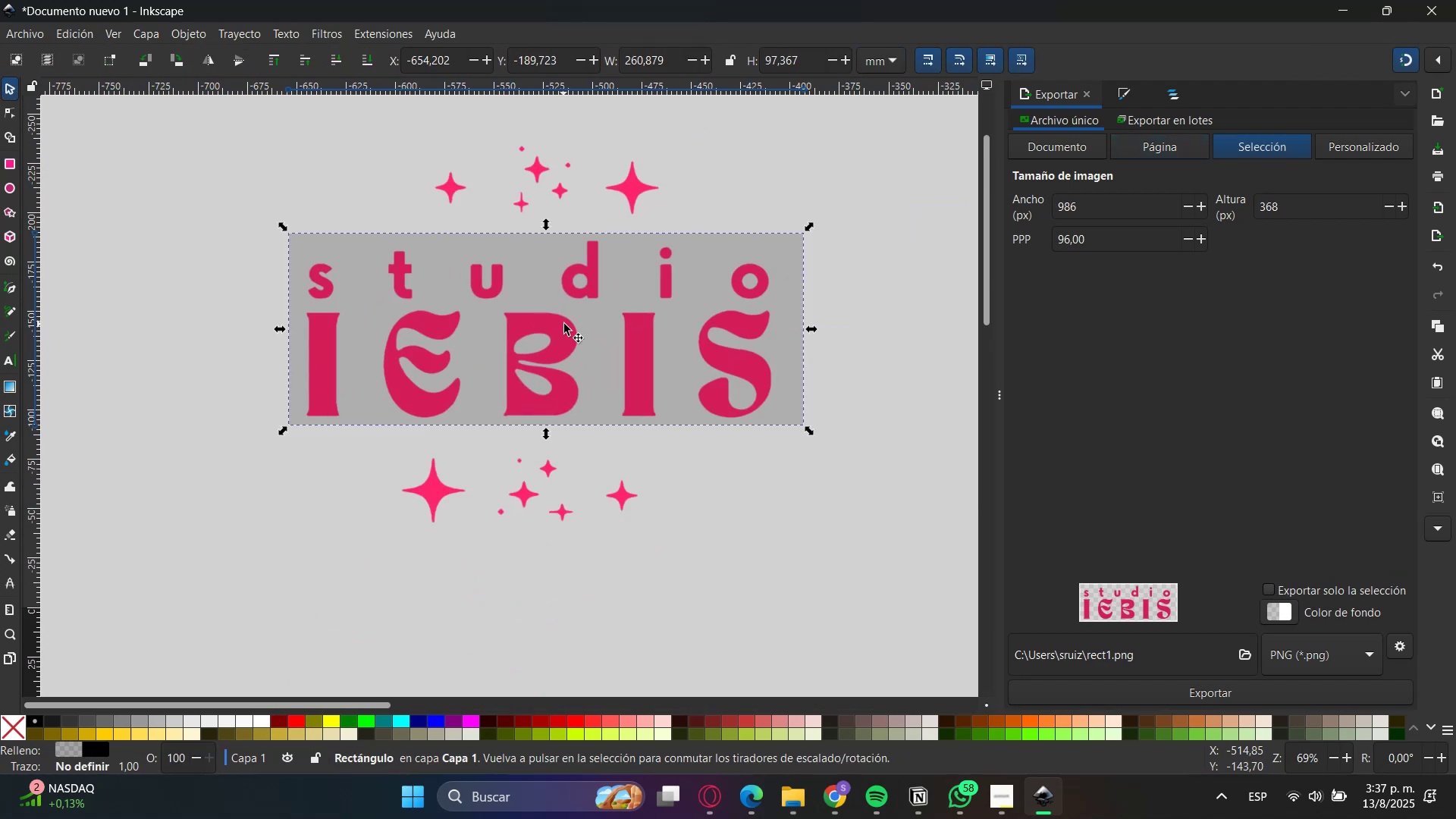 
left_click_drag(start_coordinate=[579, 332], to_coordinate=[566, 338])
 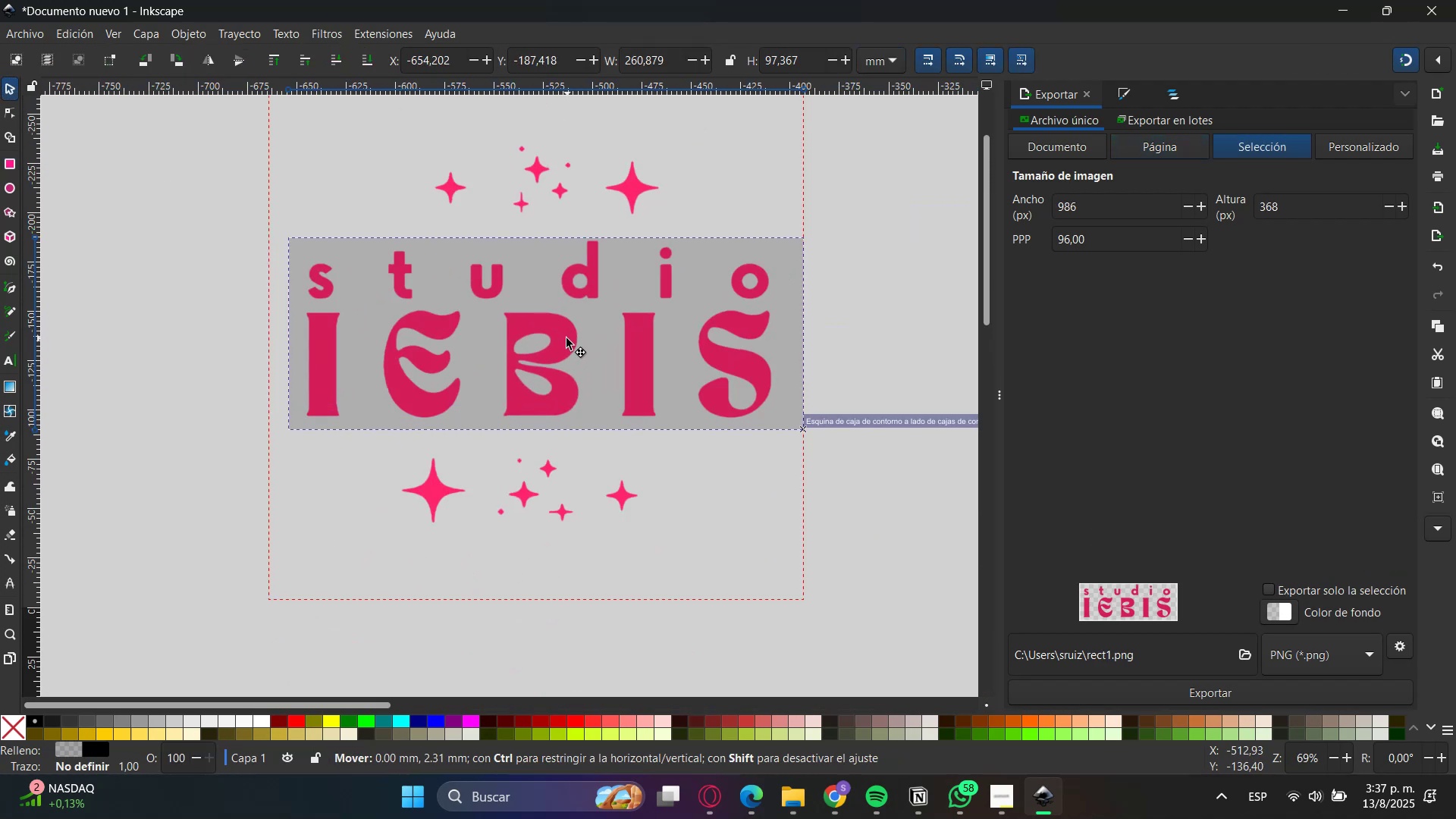 
hold_key(key=ControlLeft, duration=0.43)
scroll: coordinate [566, 338], scroll_direction: up, amount: 1.0
 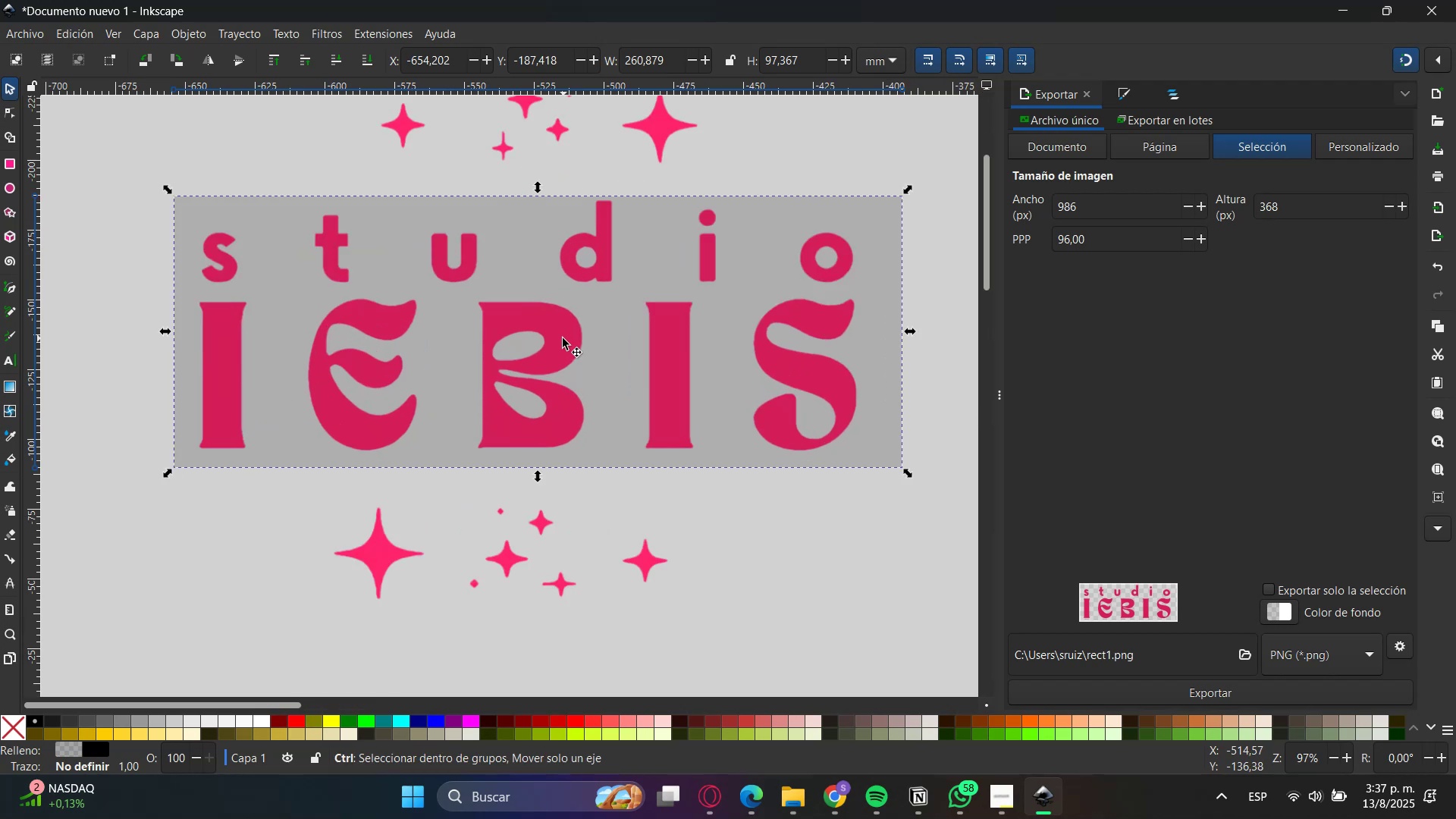 
left_click_drag(start_coordinate=[589, 344], to_coordinate=[566, 362])
 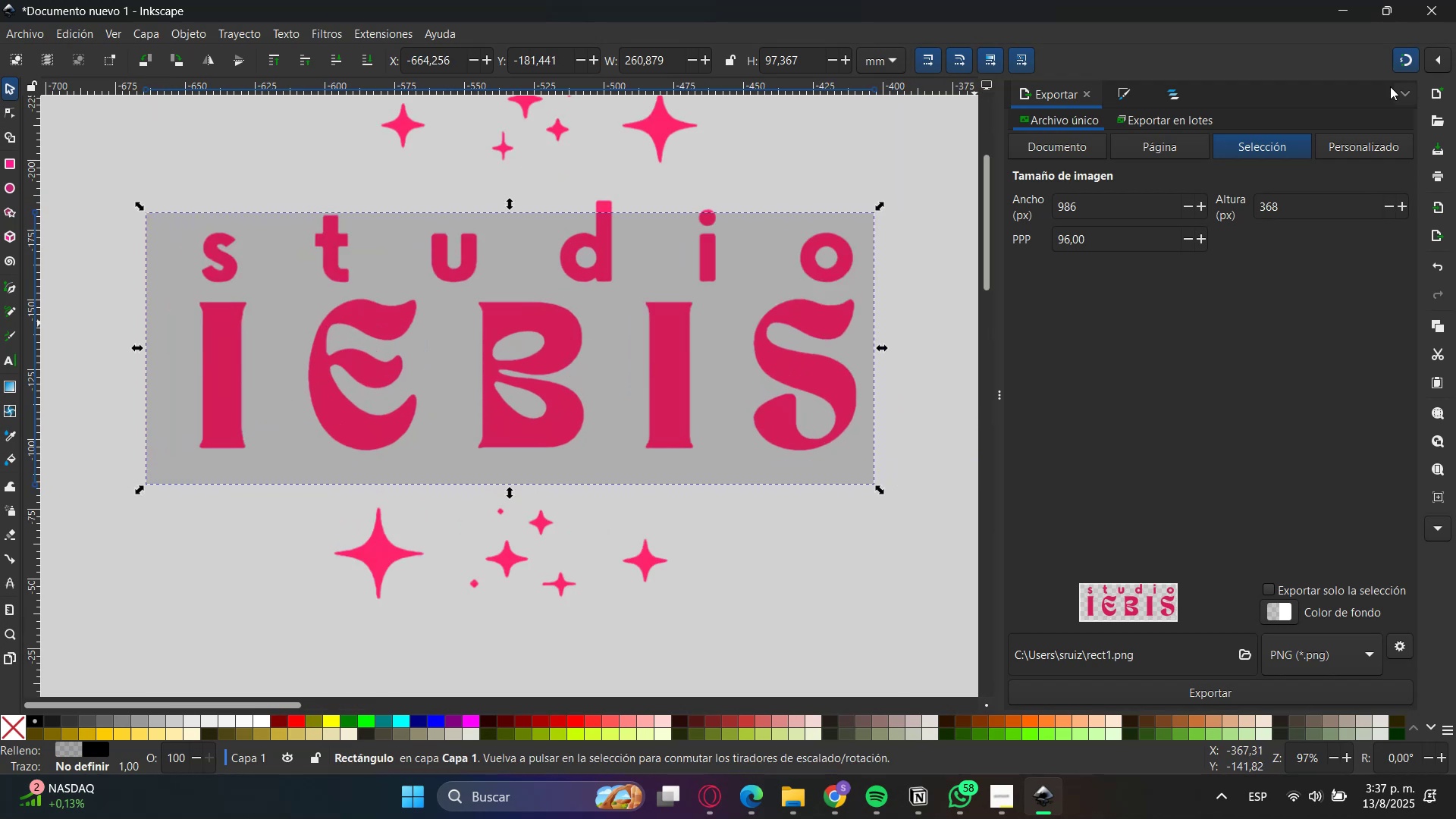 
left_click([1399, 60])
 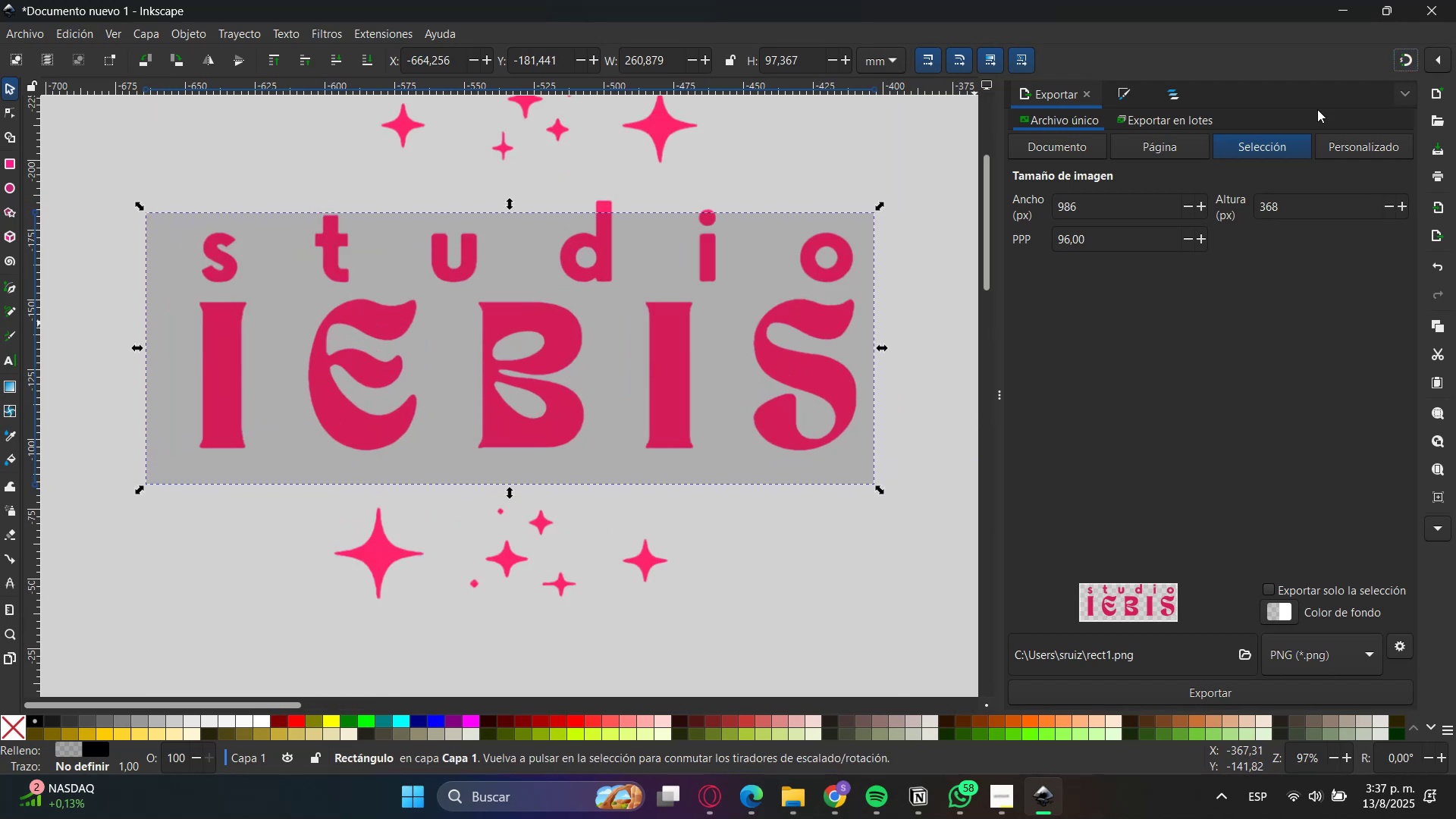 
hold_key(key=ControlLeft, duration=0.87)
scroll: coordinate [634, 332], scroll_direction: none, amount: 0.0
 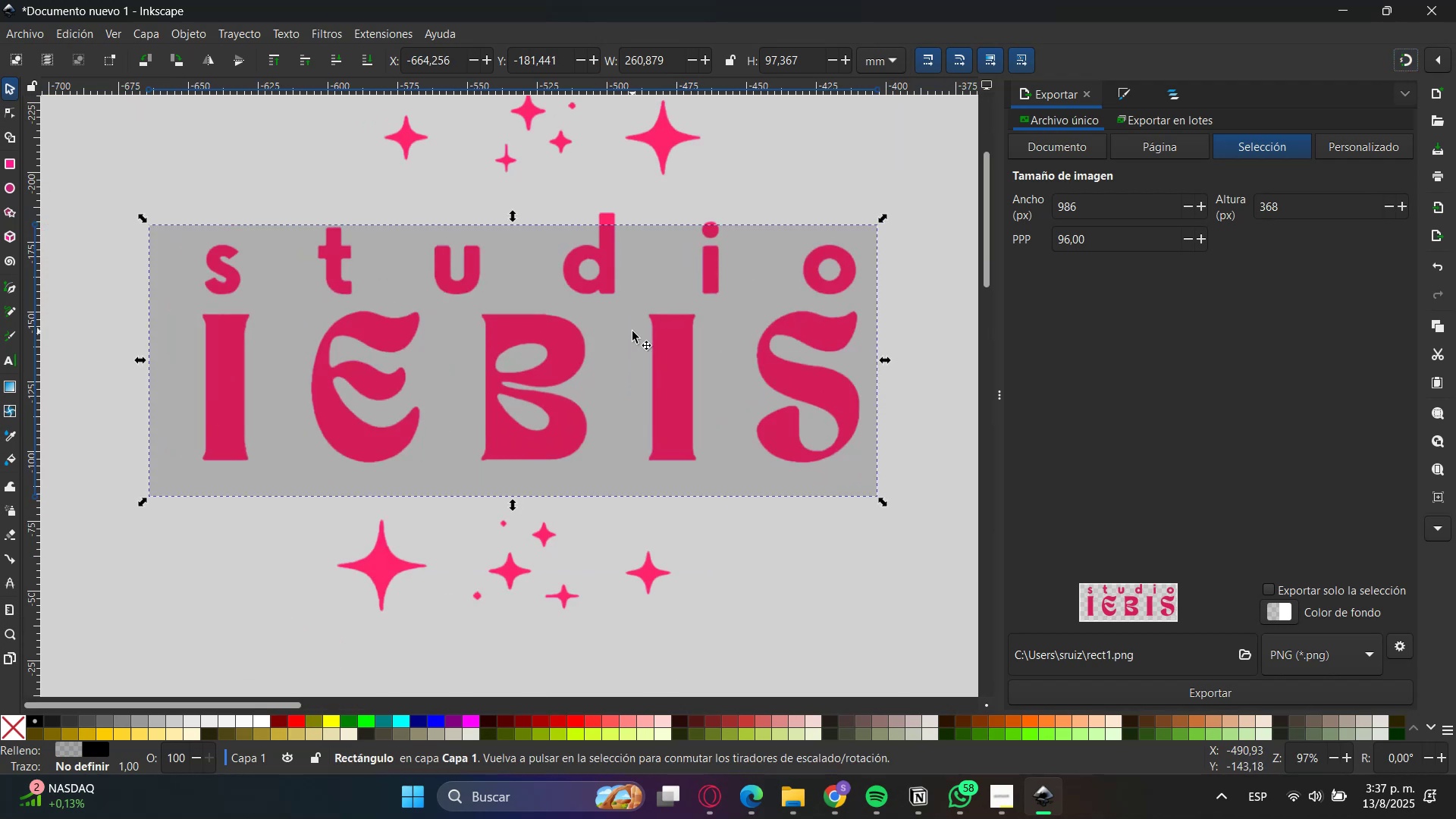 
left_click_drag(start_coordinate=[566, 347], to_coordinate=[585, 323])
 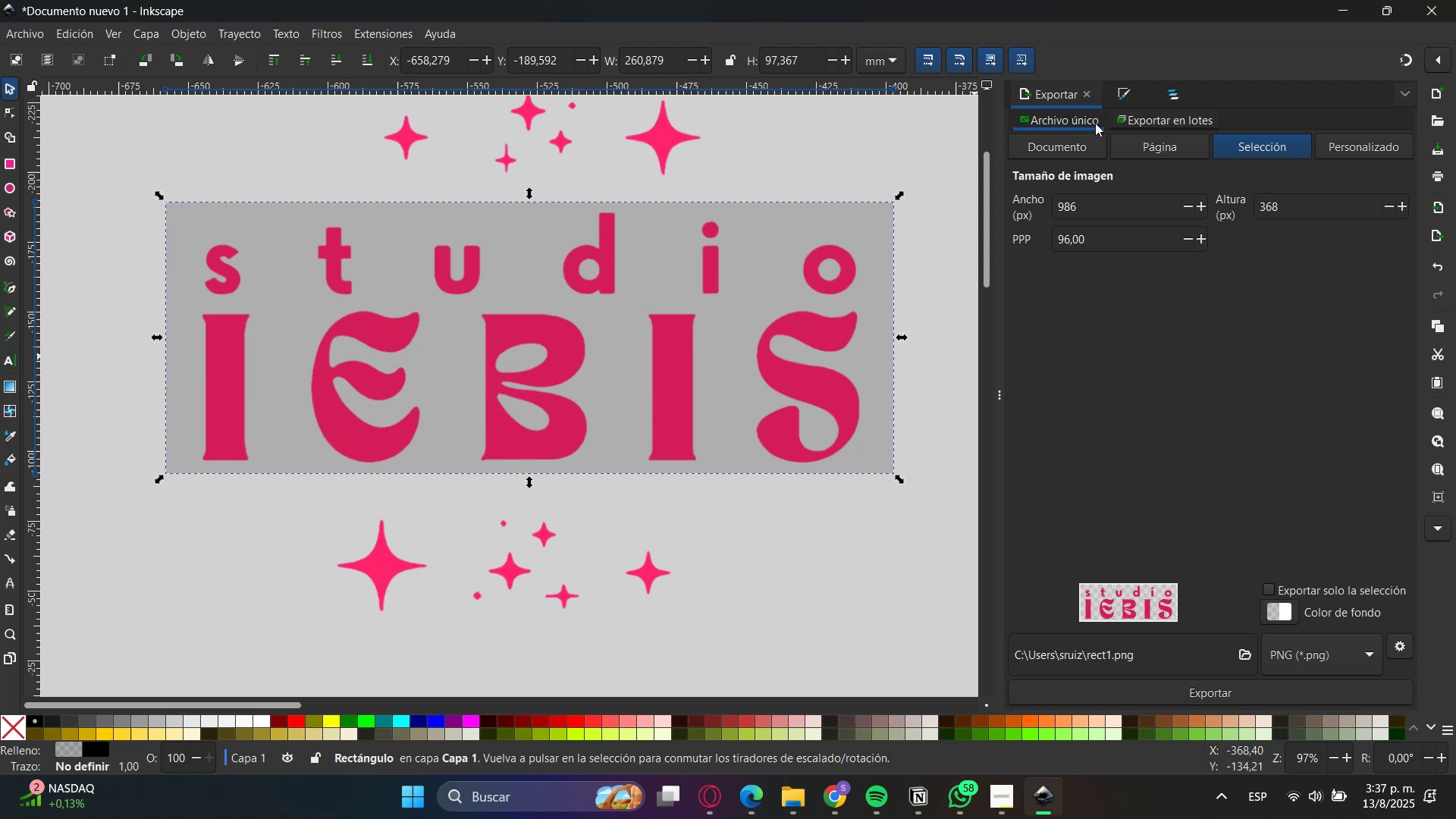 
left_click([1116, 100])
 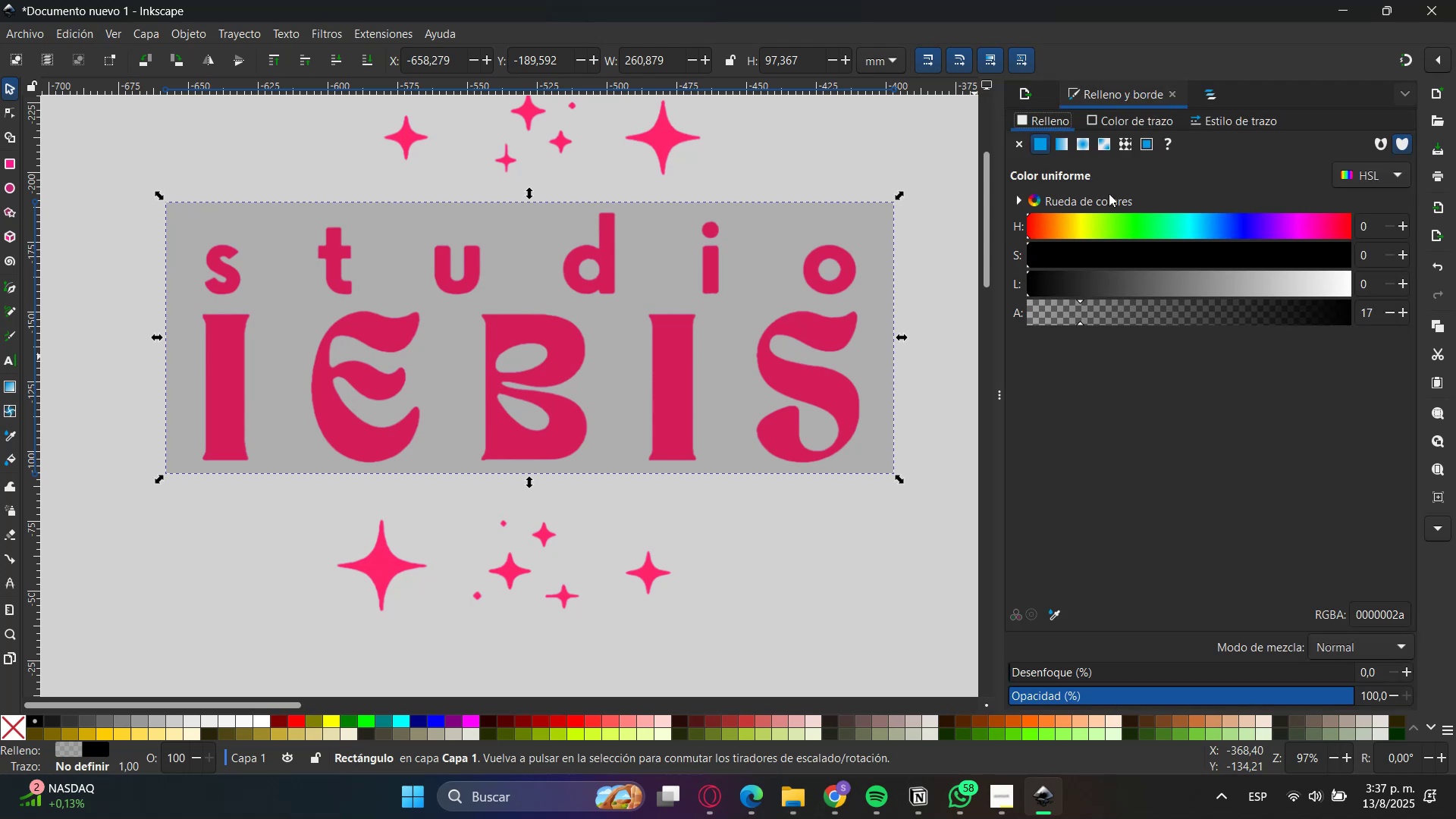 
left_click_drag(start_coordinate=[1061, 327], to_coordinate=[902, 346])
 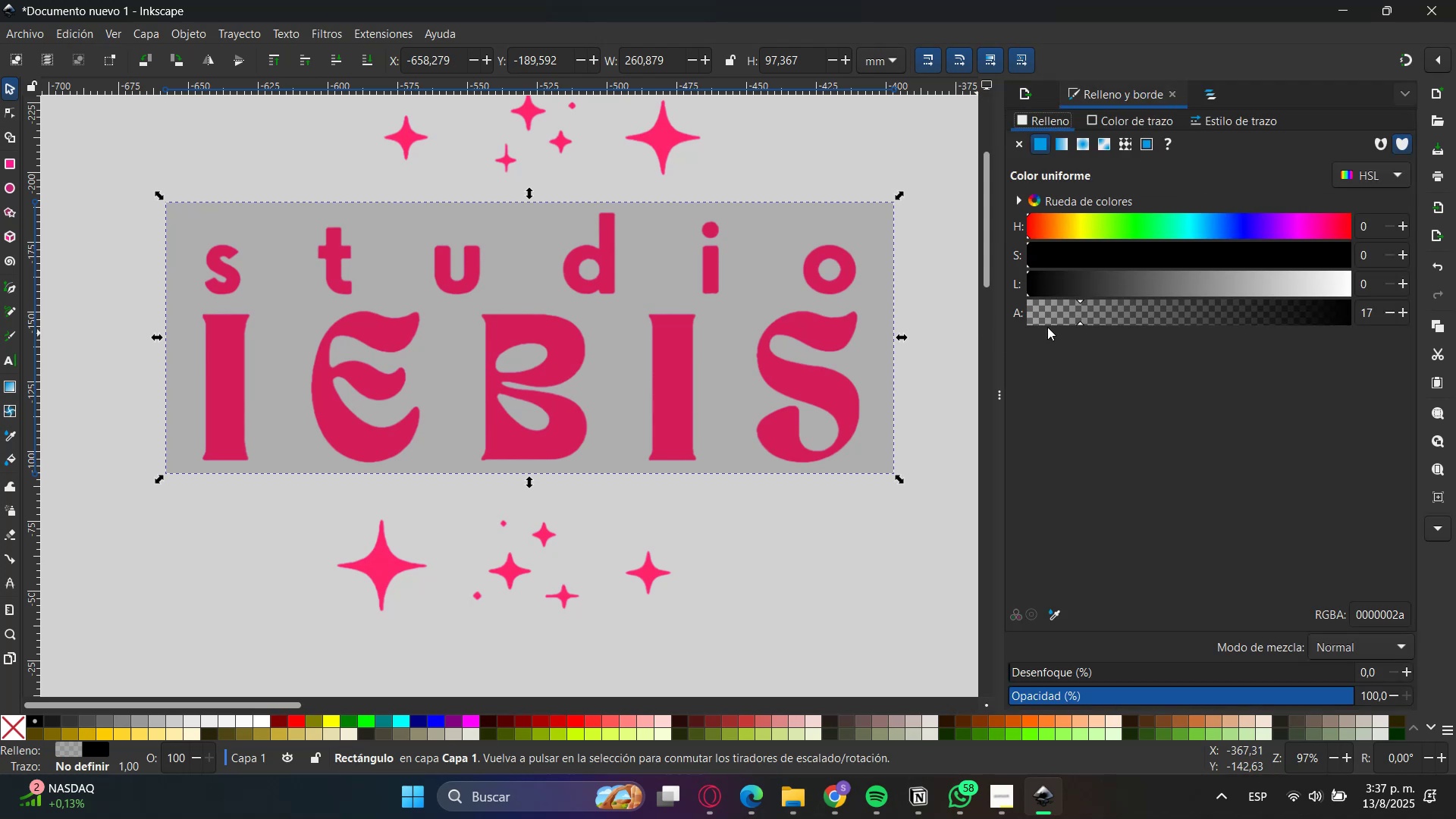 
left_click_drag(start_coordinate=[1071, 305], to_coordinate=[911, 343])
 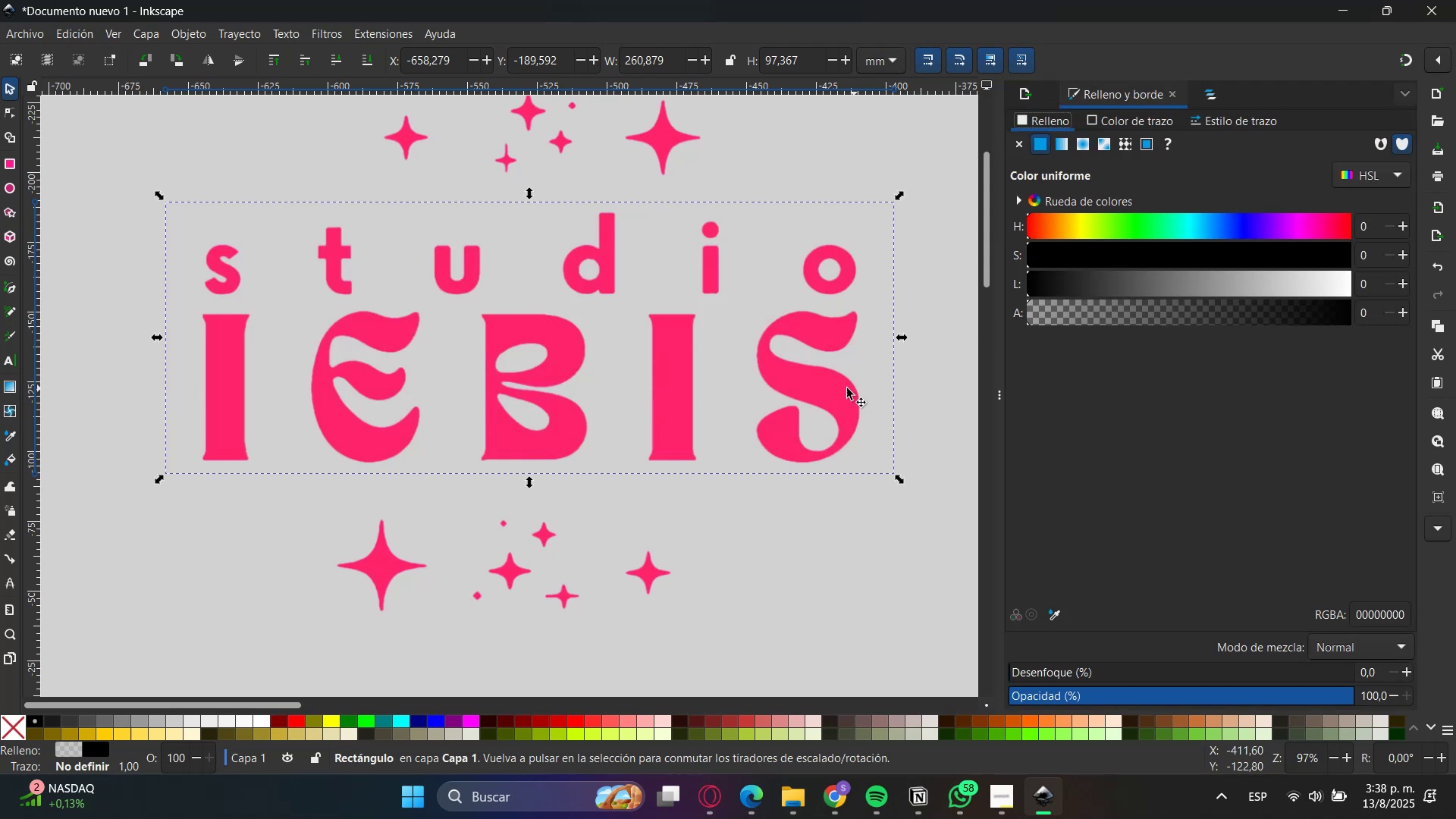 
hold_key(key=ShiftLeft, duration=1.15)
left_click([675, 150])
 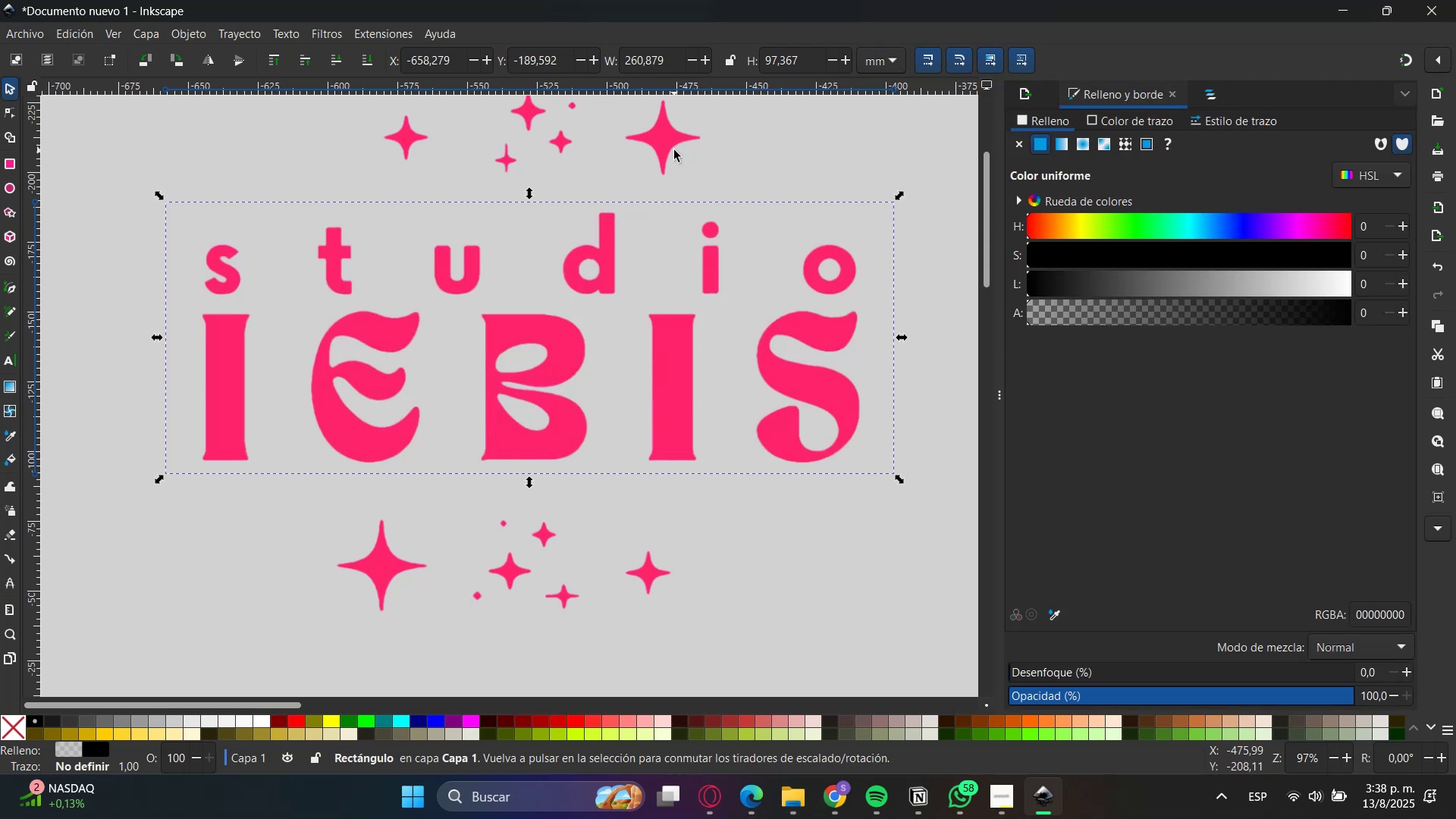 
double_click([662, 142])
 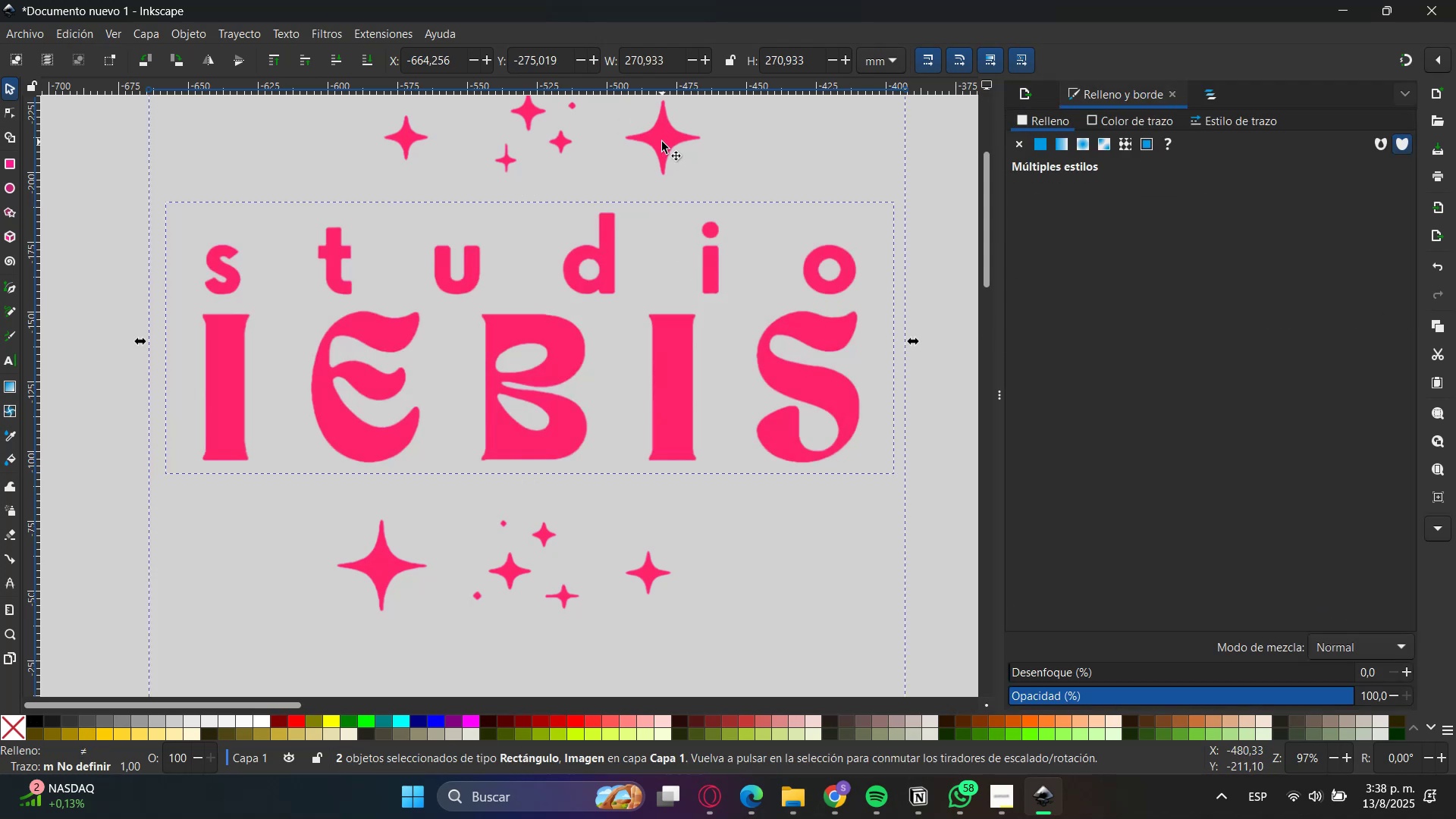 
right_click([662, 142])
 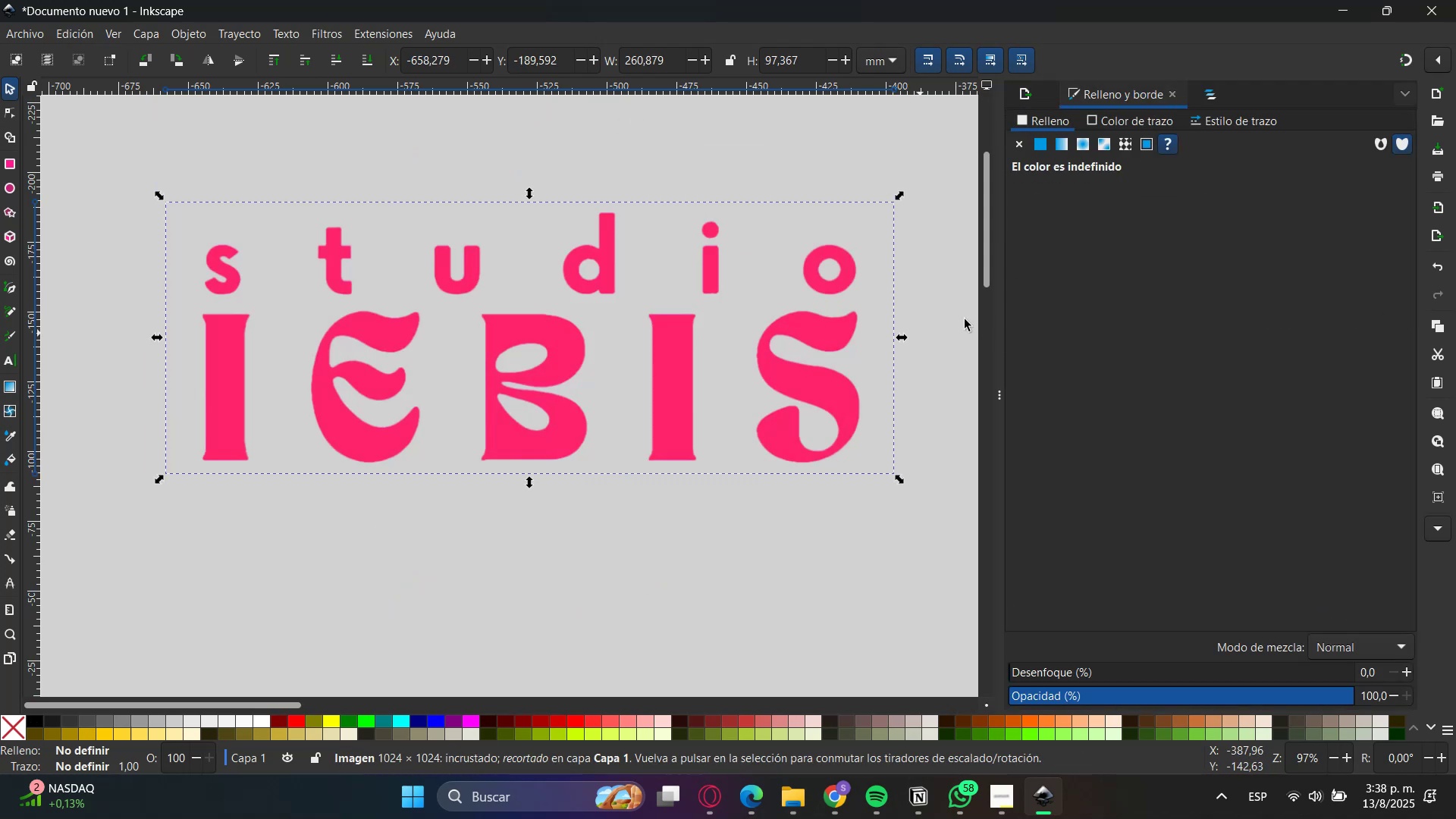 
double_click([1030, 101])
 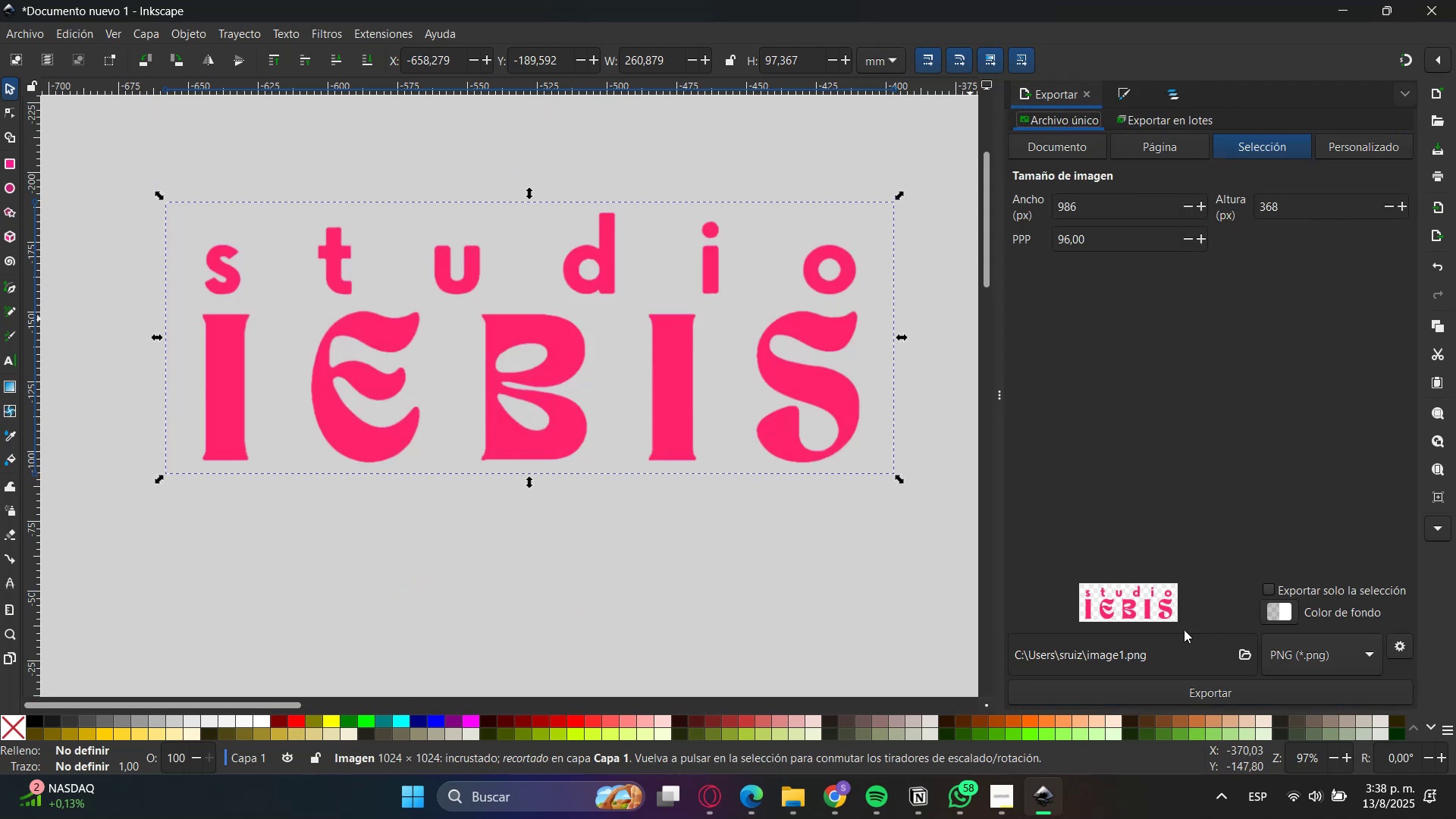 
left_click([1287, 662])
 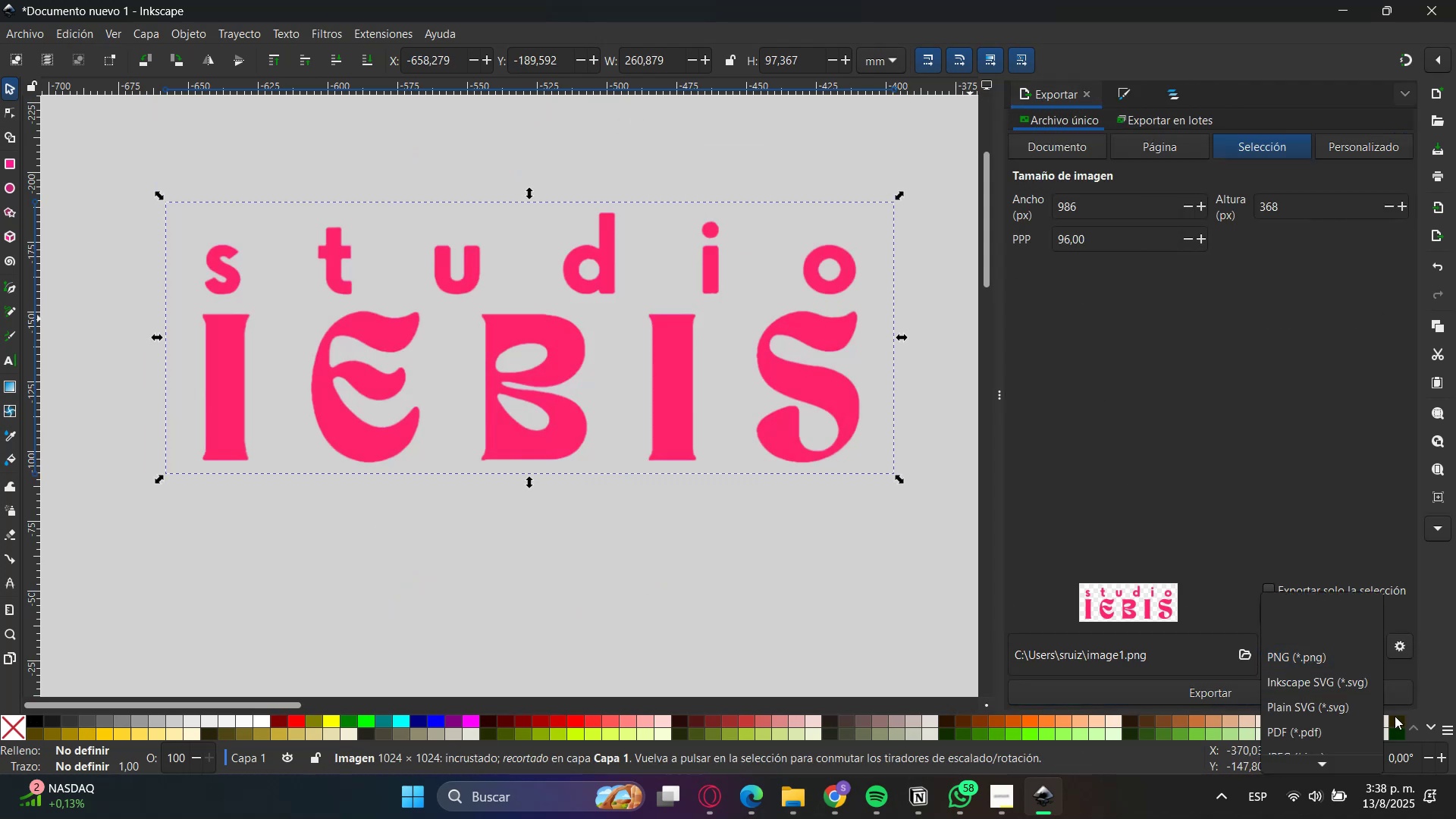 
scroll: coordinate [1335, 719], scroll_direction: down, amount: 3.0
 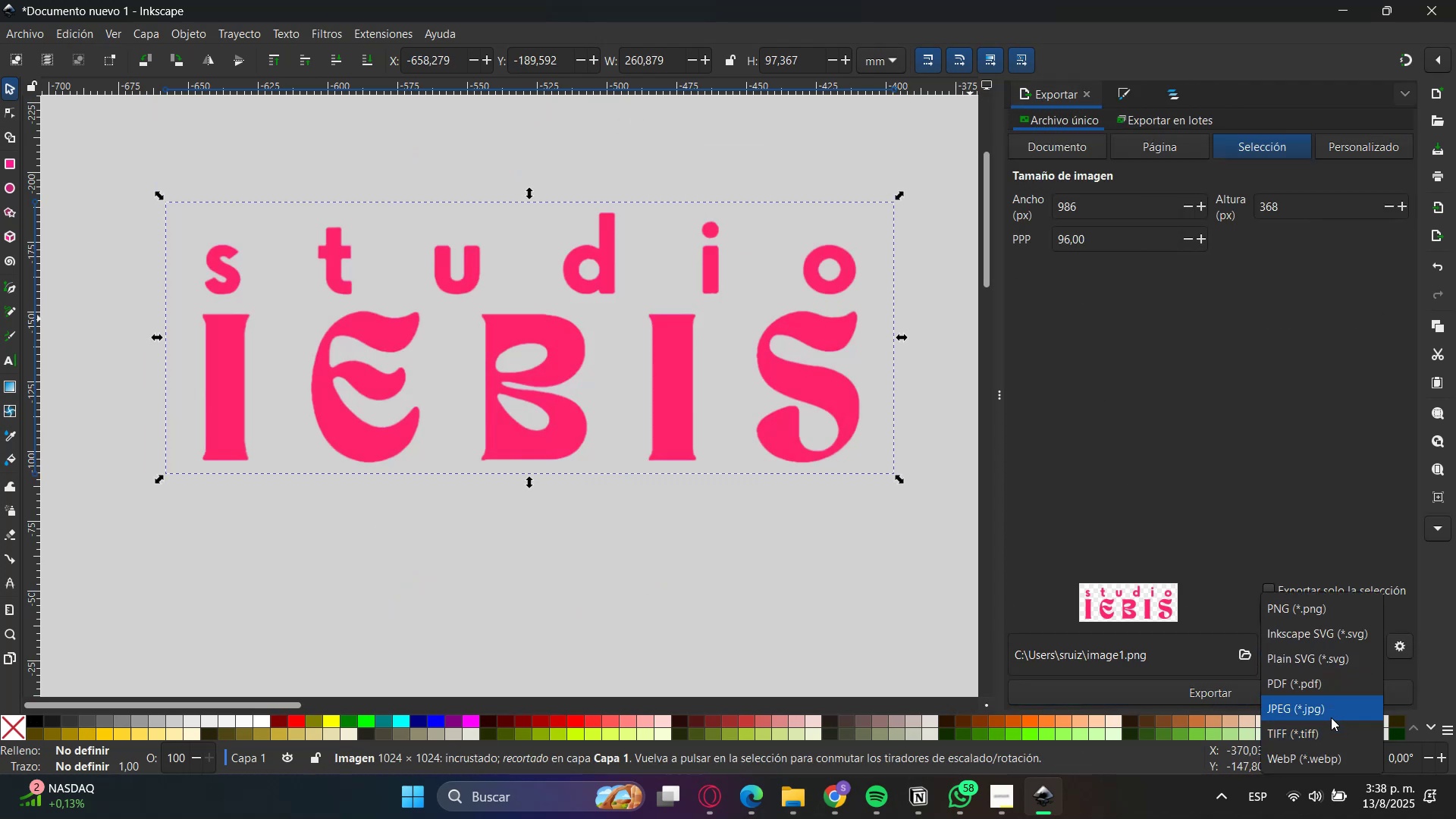 
left_click([1316, 711])
 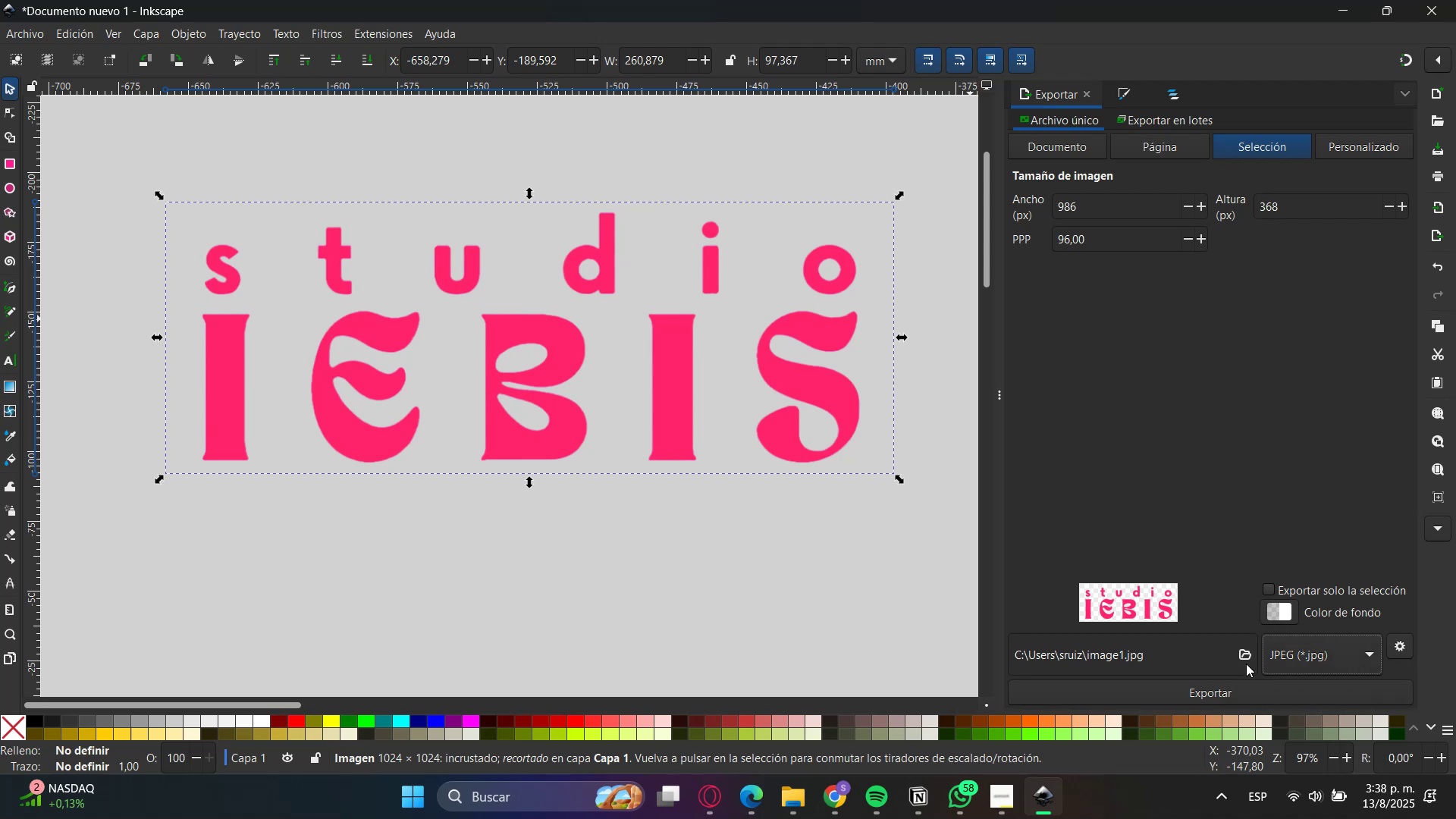 
left_click([1241, 651])
 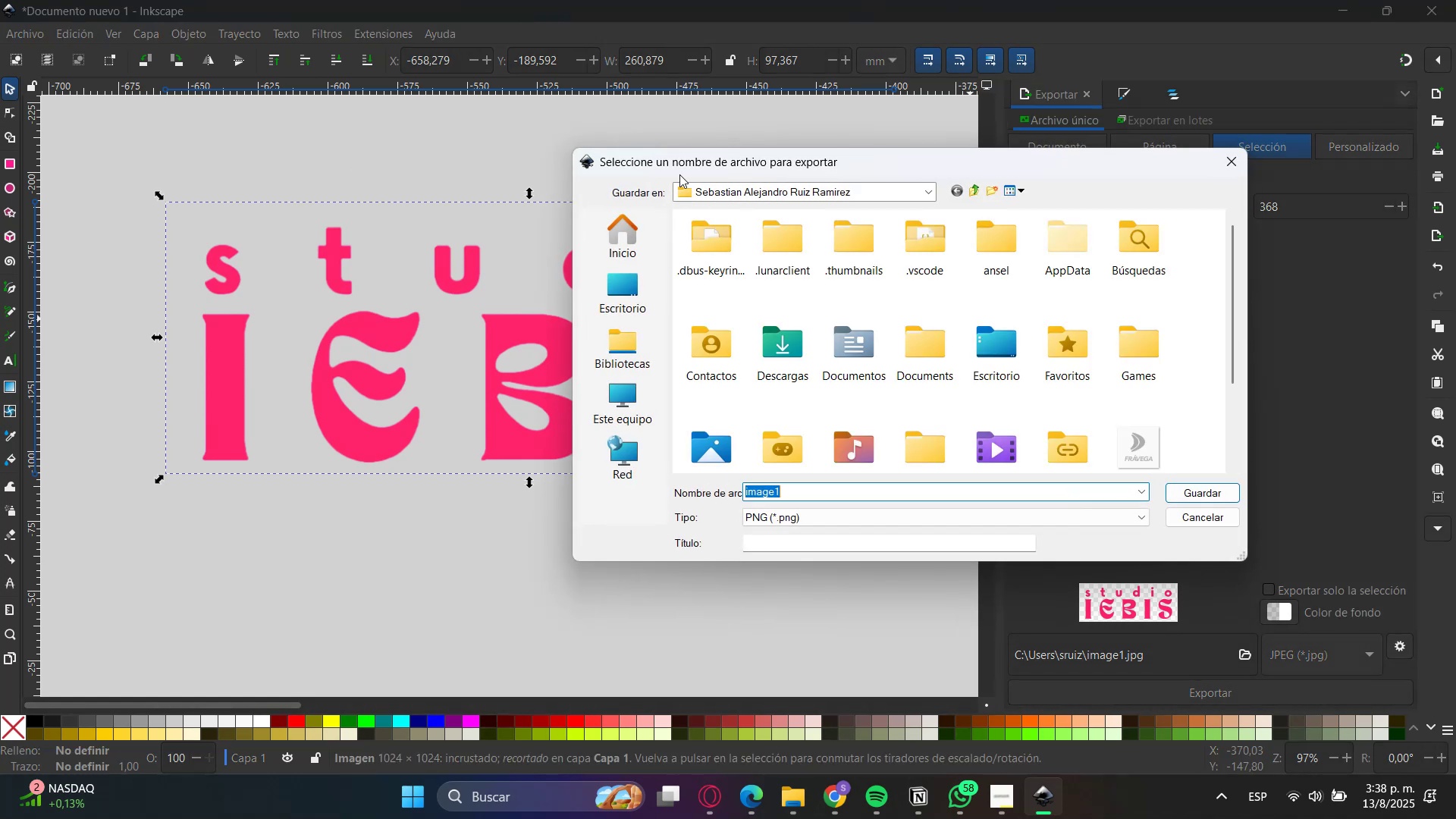 
double_click([771, 194])
 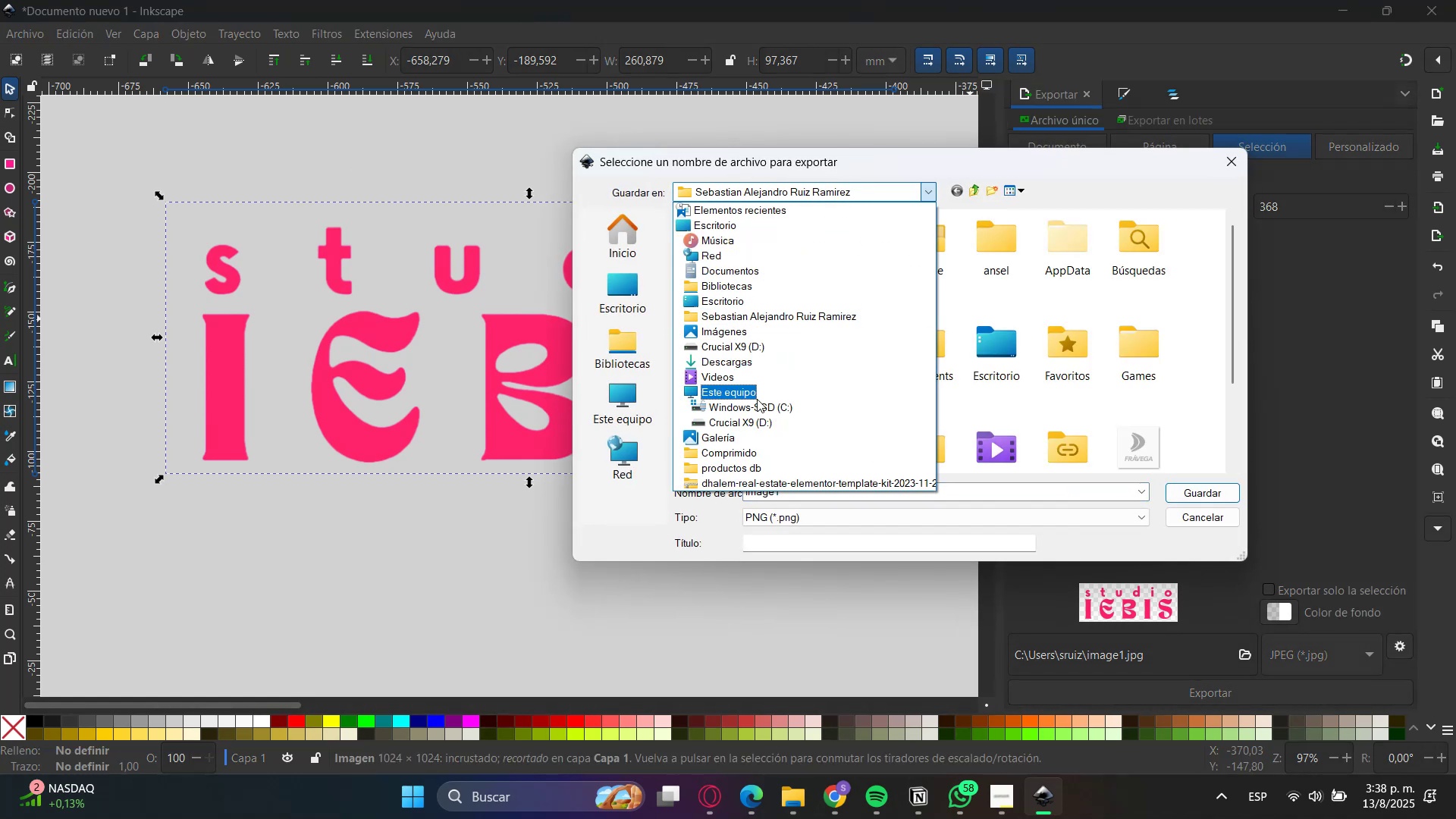 
left_click([737, 363])
 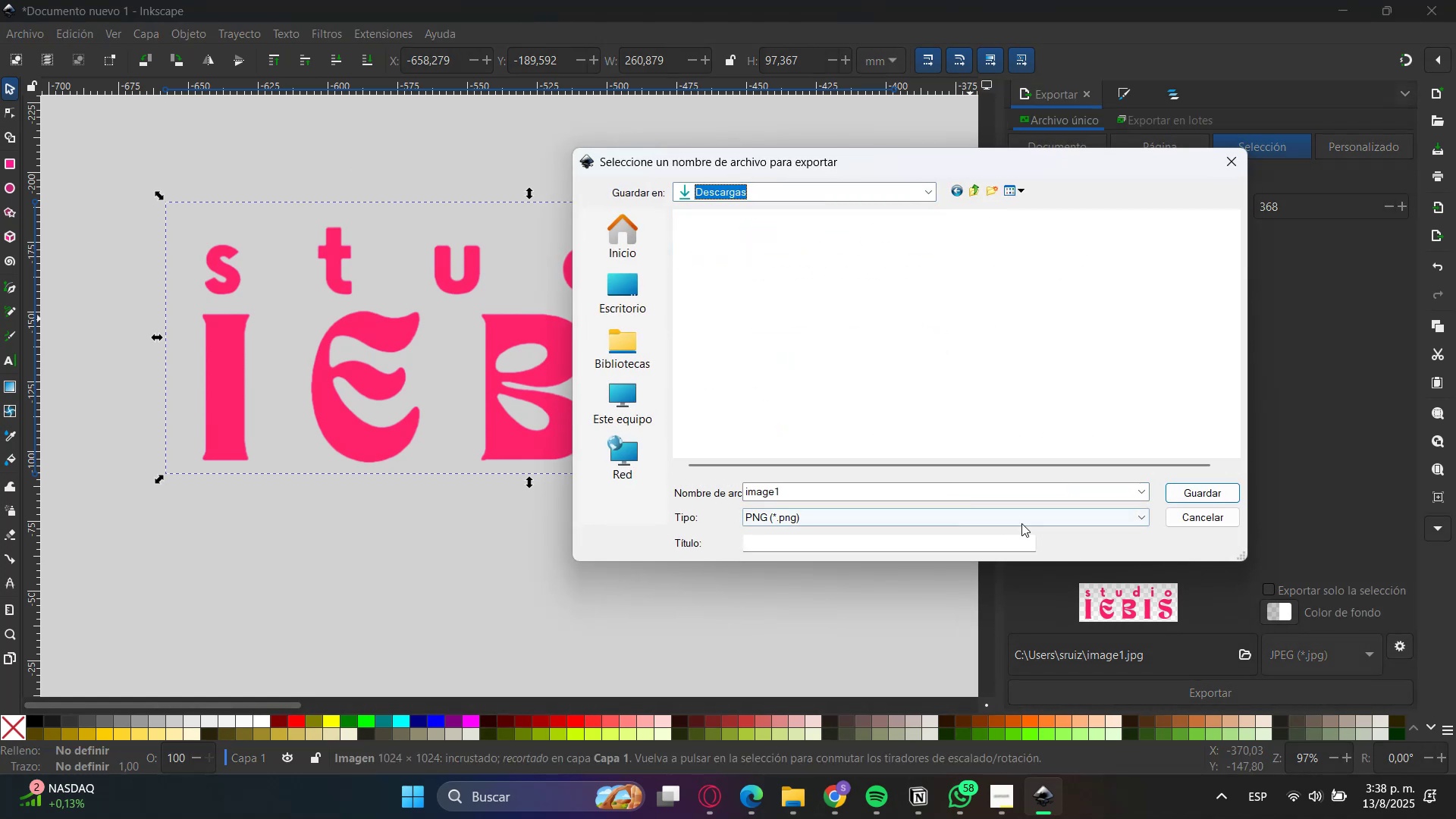 
left_click([1031, 516])
 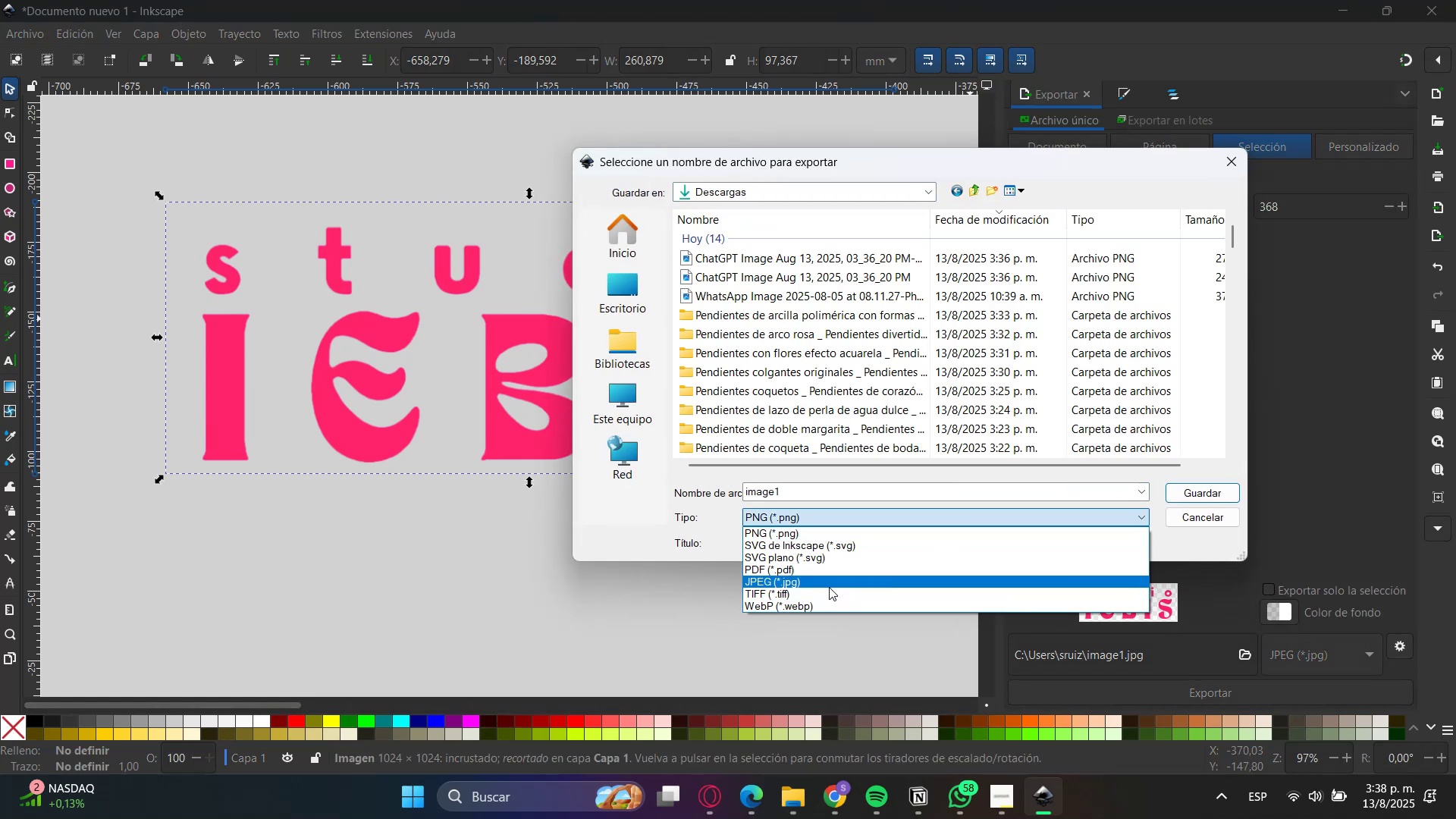 
left_click([814, 576])
 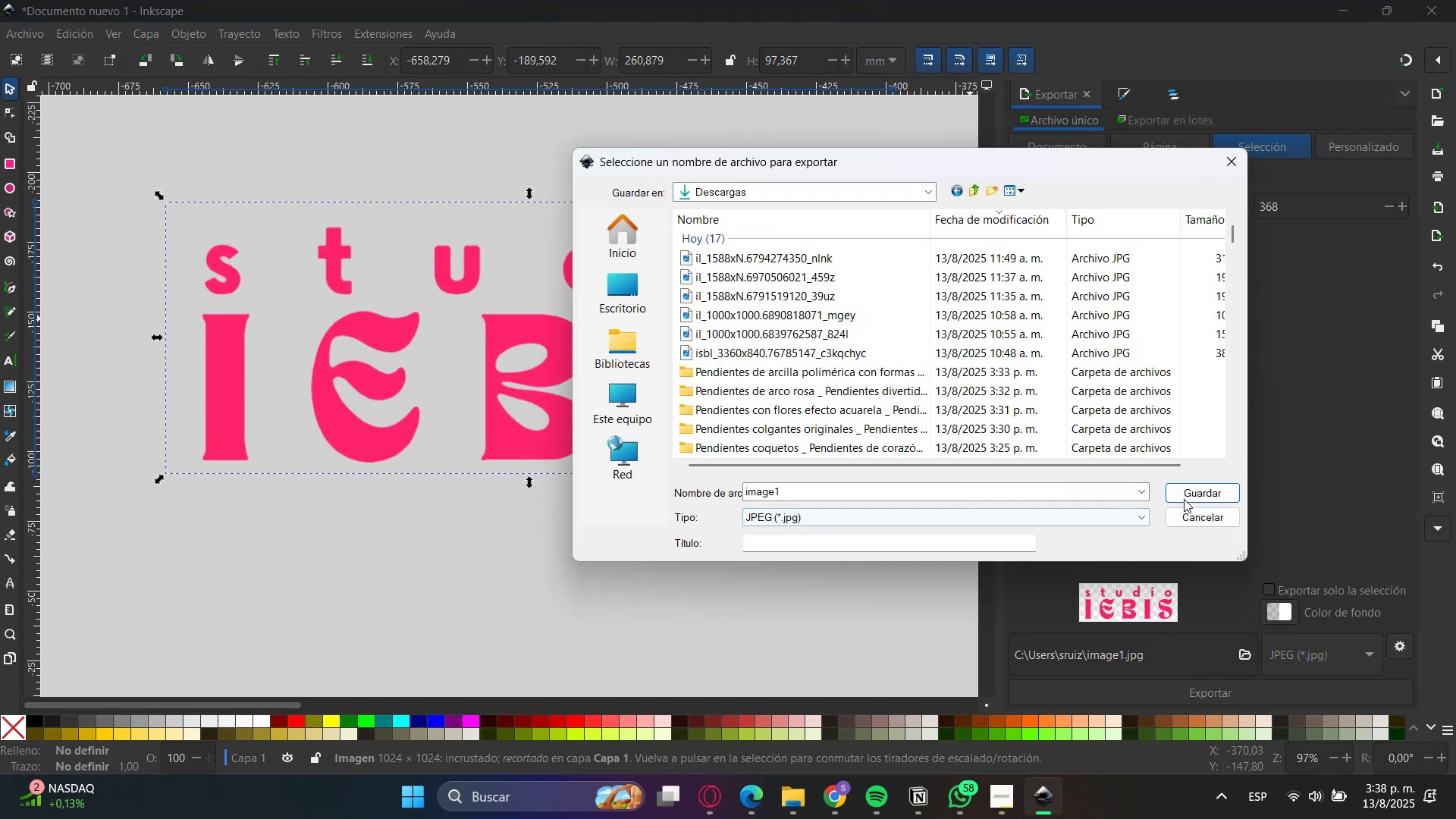 
left_click([1191, 491])
 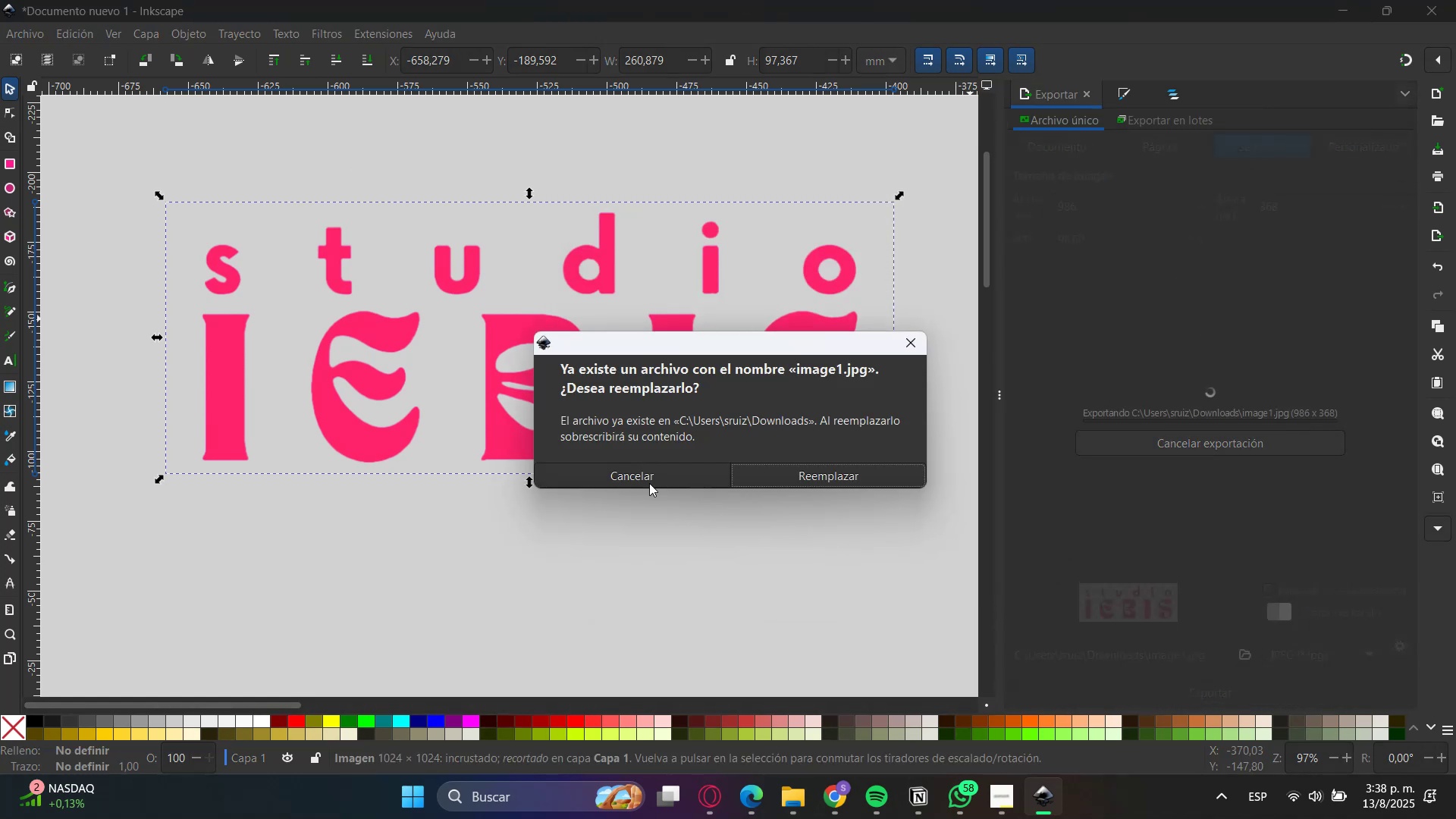 
left_click([770, 487])
 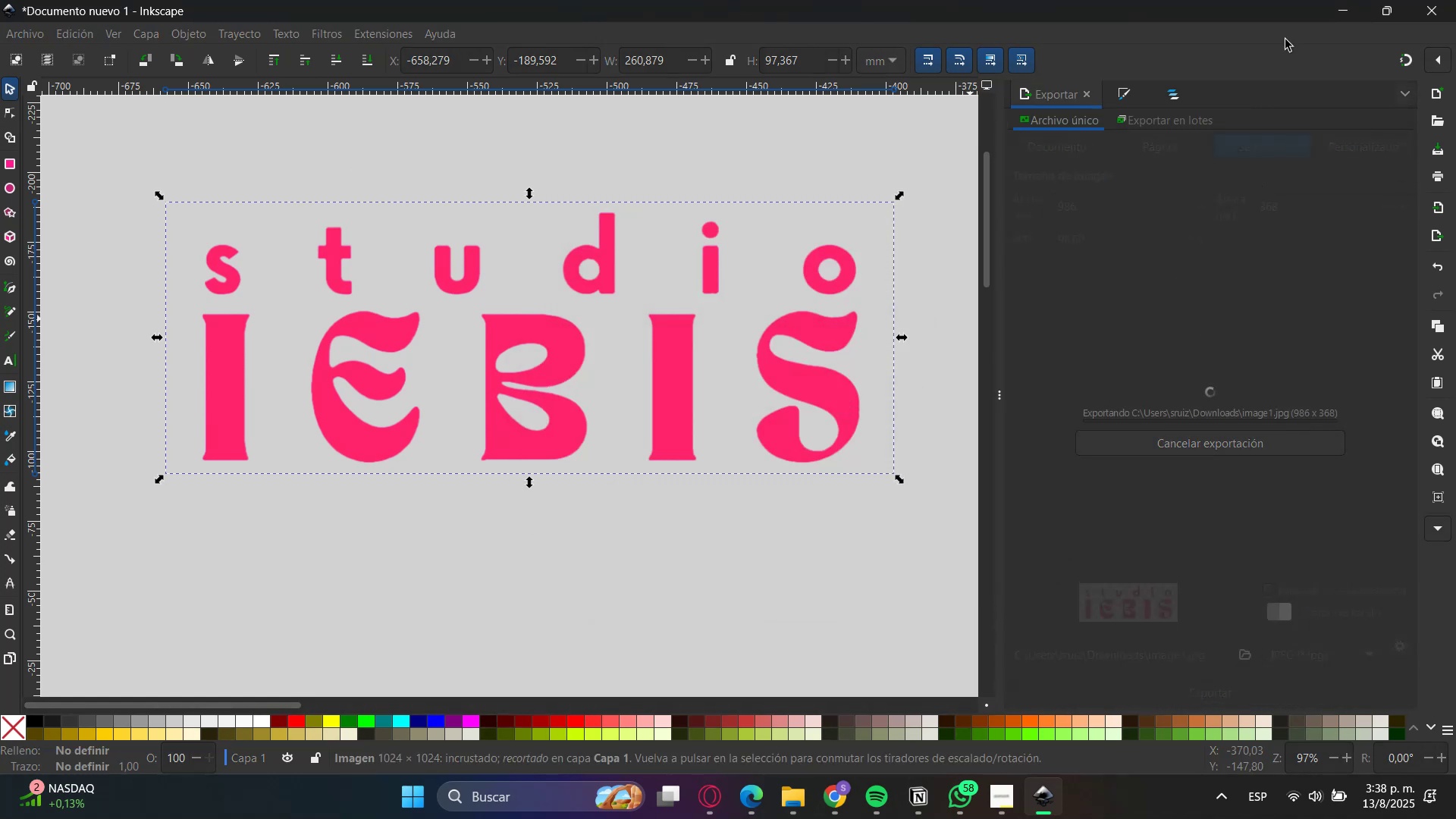 
left_click([1350, 0])
 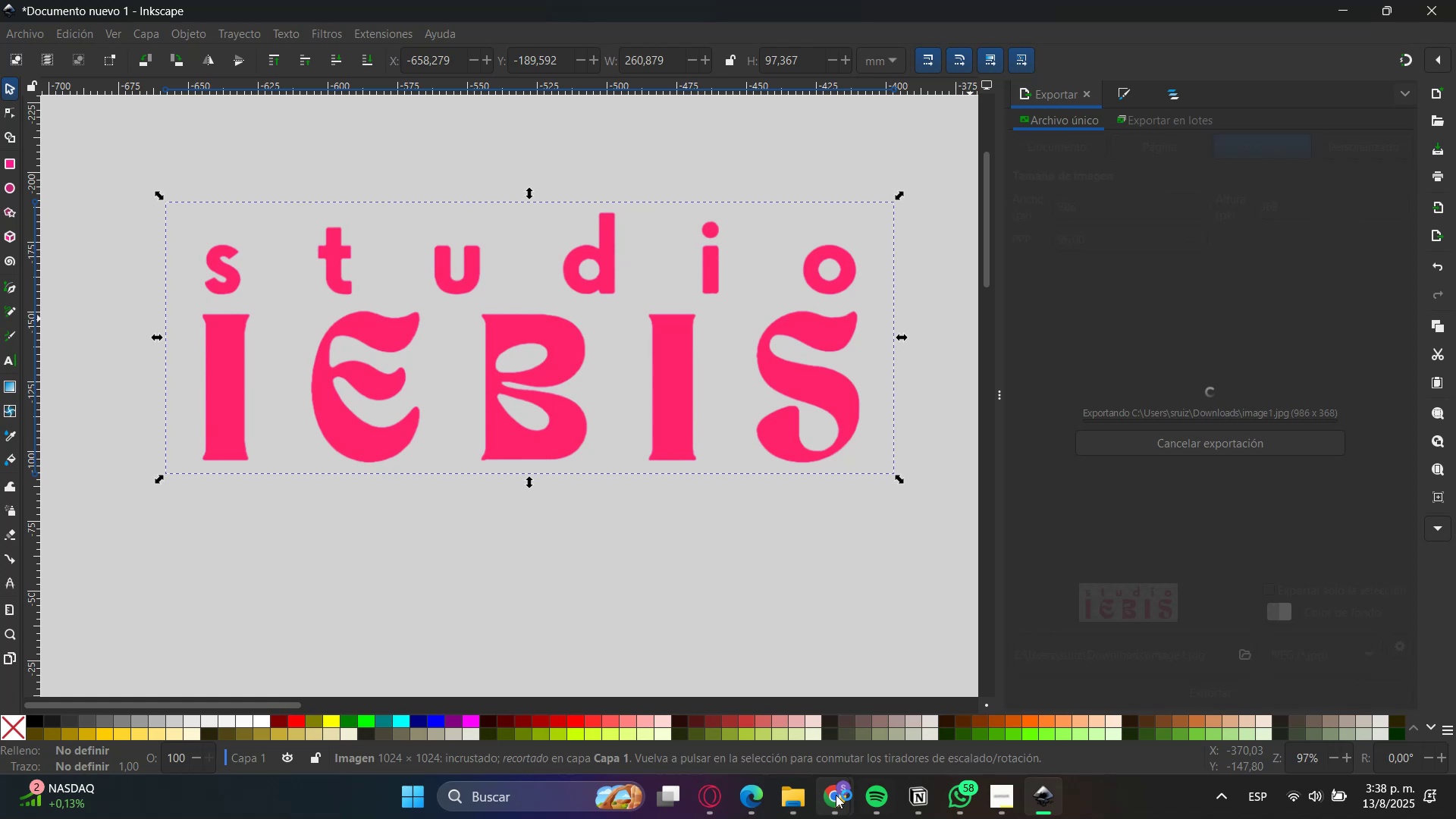 
left_click([842, 800])
 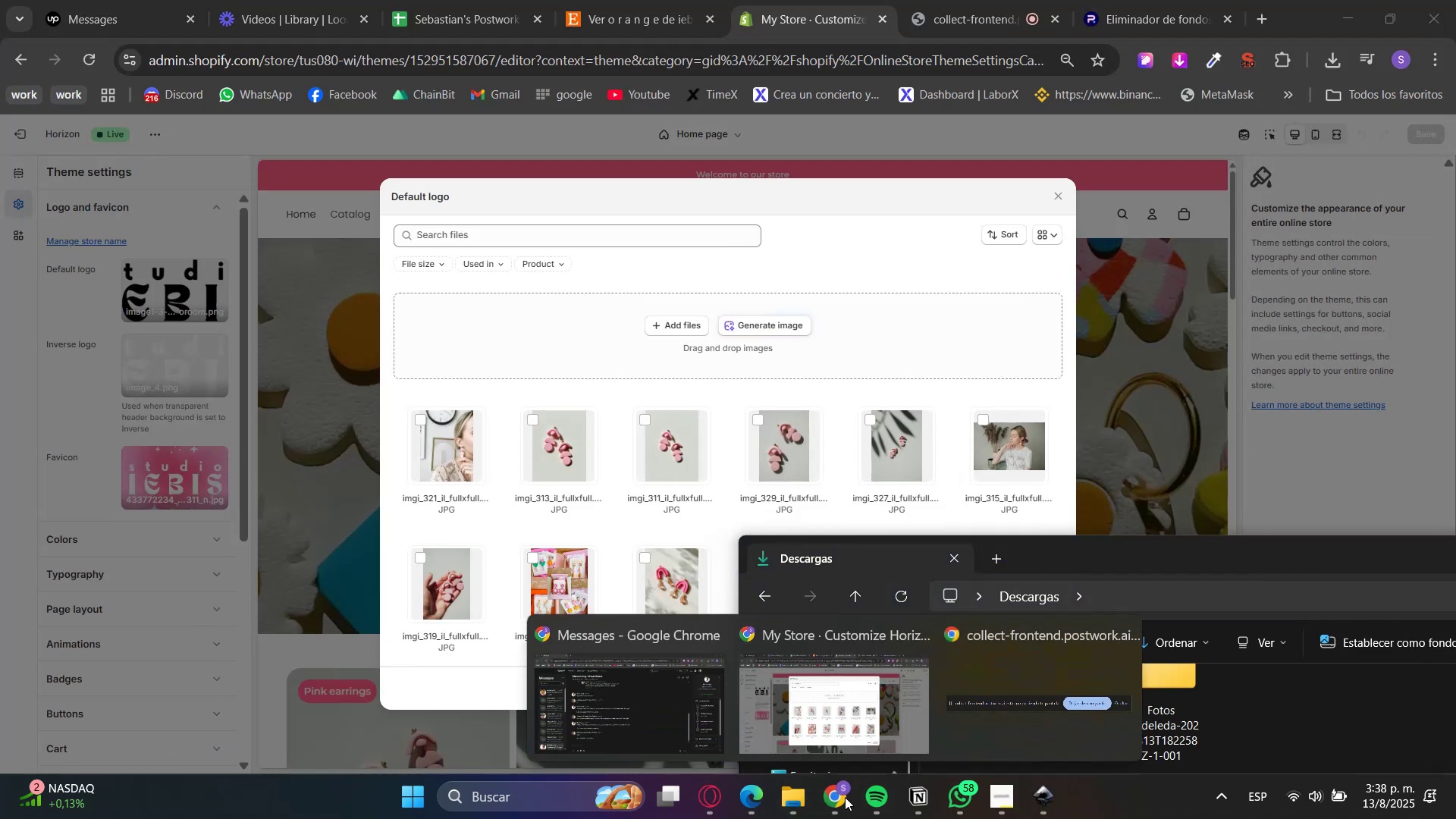 
left_click([847, 720])
 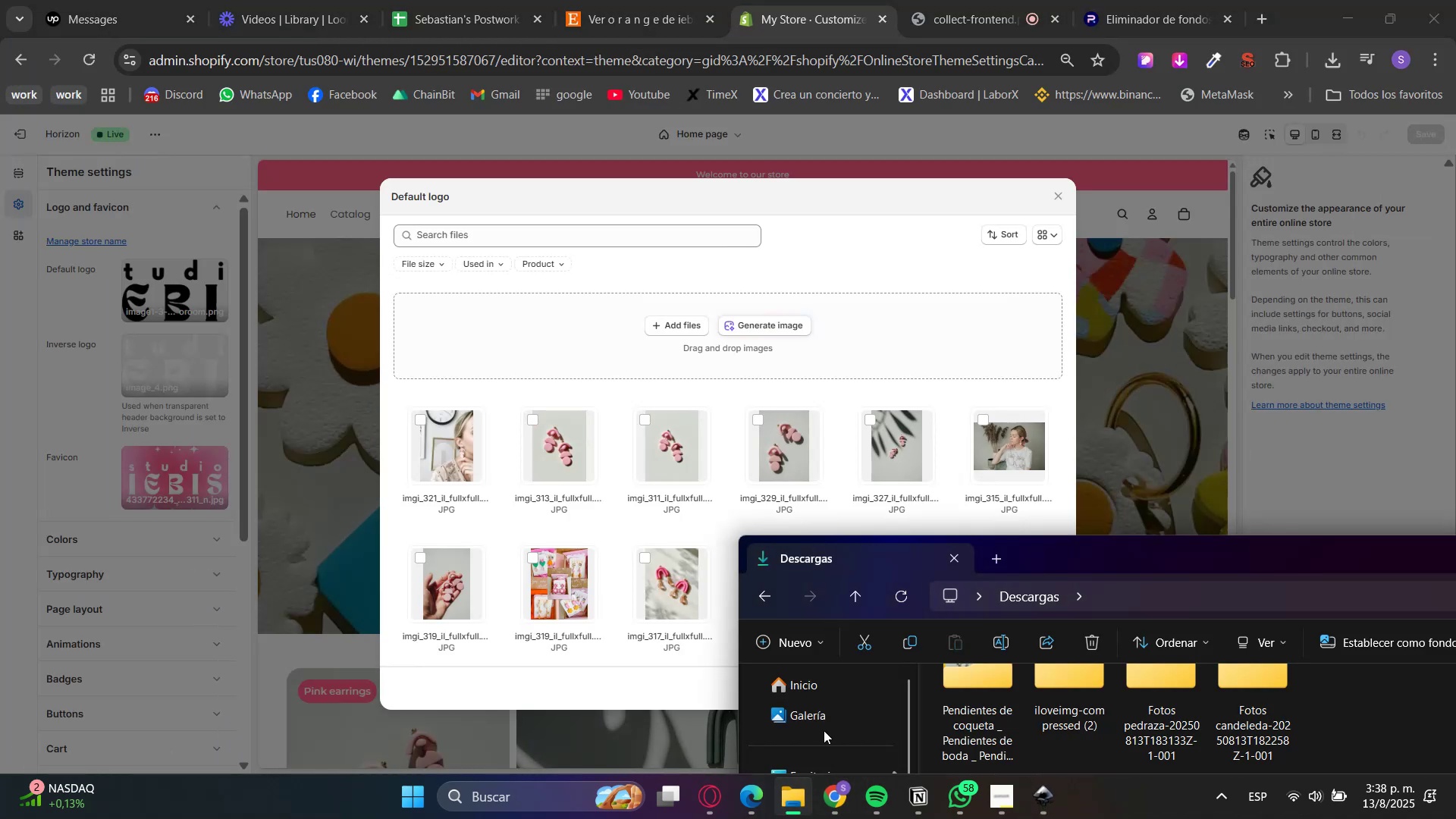 
left_click_drag(start_coordinate=[1171, 548], to_coordinate=[1159, 430])
 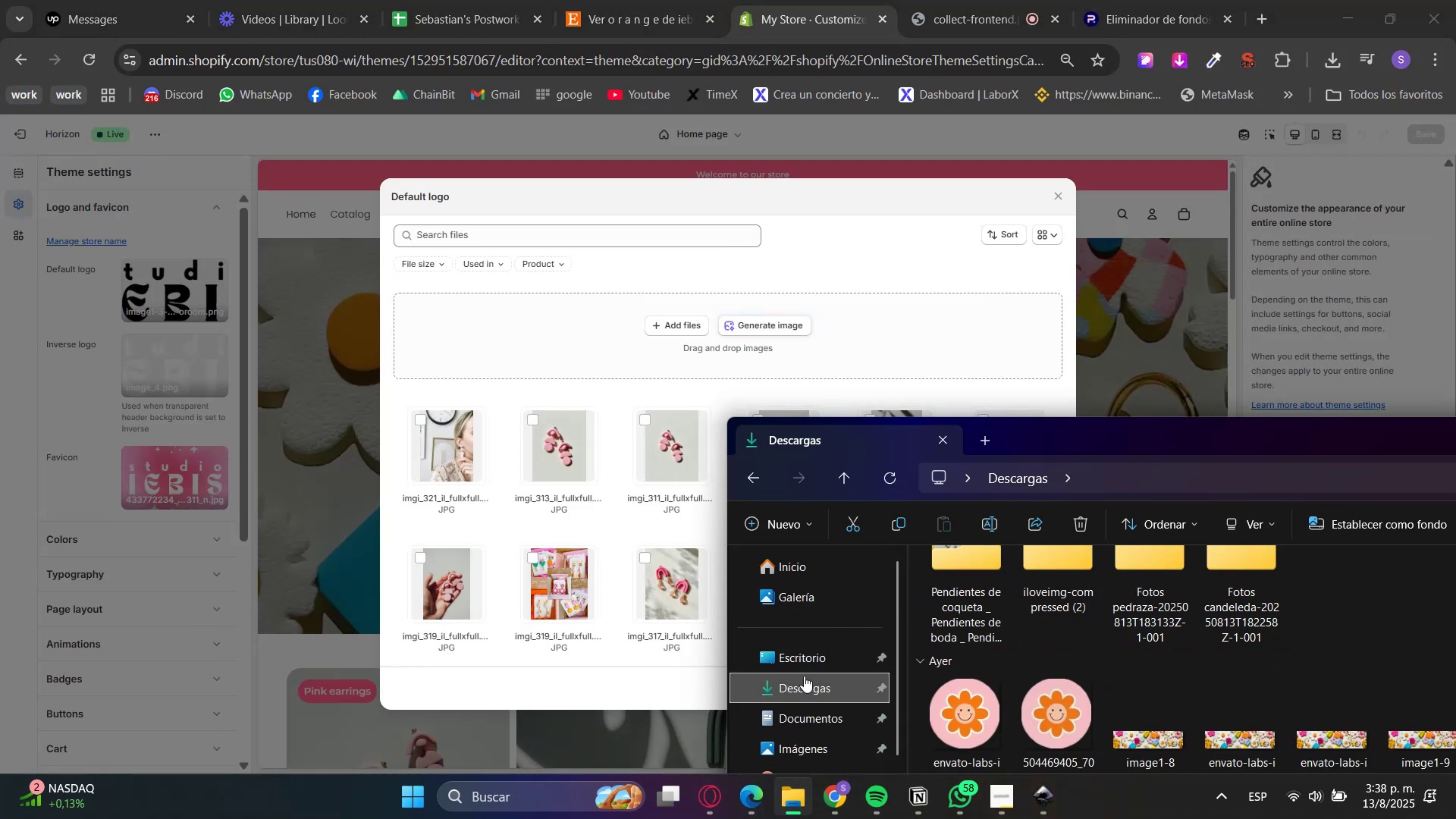 
left_click([795, 687])
 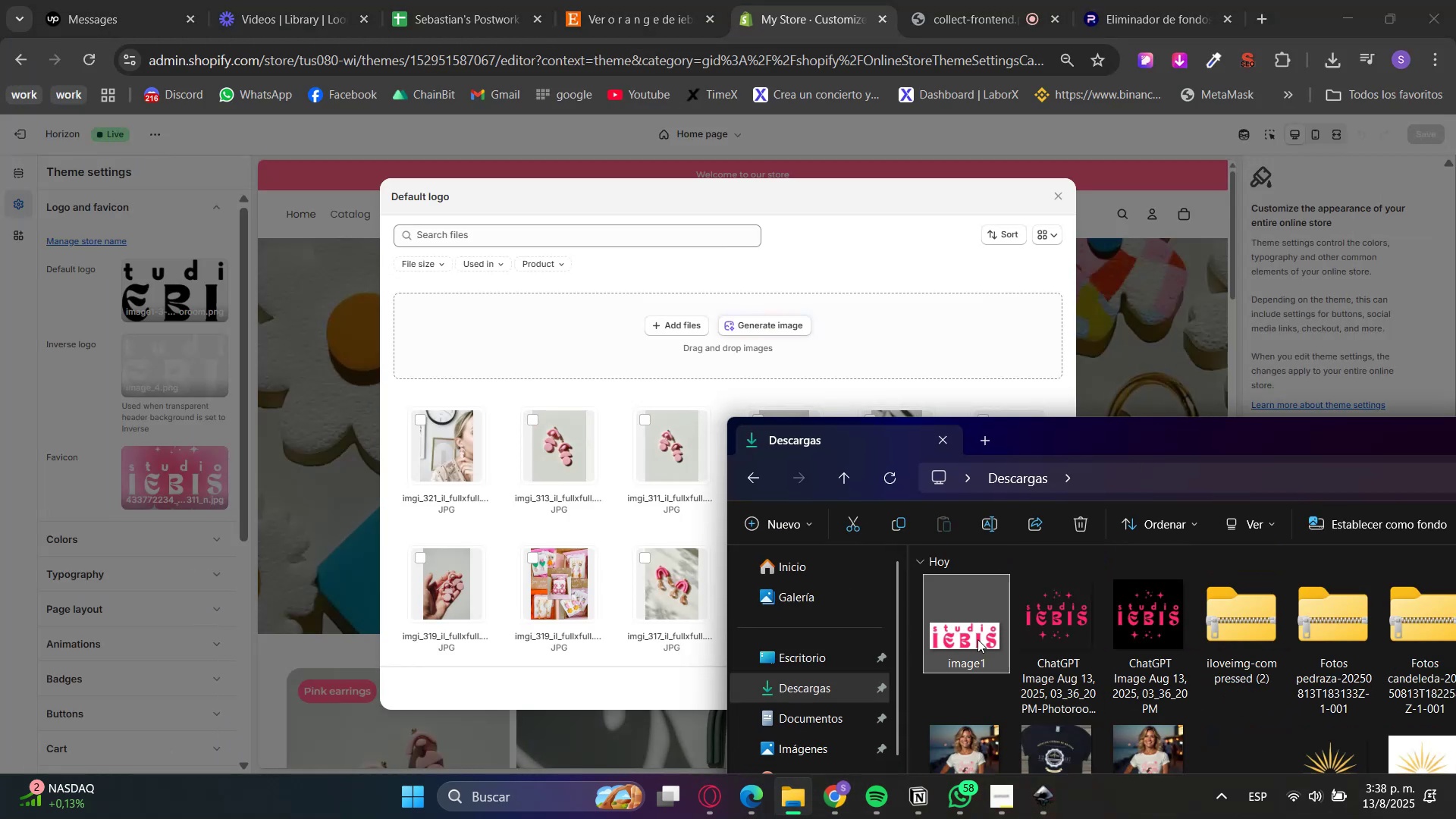 
left_click([1112, 0])
 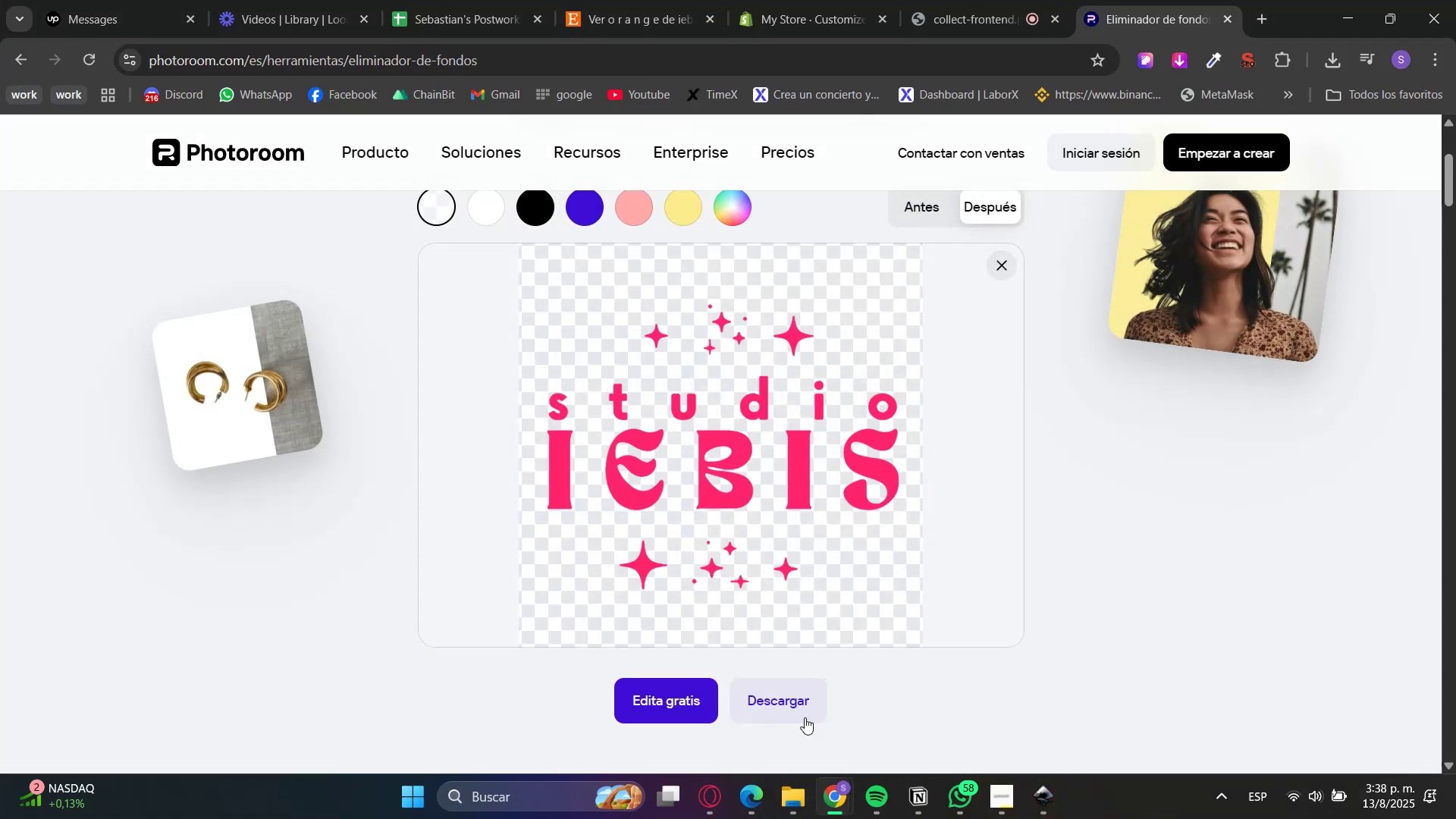 
left_click([790, 798])
 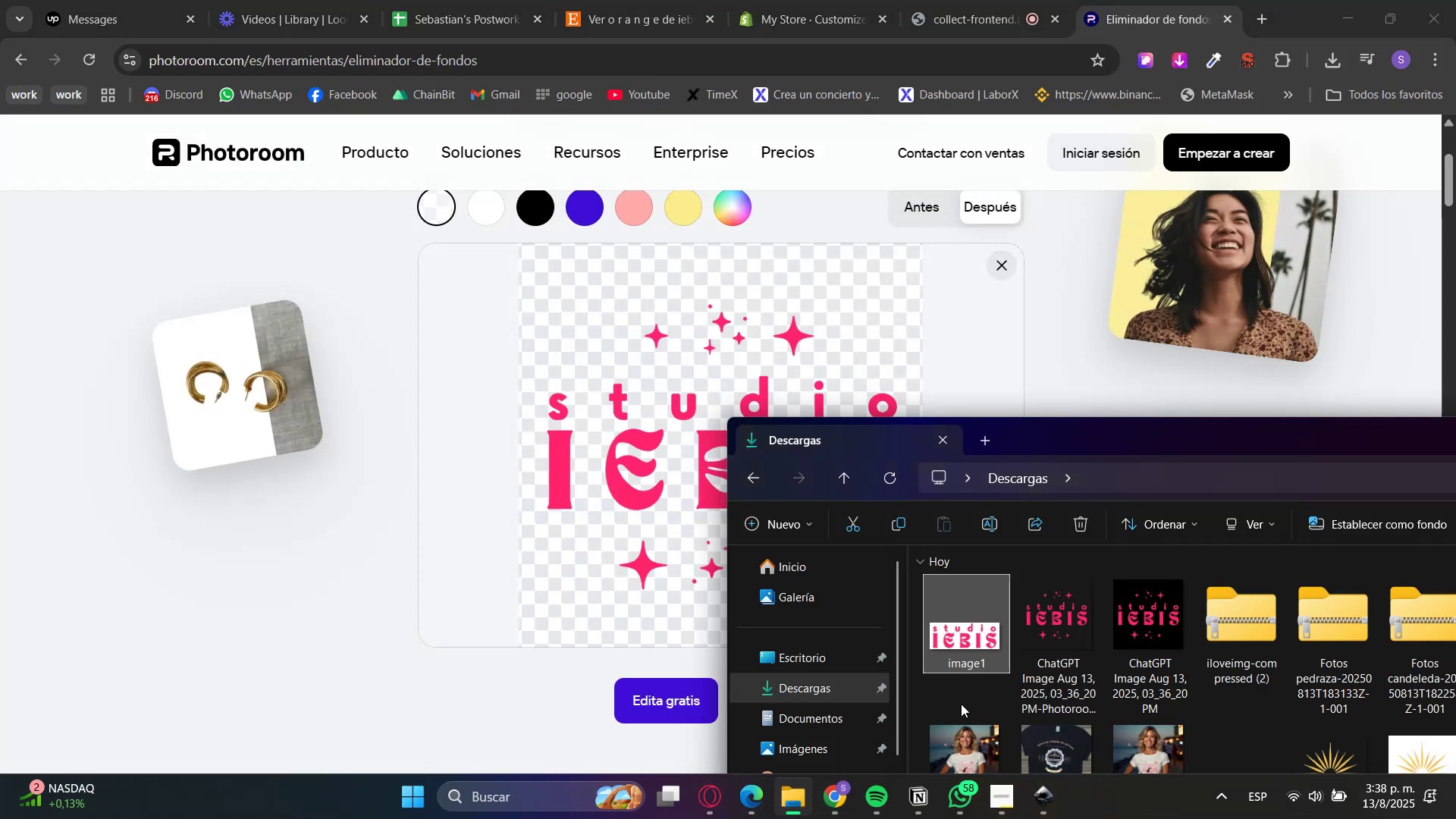 
left_click_drag(start_coordinate=[953, 634], to_coordinate=[595, 560])
 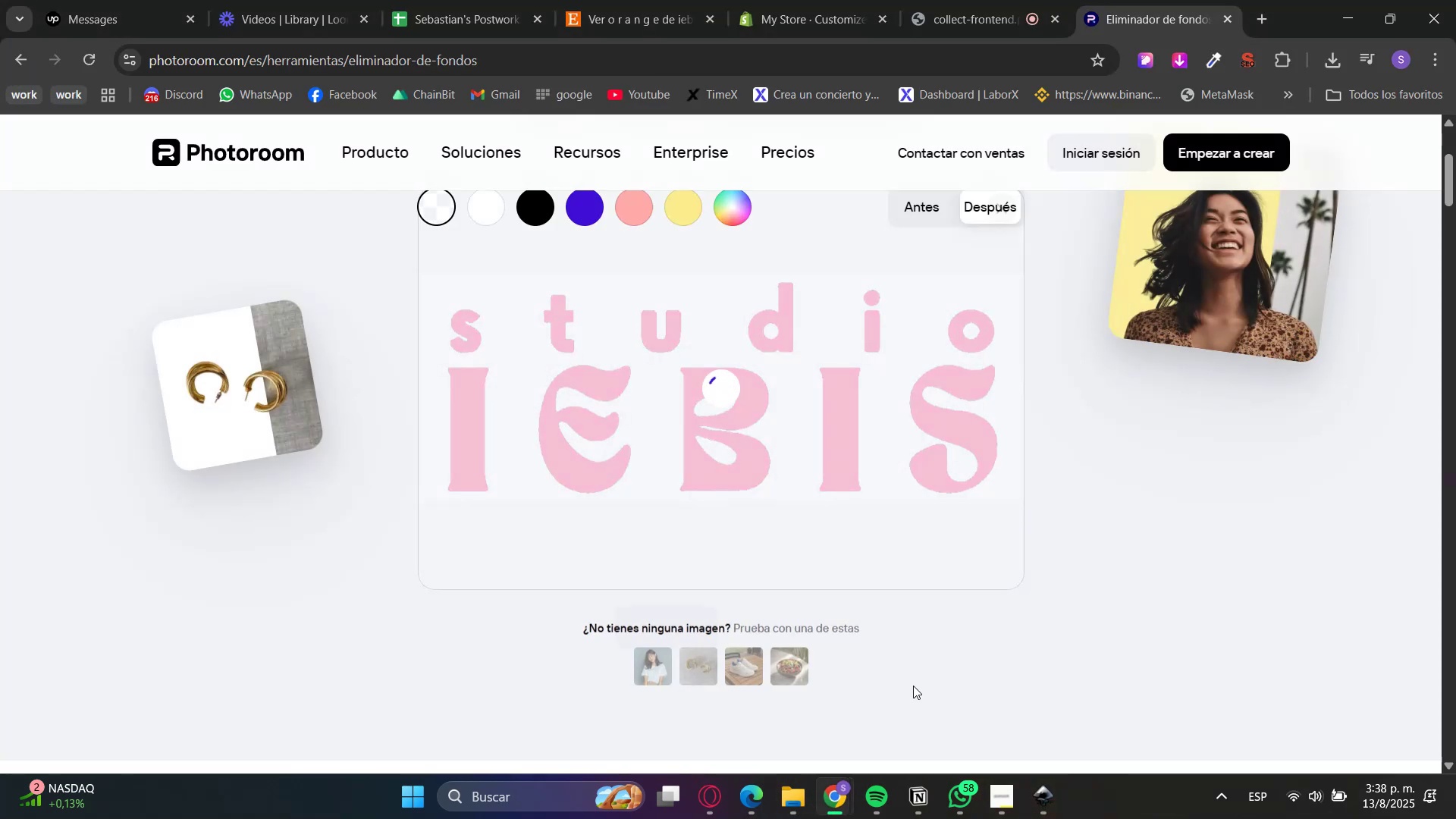 
key(MediaTrackNext)
 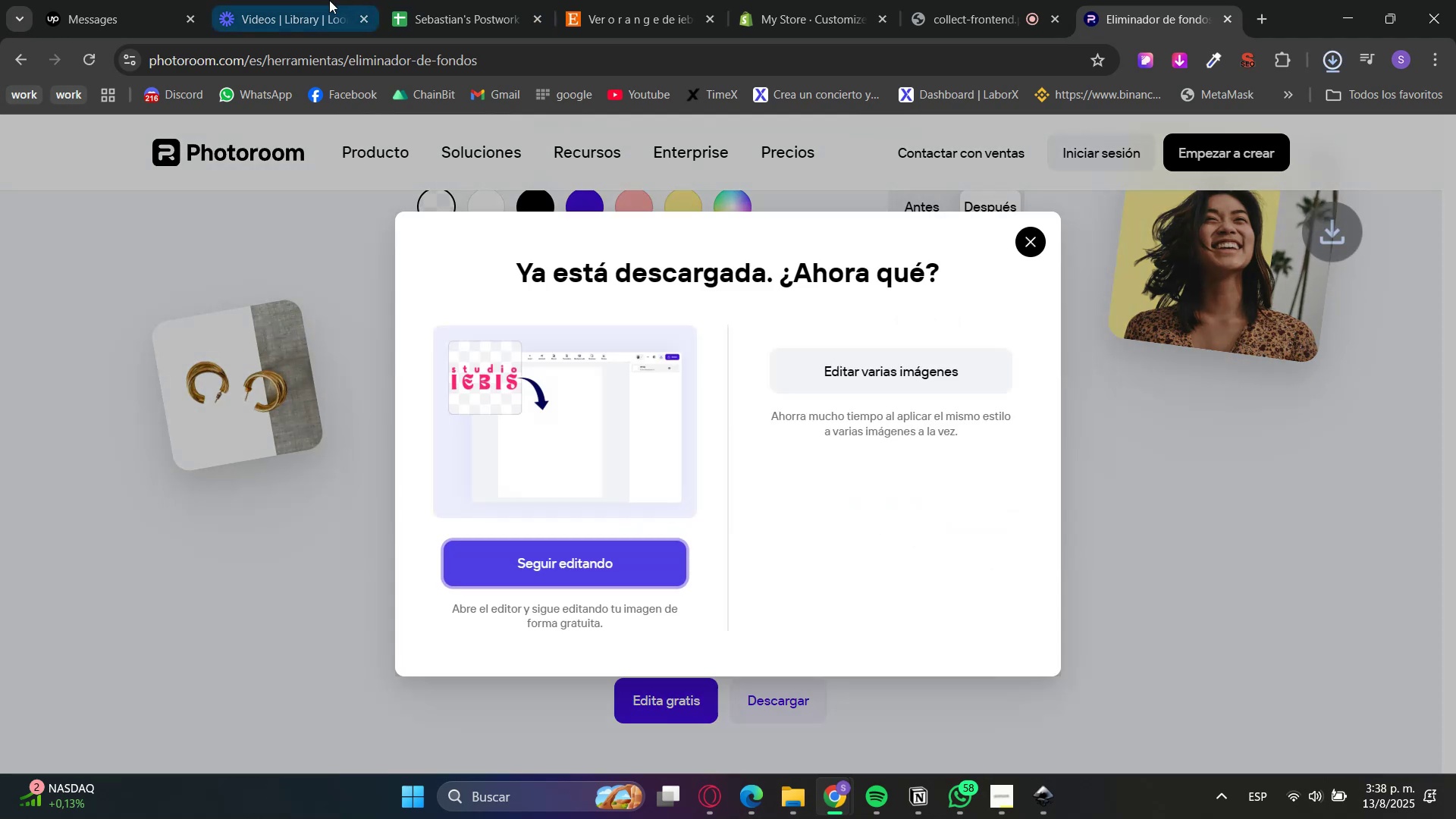 
left_click([754, 0])
 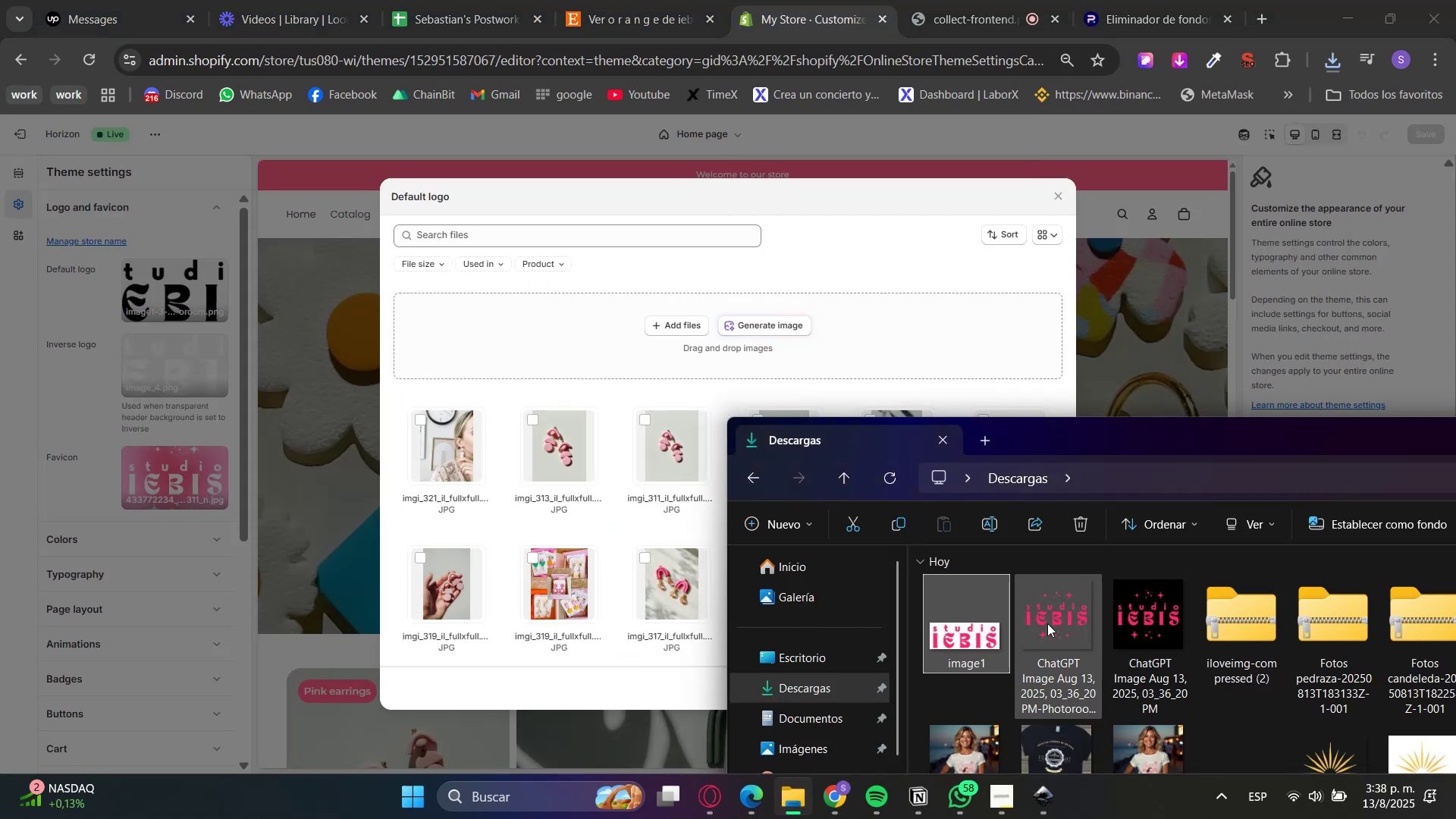 
left_click([853, 689])
 